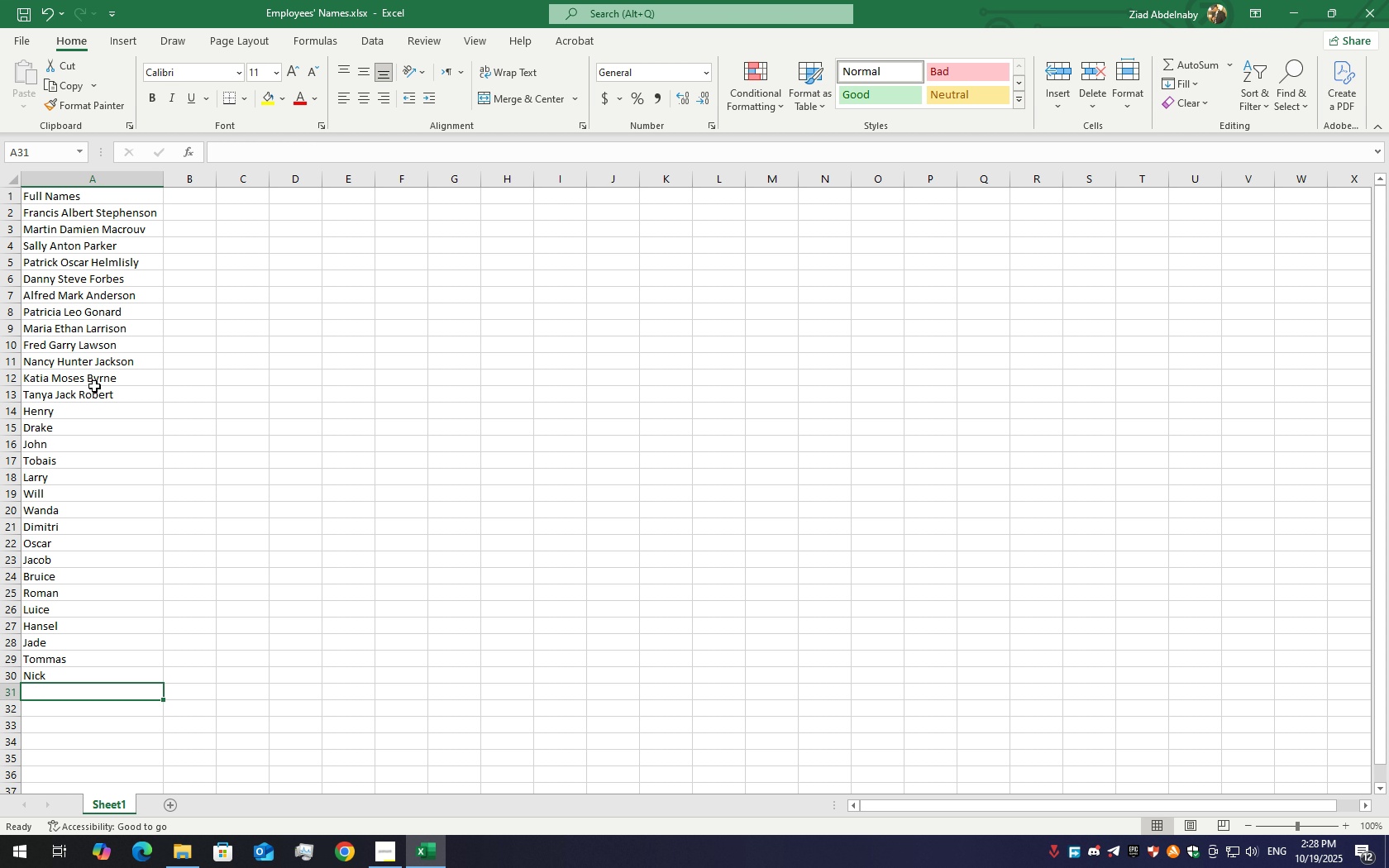 
left_click([103, 408])
 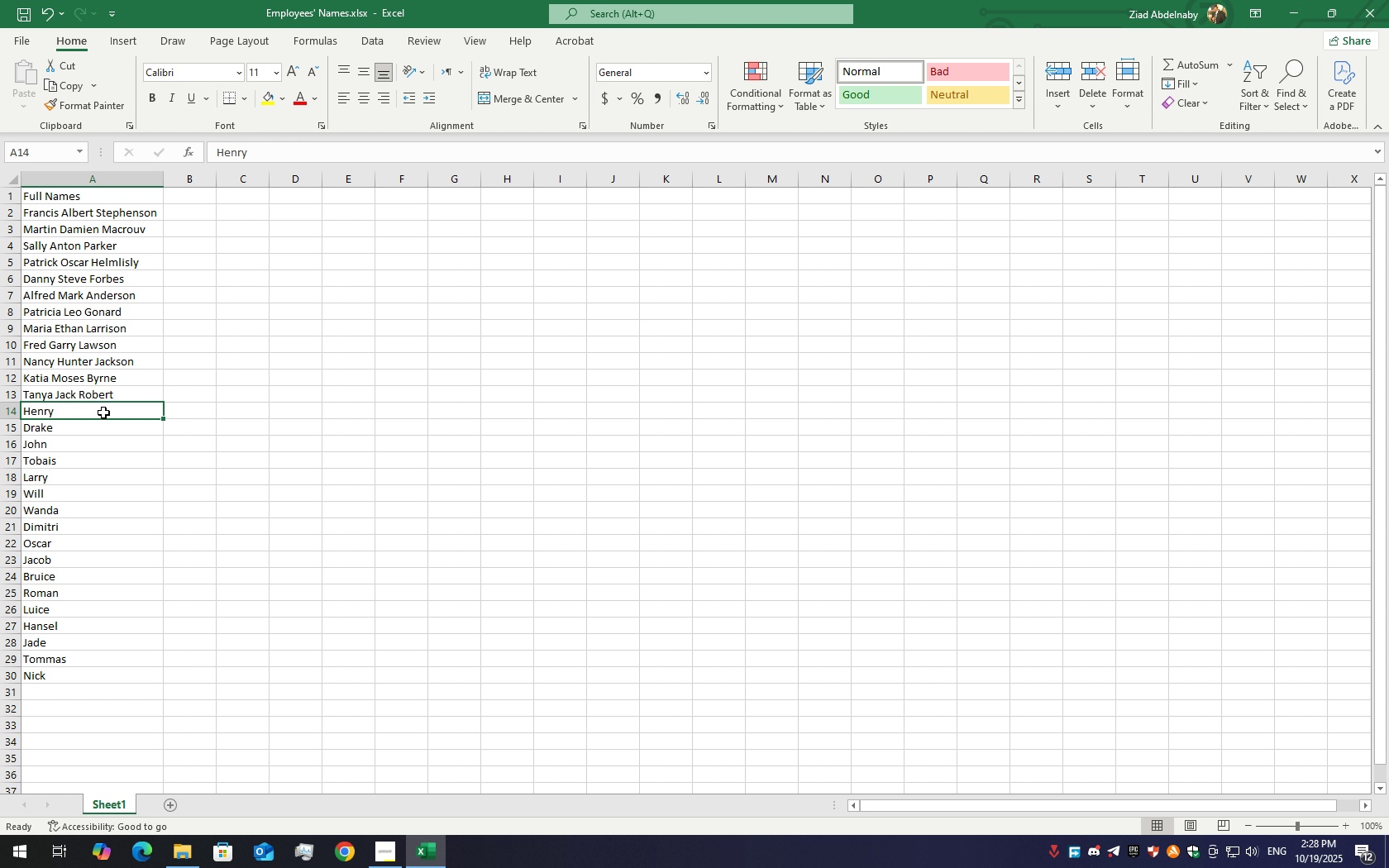 
double_click([103, 413])
 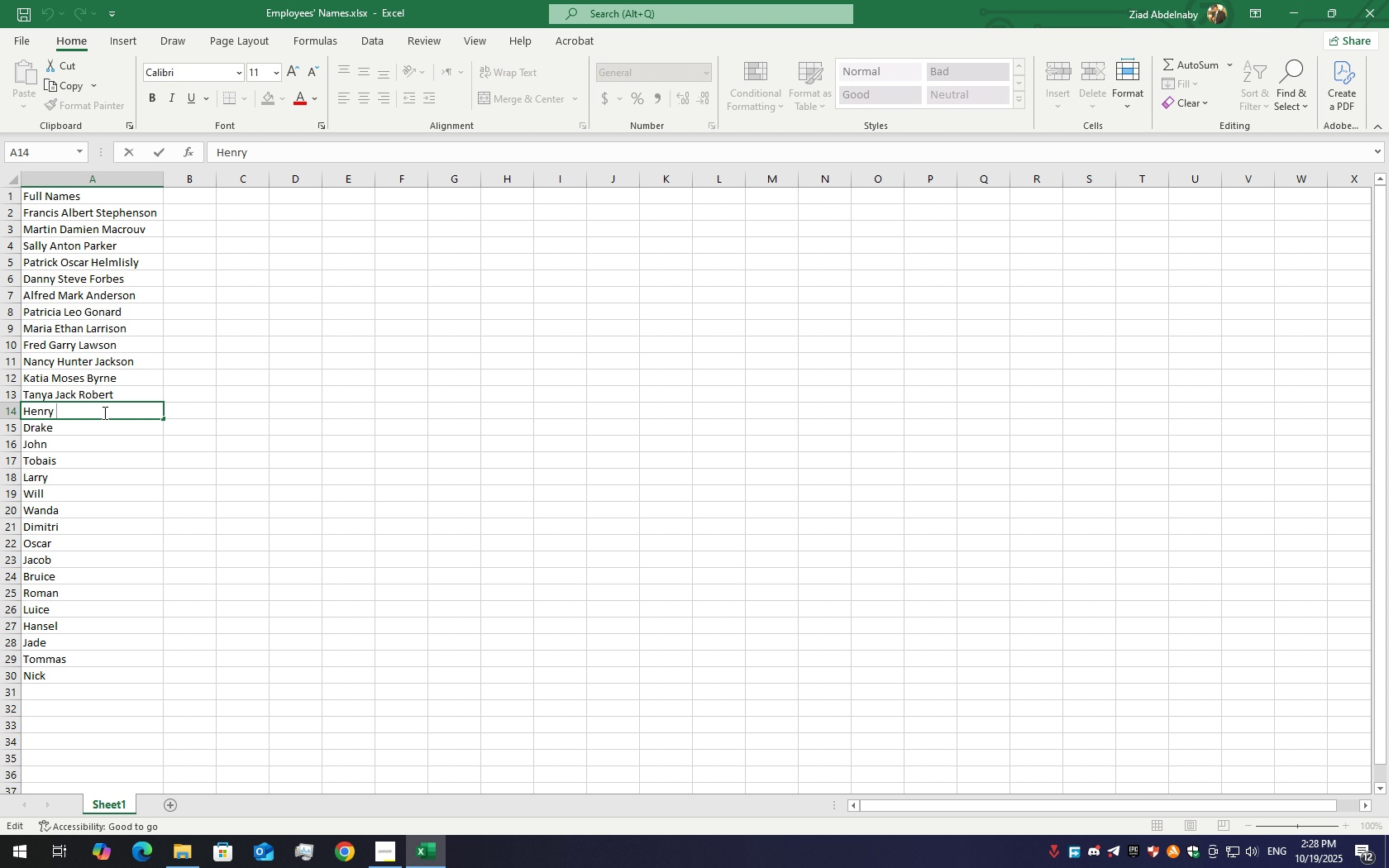 
type(Clark)
 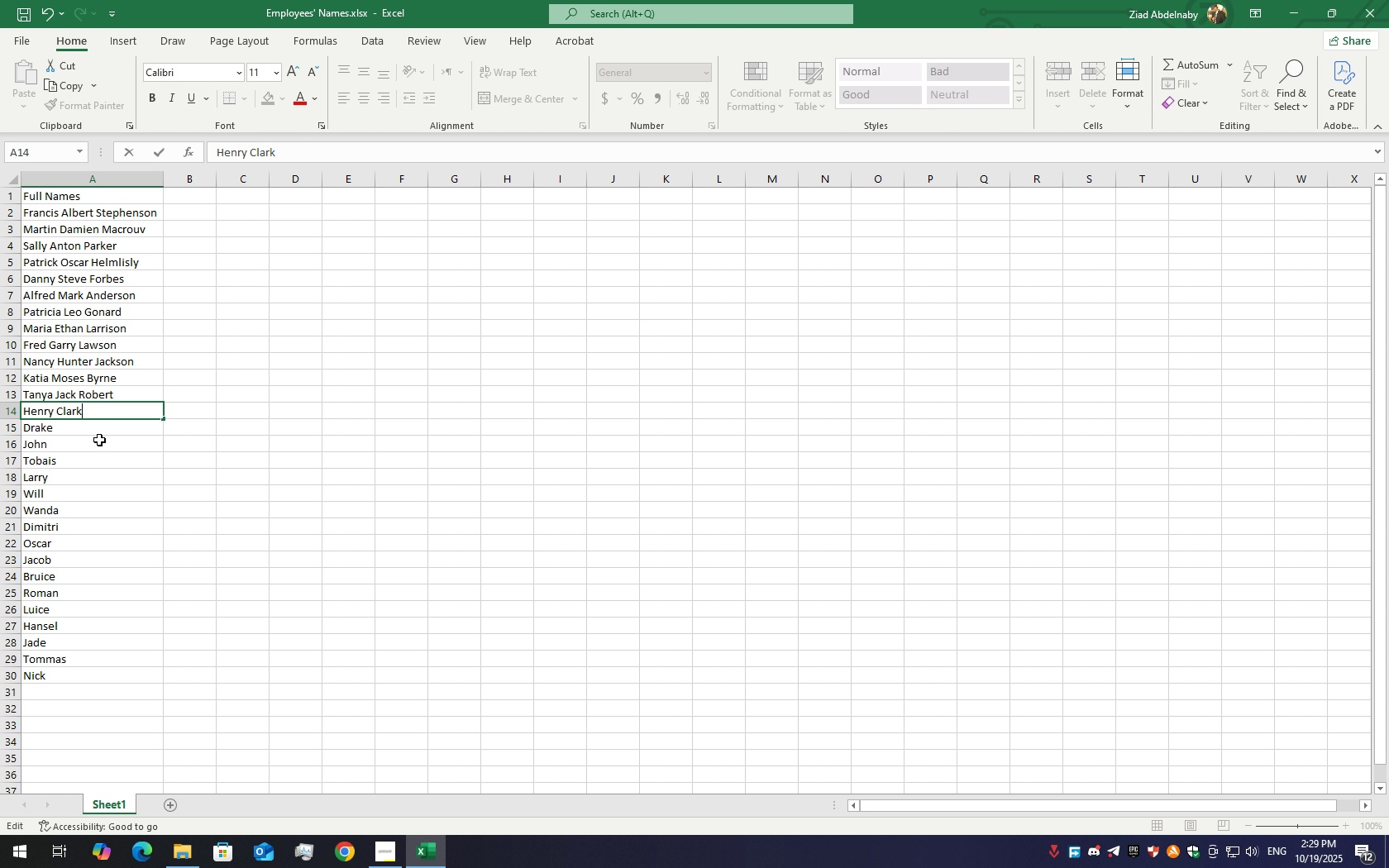 
left_click([99, 441])
 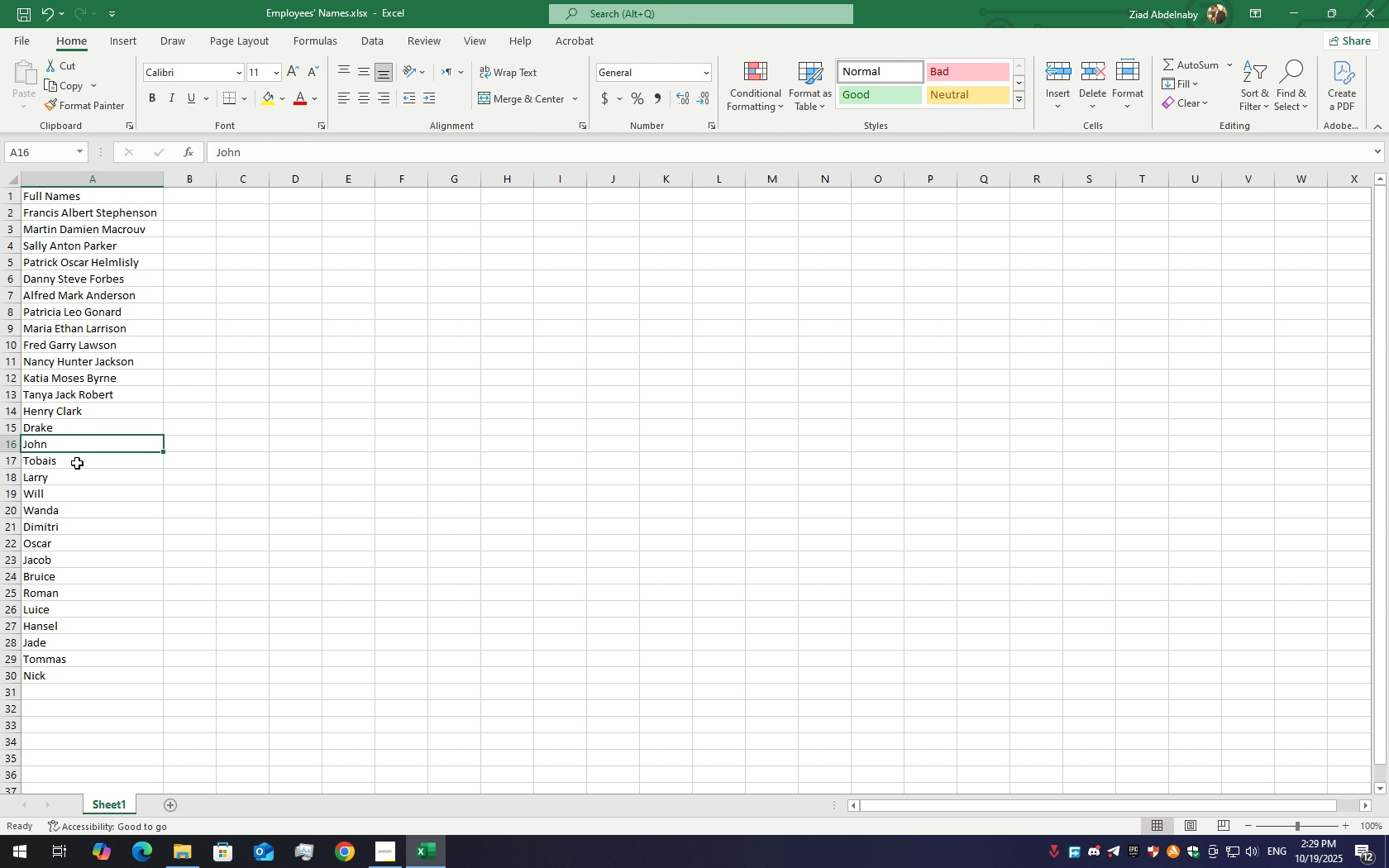 
left_click([77, 464])
 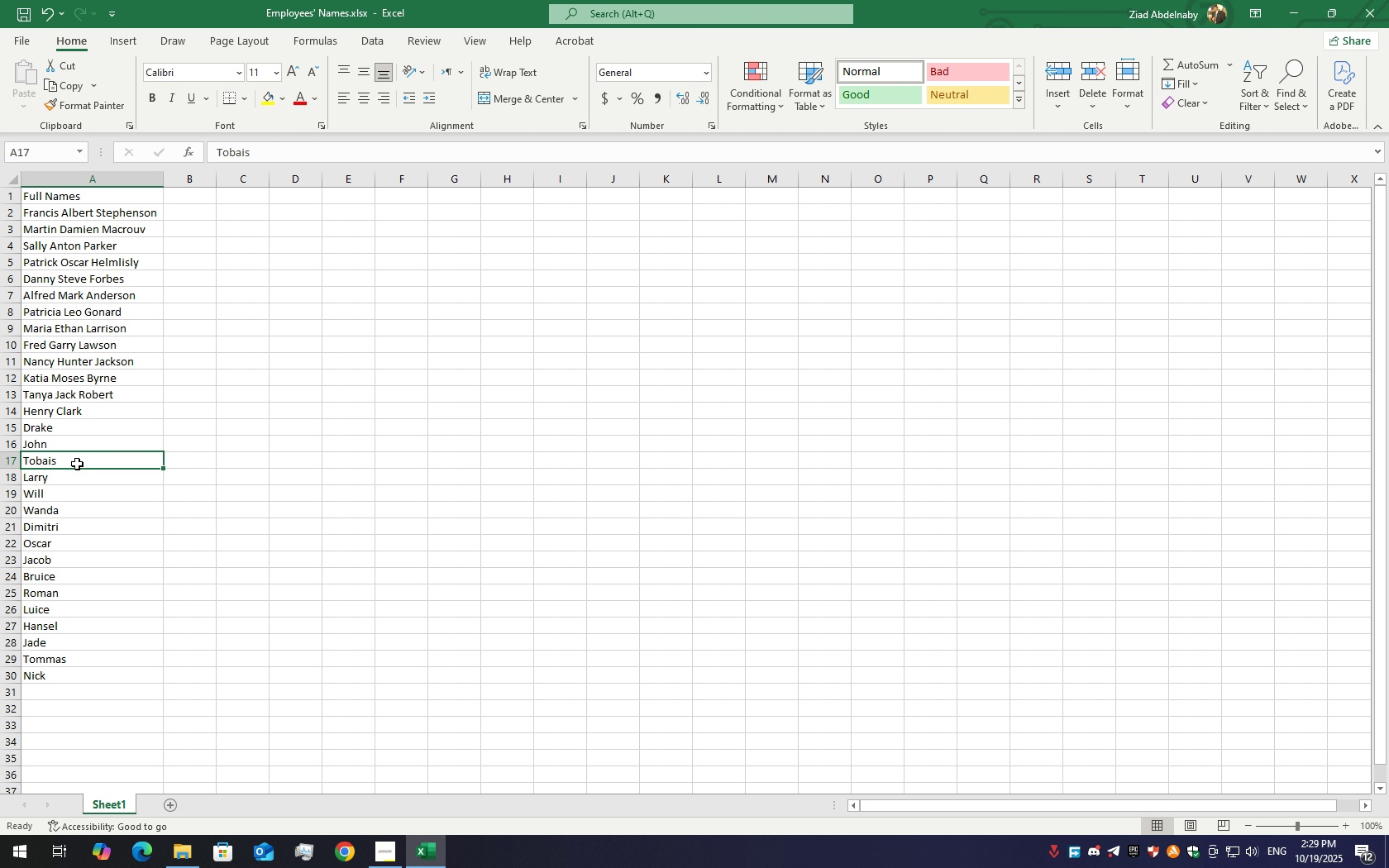 
double_click([77, 464])
 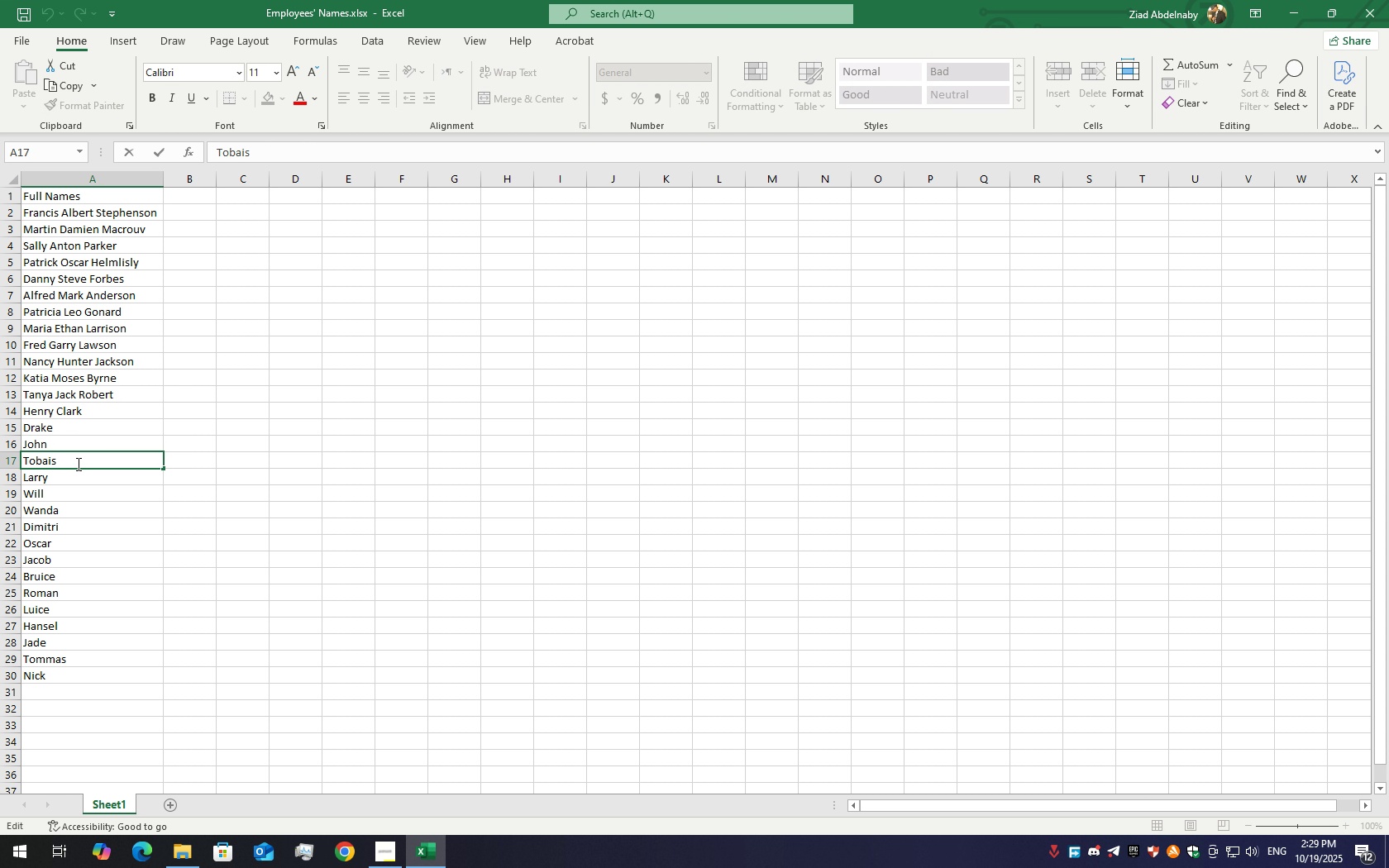 
type( Anthony)
 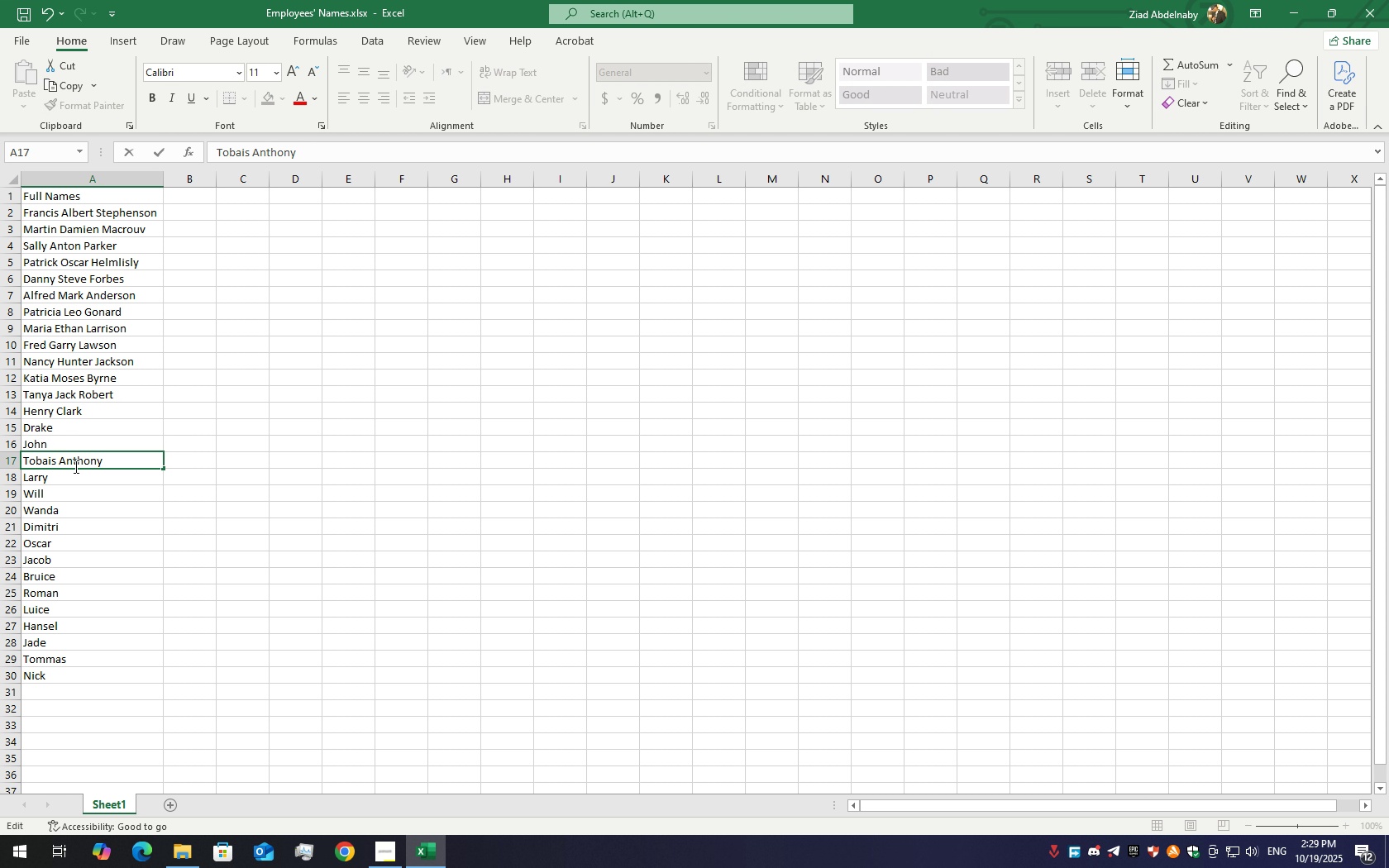 
double_click([81, 427])
 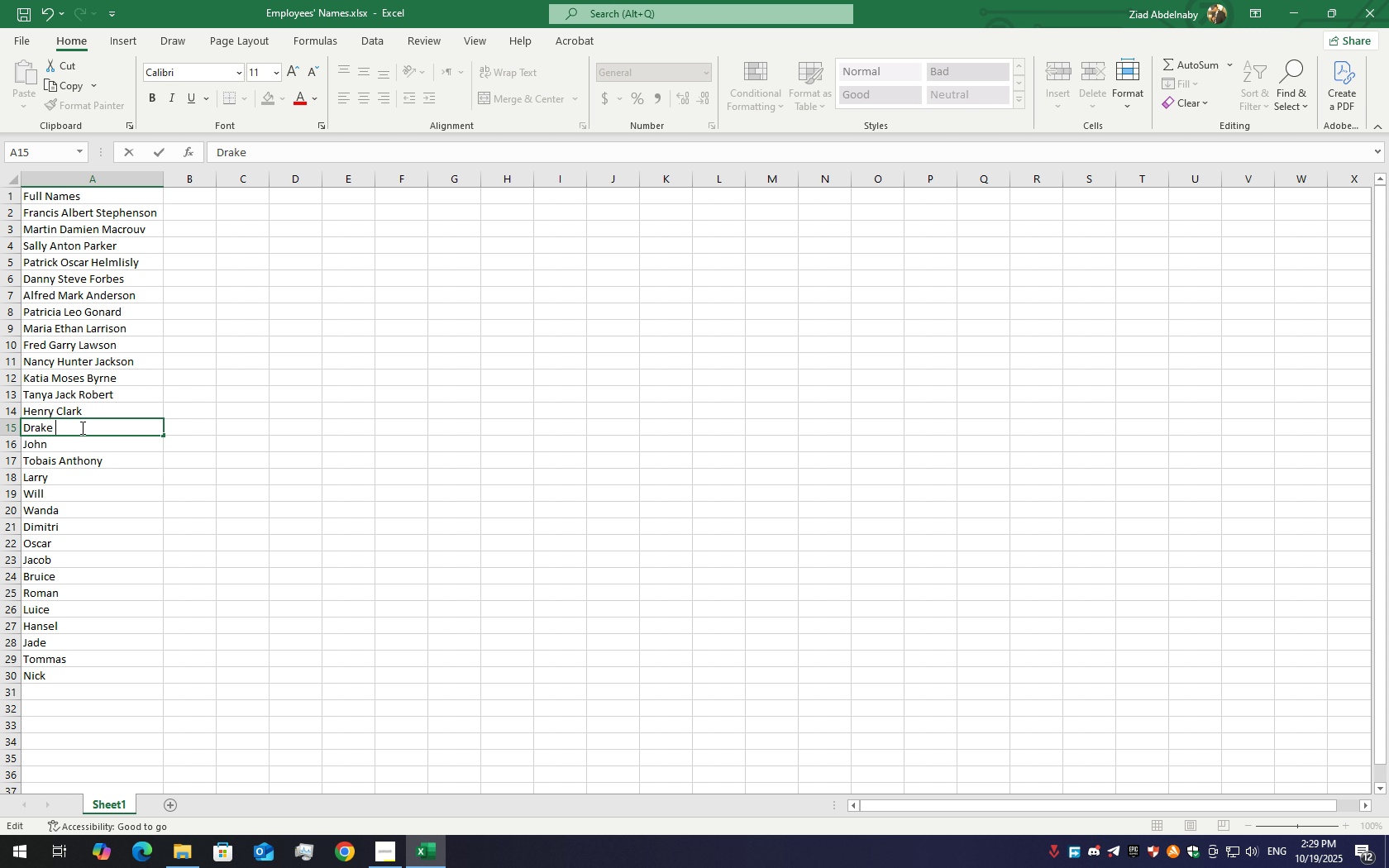 
key(Space)
 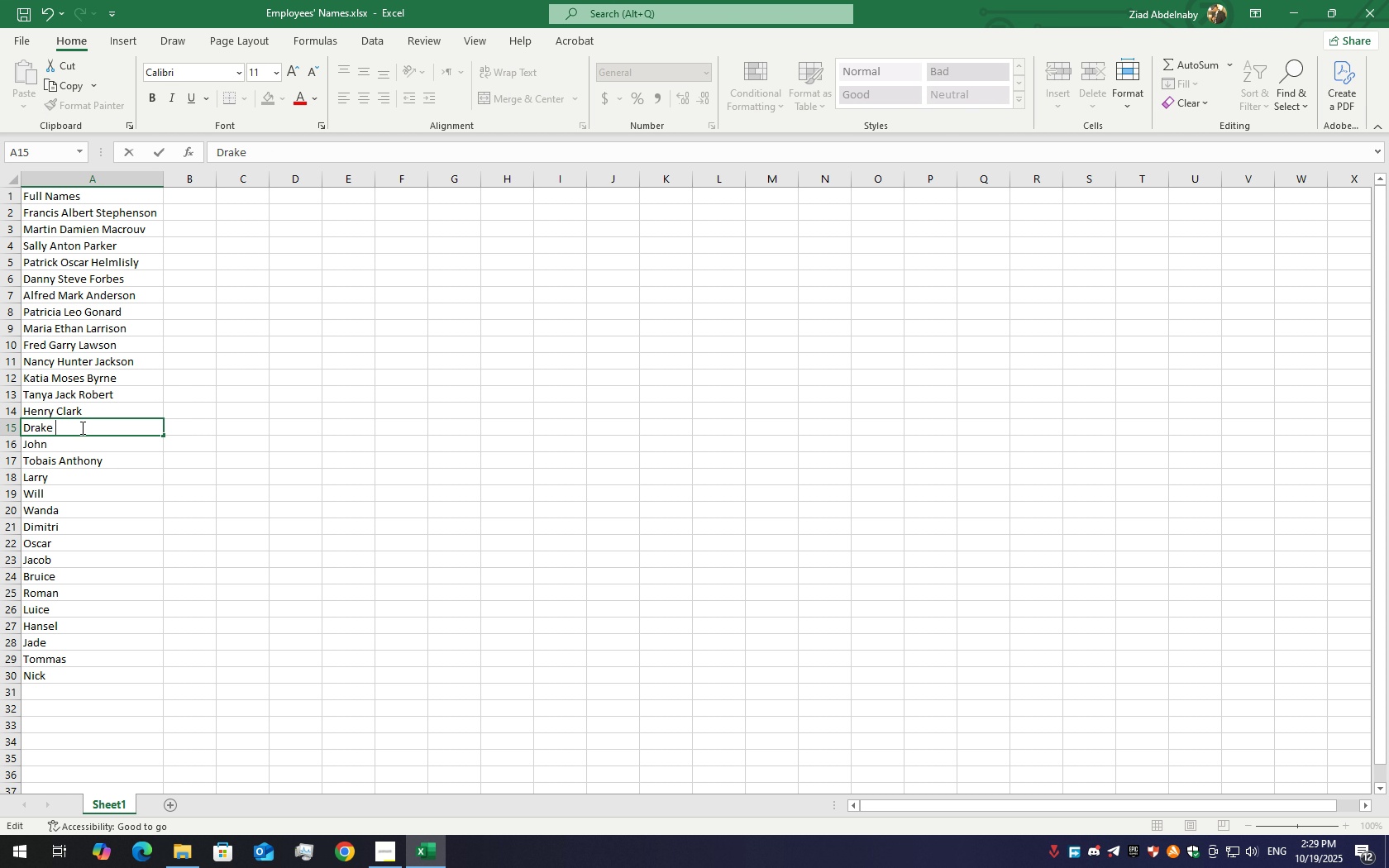 
hold_key(key=ShiftLeft, duration=1.53)
 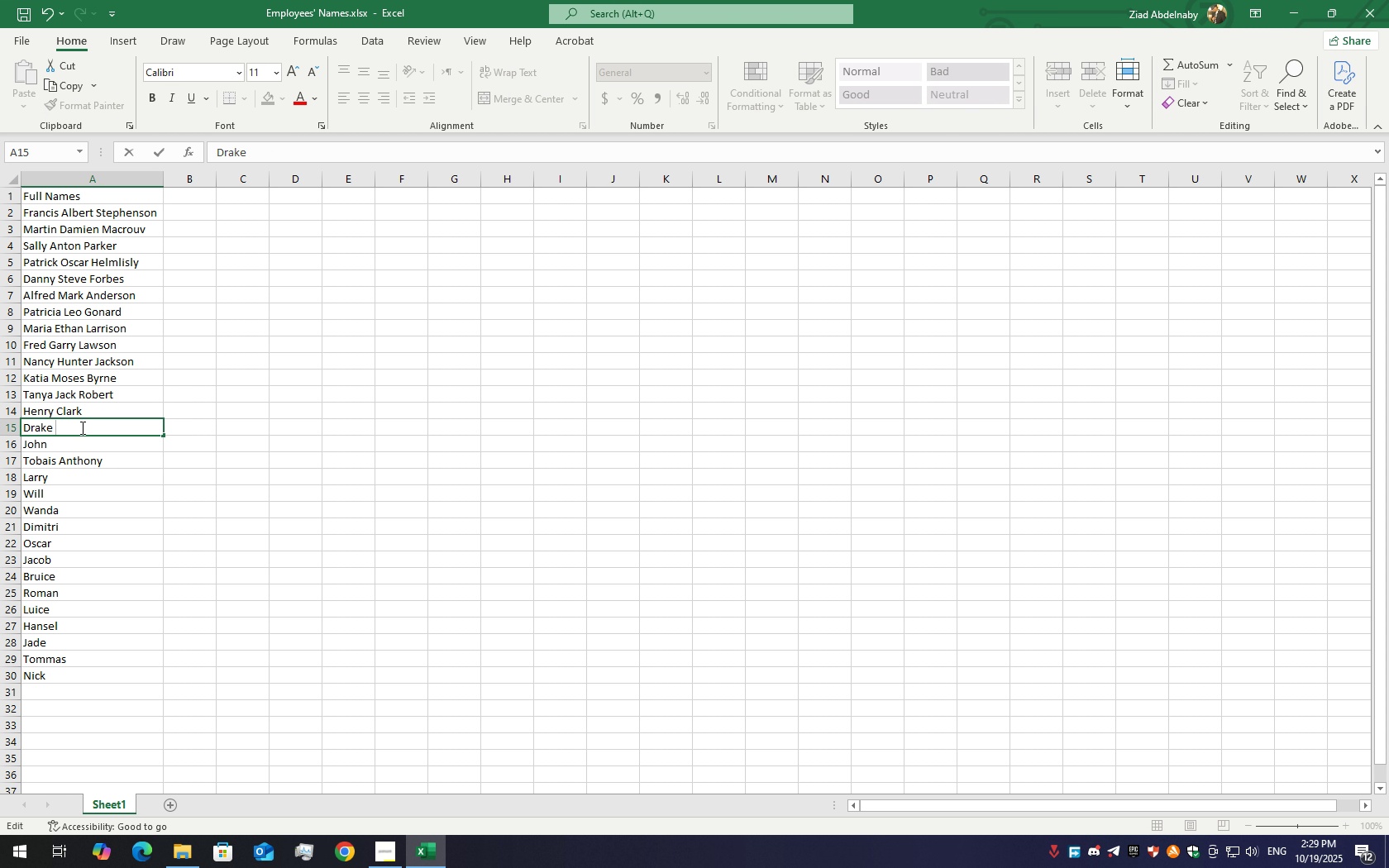 
hold_key(key=ShiftLeft, duration=1.52)
 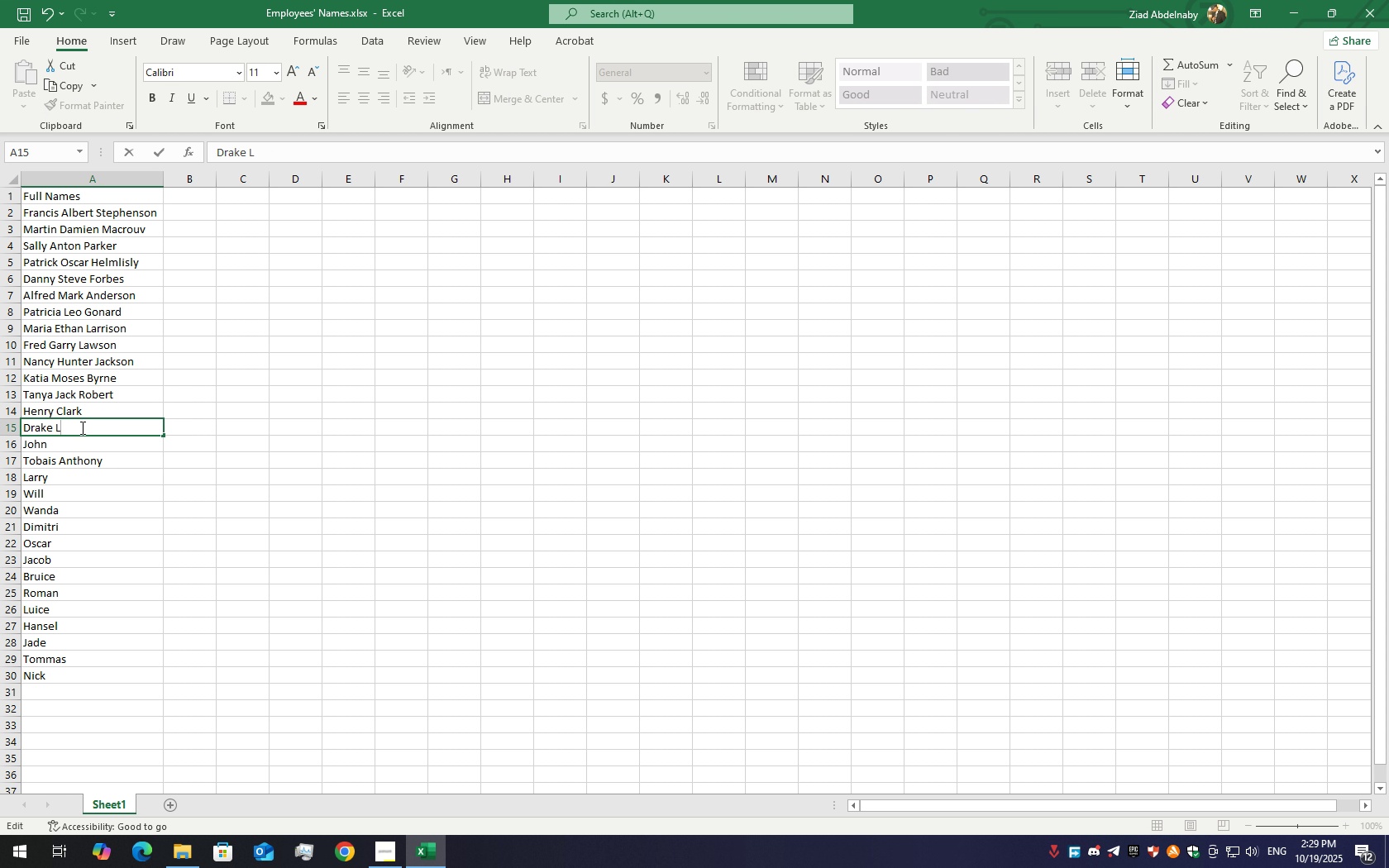 
type(Loc)
key(Backspace)
type(ke)
 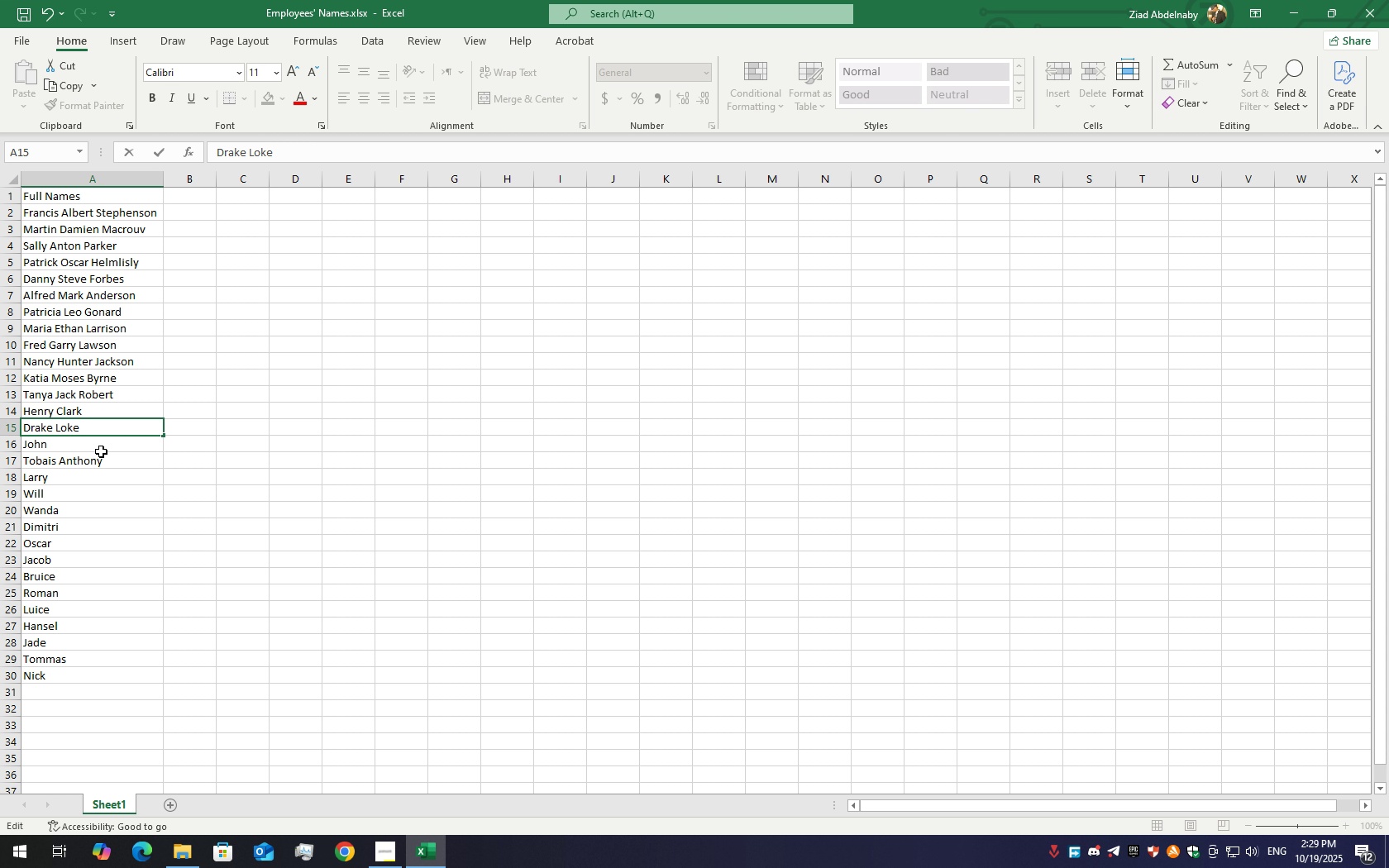 
left_click([78, 439])
 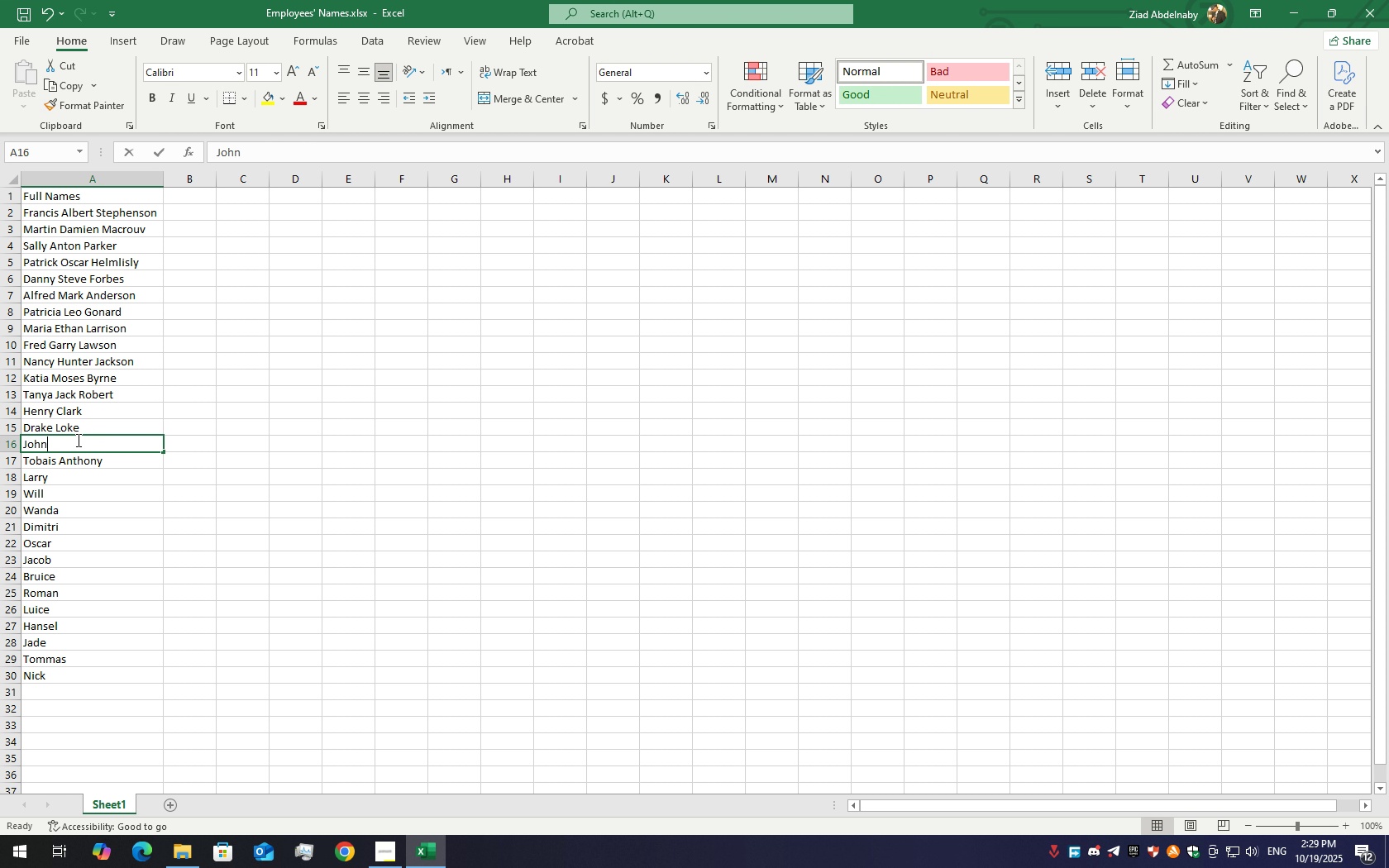 
double_click([77, 440])
 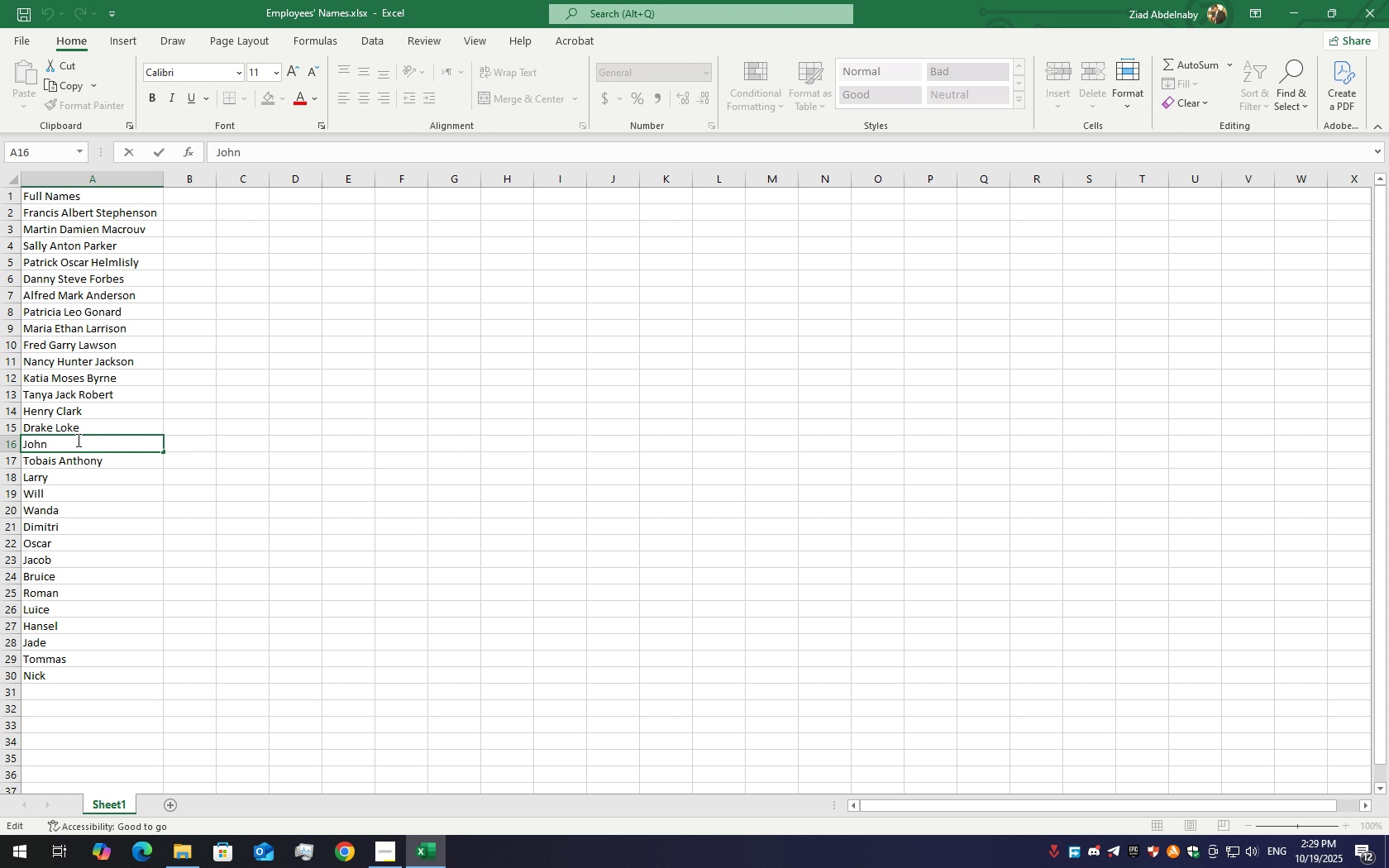 
key(Space)
 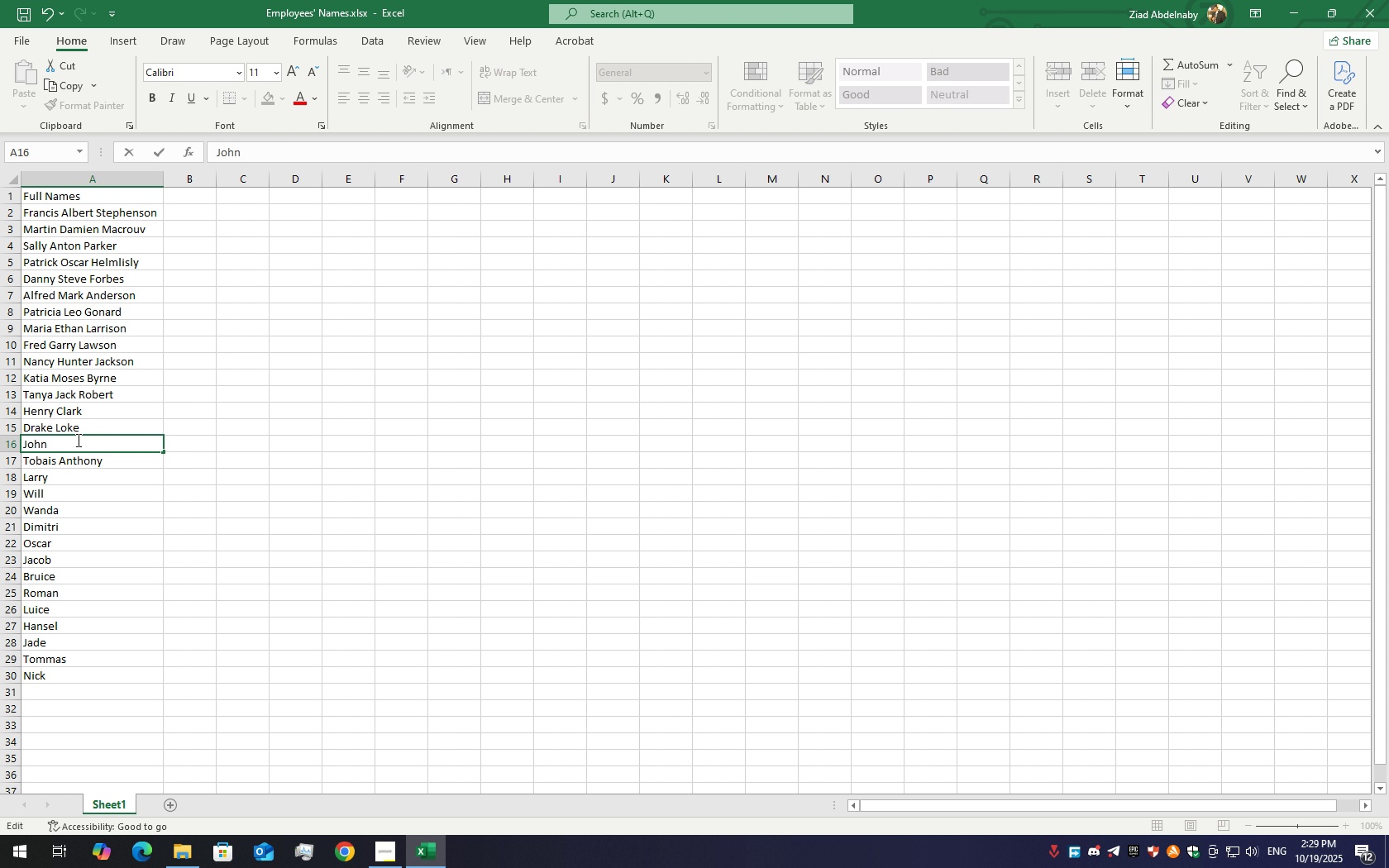 
key(Shift+K)
 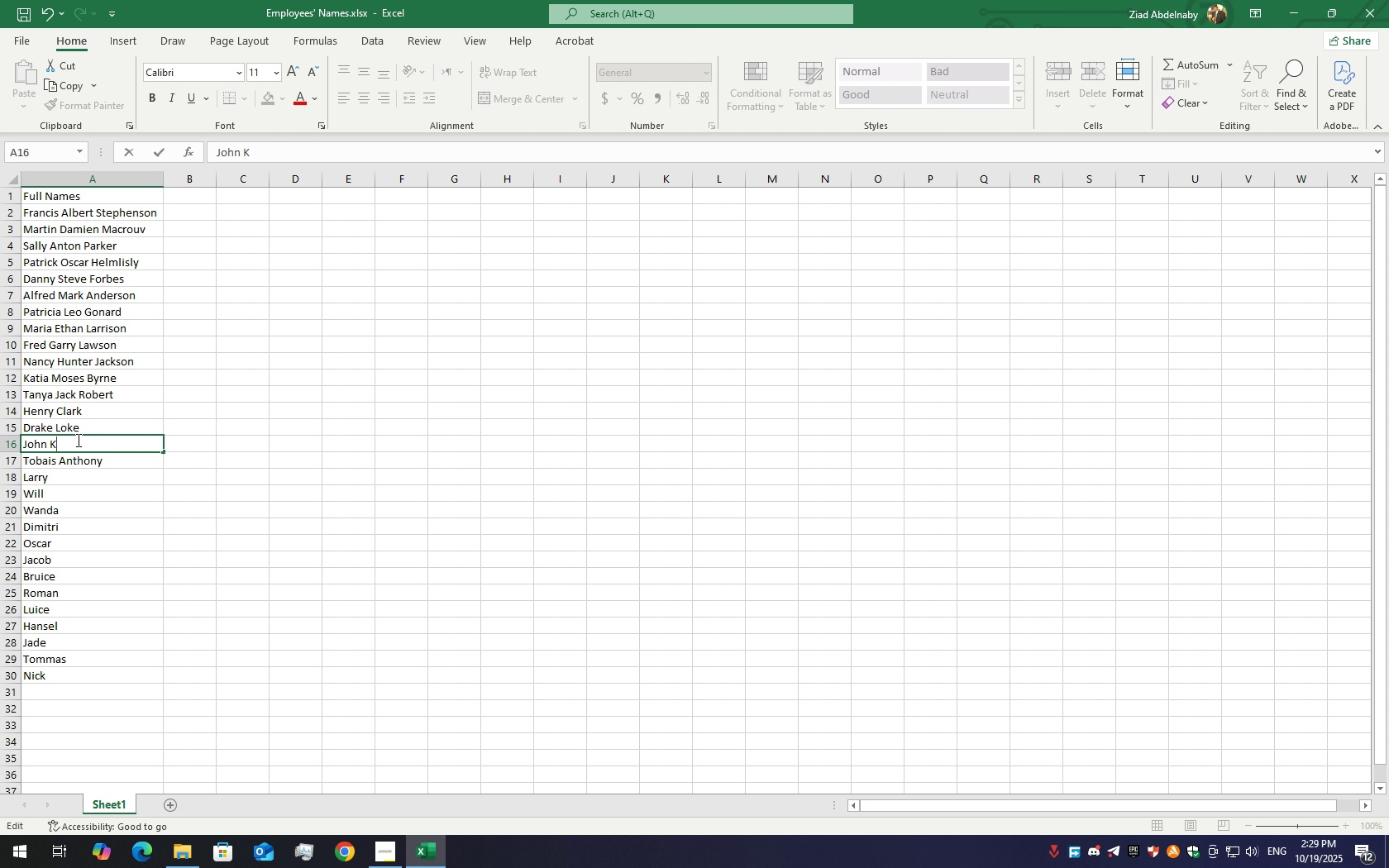 
wait(5.5)
 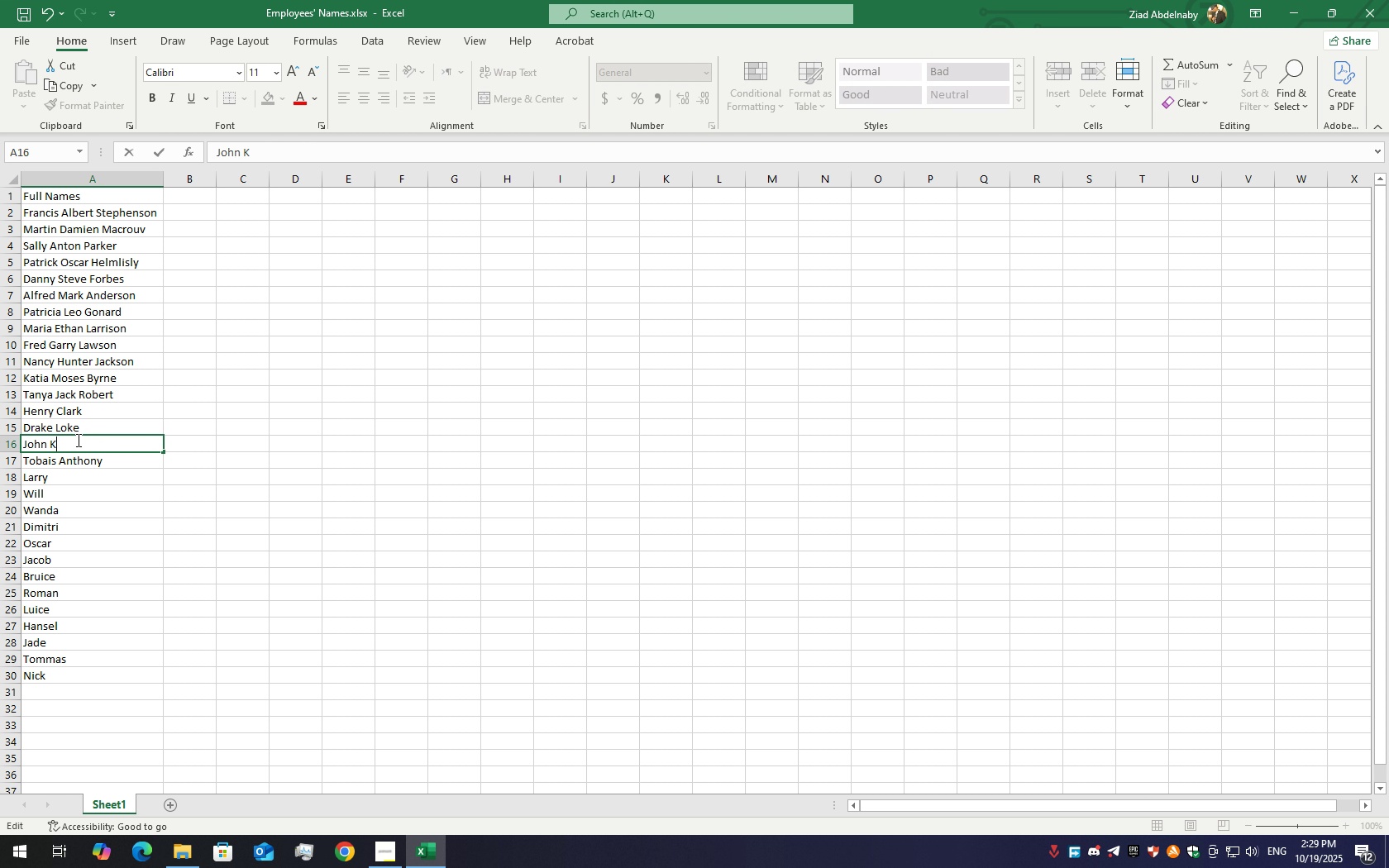 
key(Backspace)
key(Backspace)
type( Jack)
 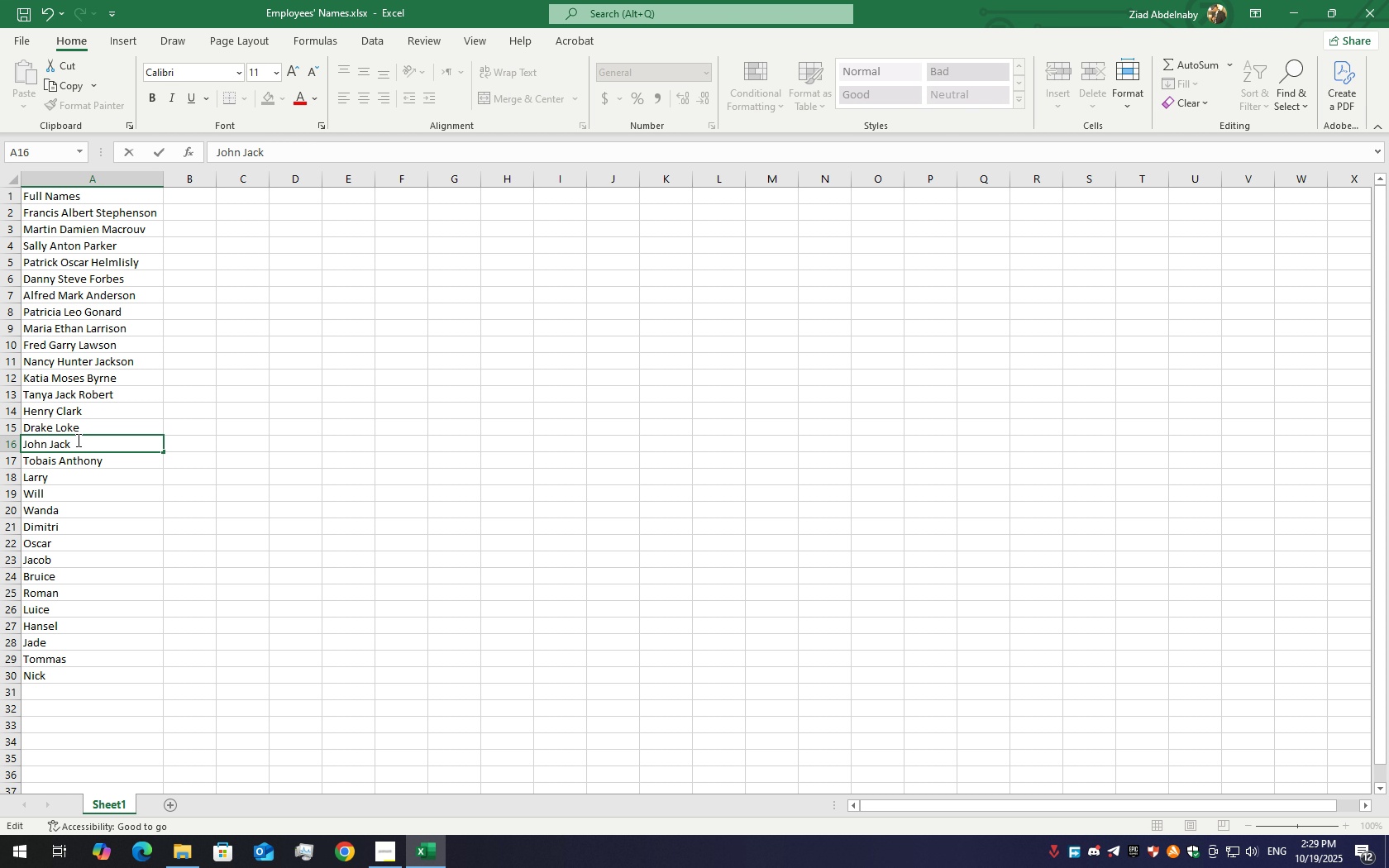 
left_click([89, 492])
 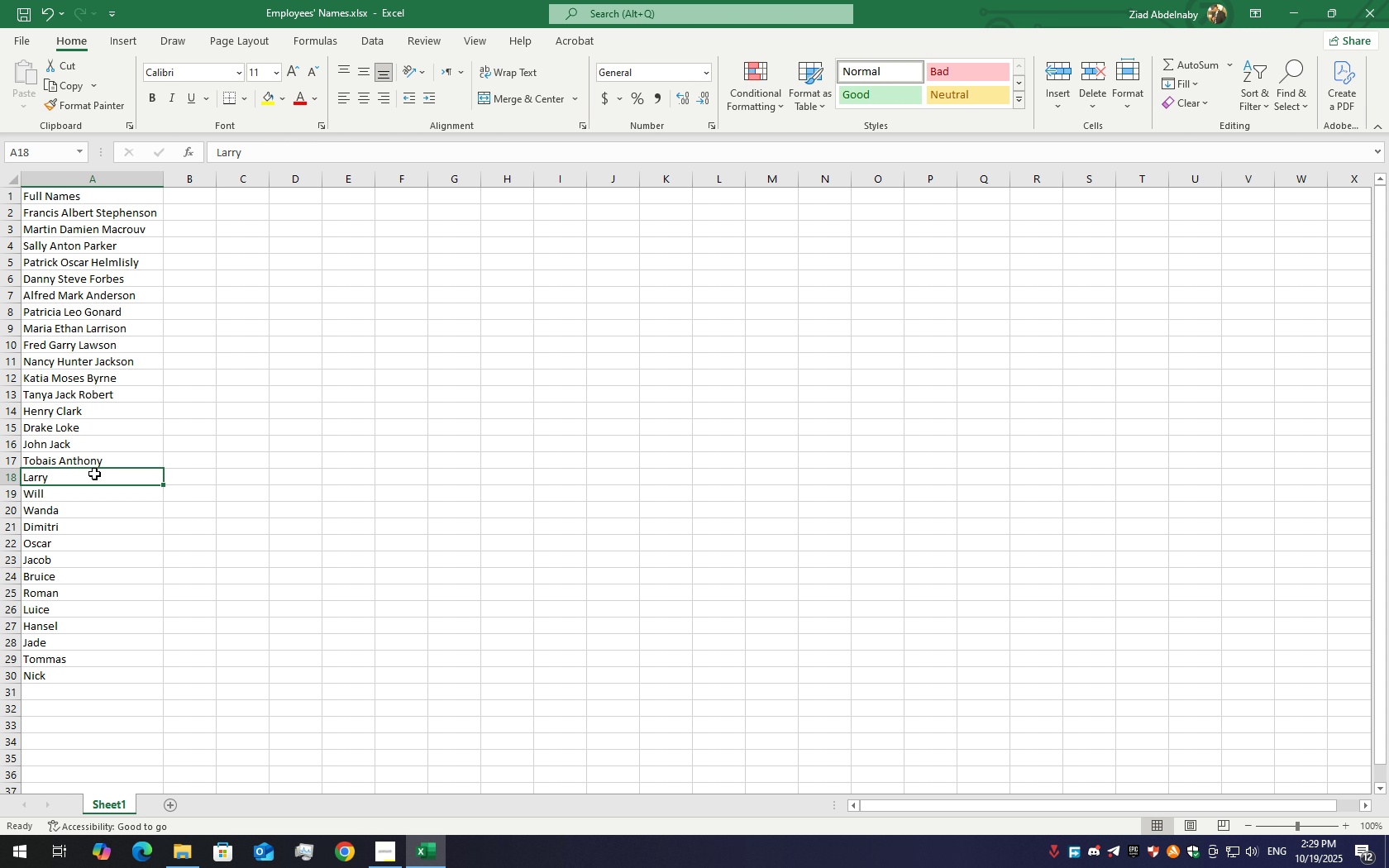 
double_click([94, 474])
 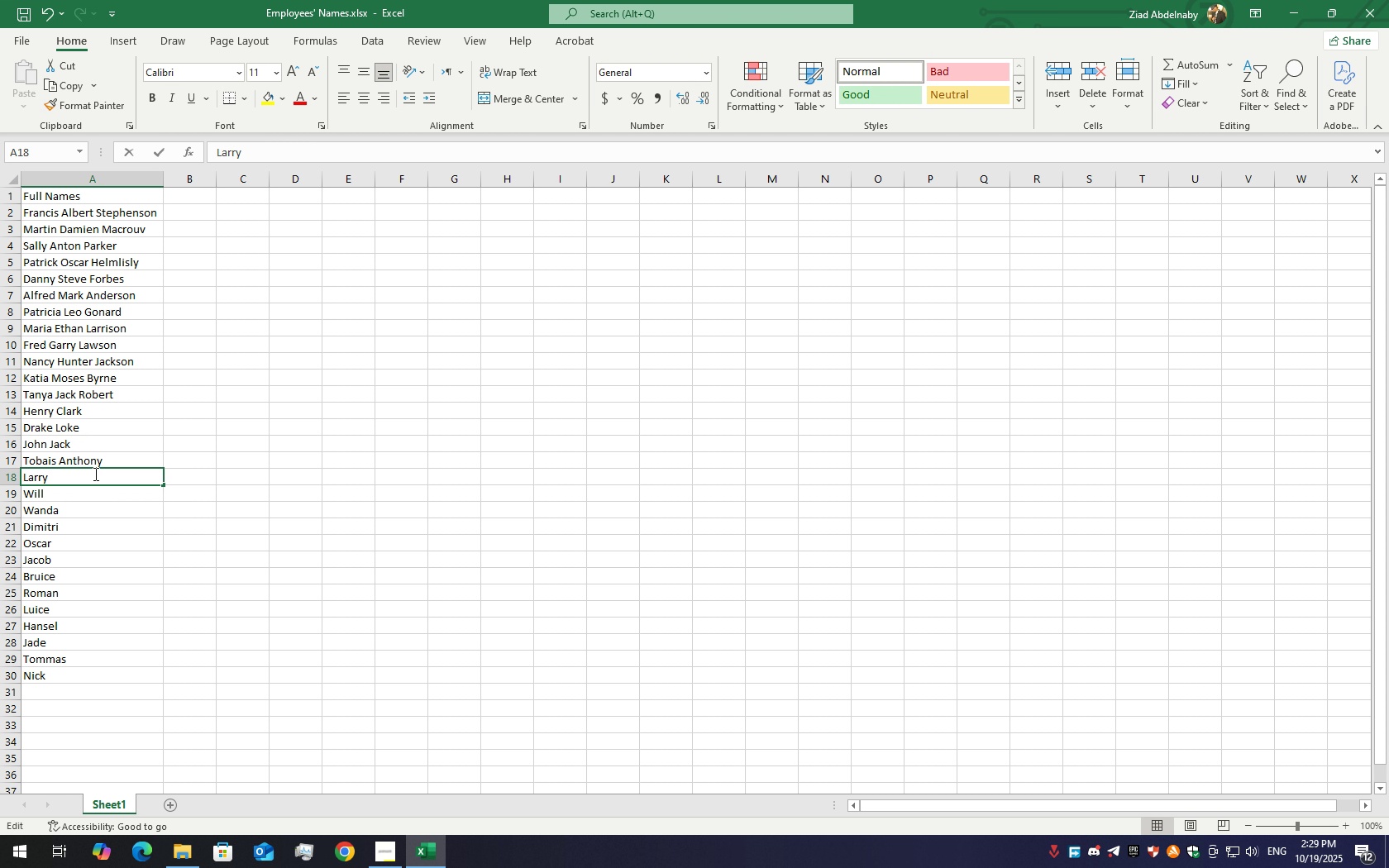 
triple_click([94, 474])
 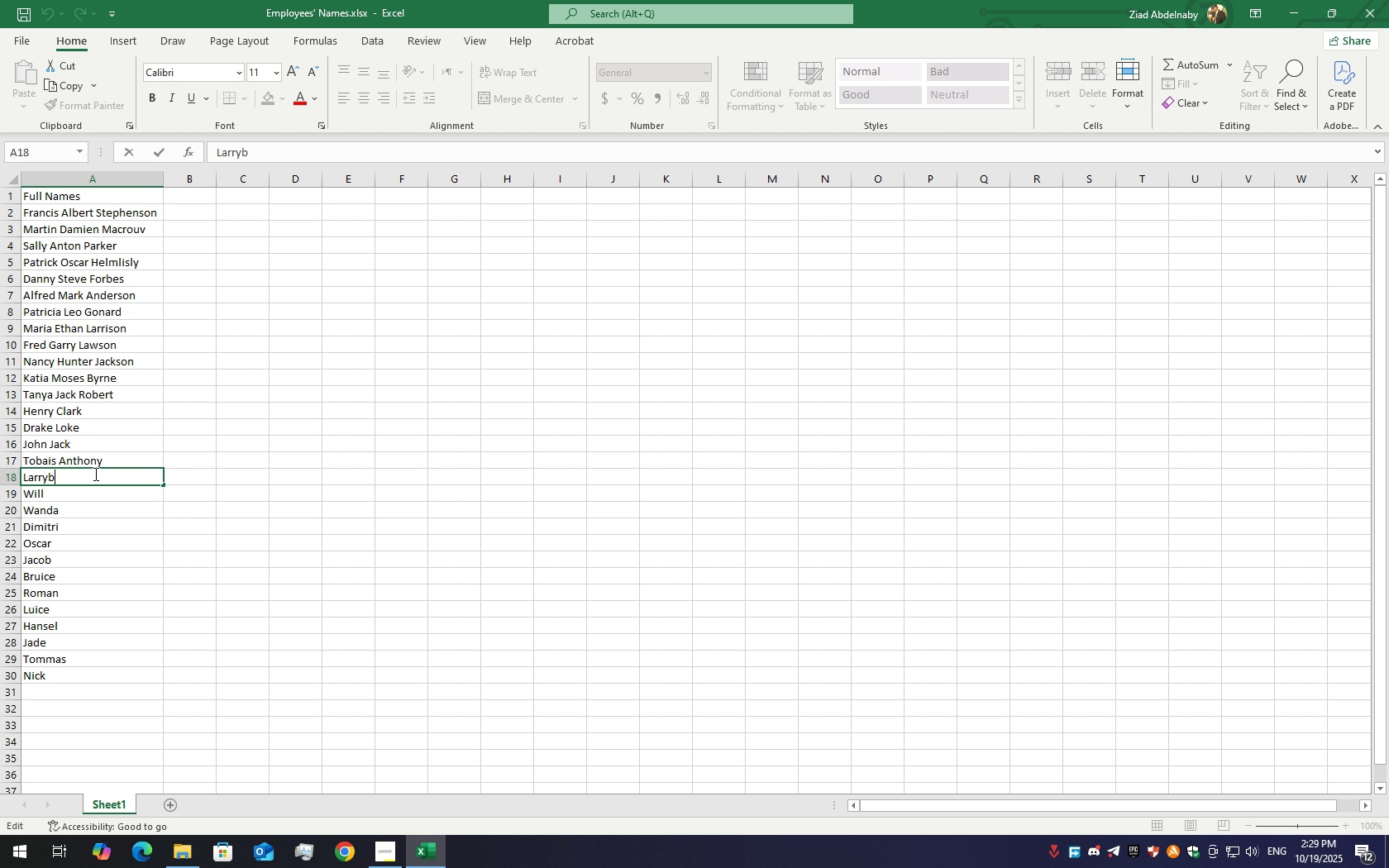 
key(B)
 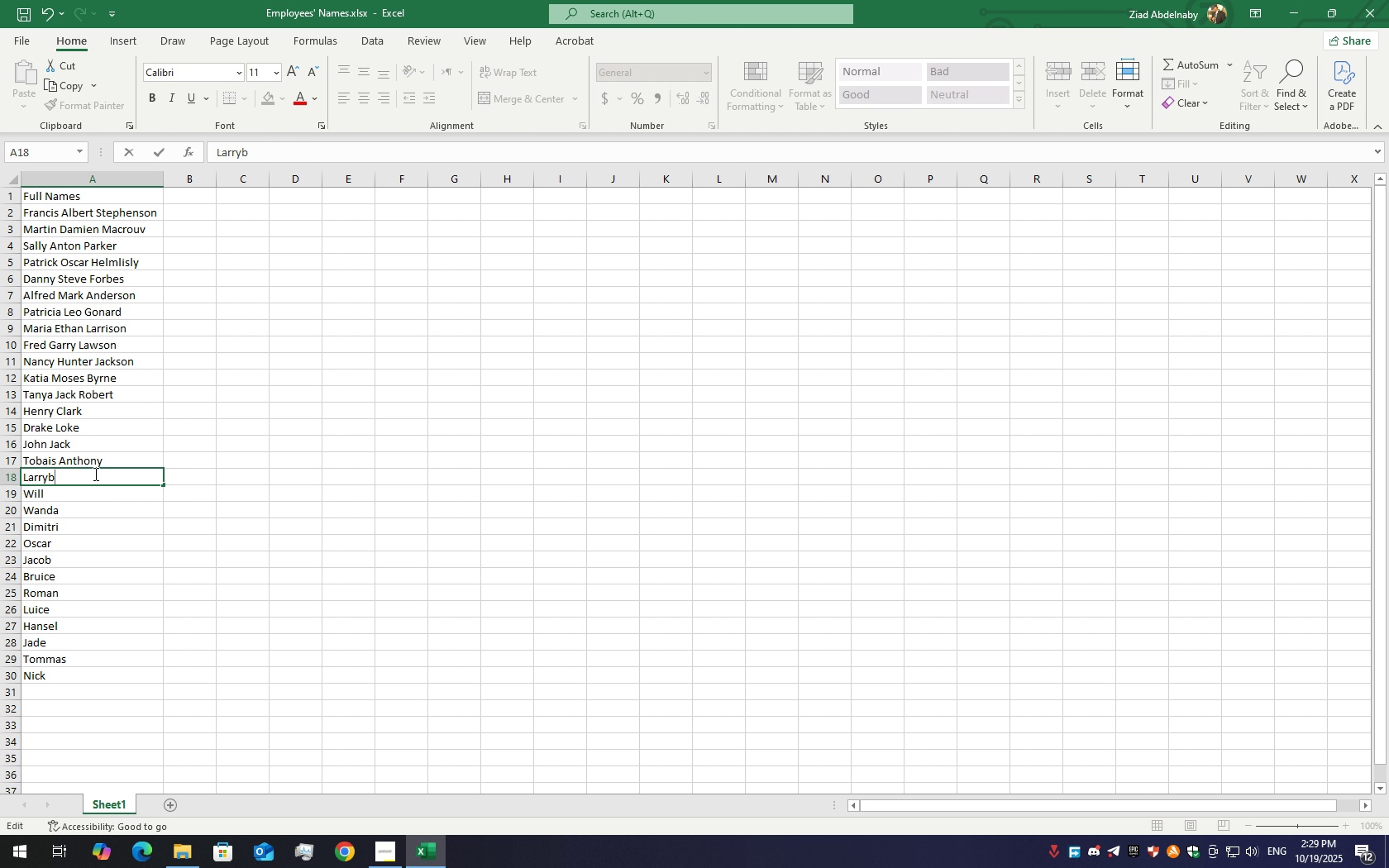 
key(Backspace)
 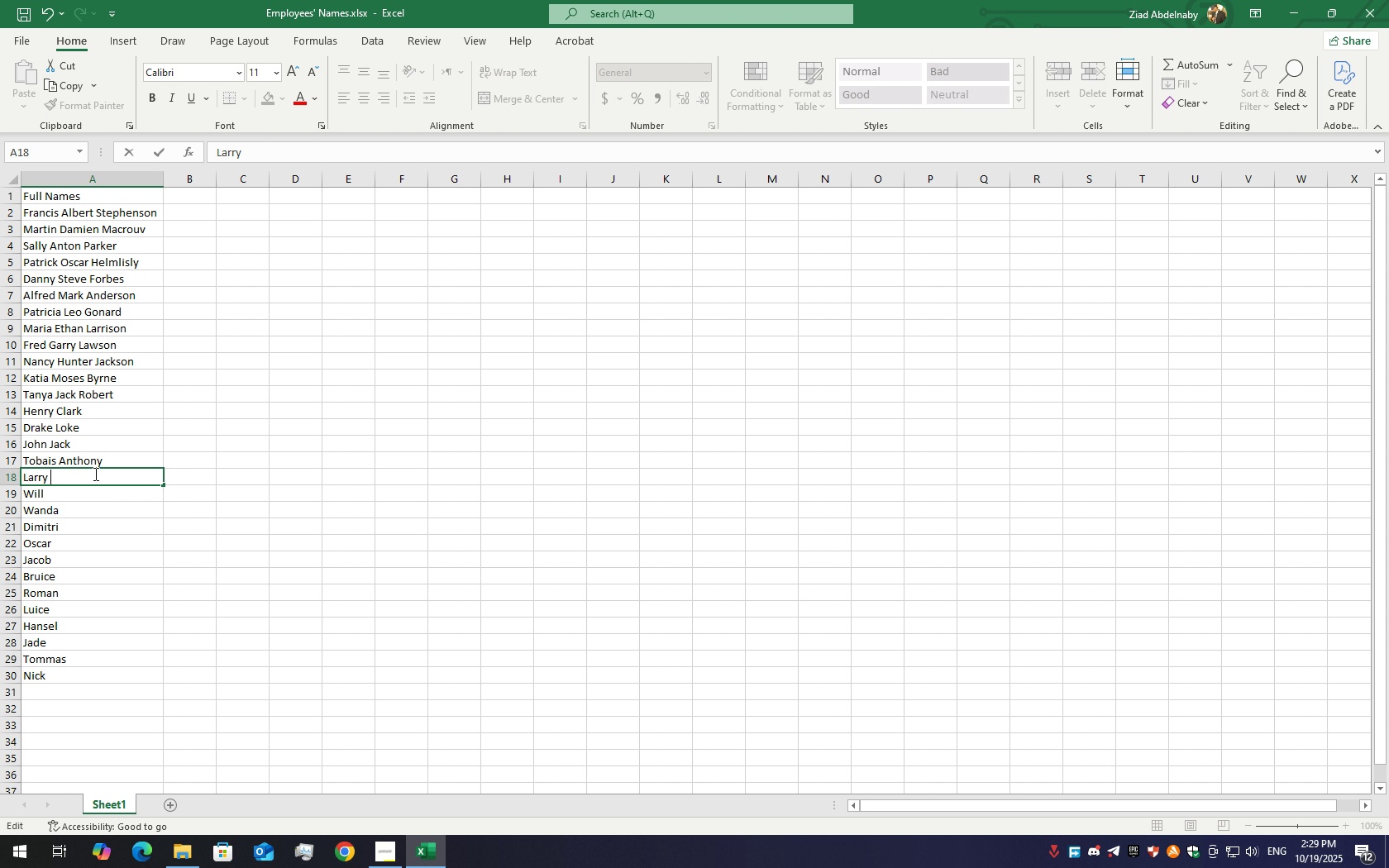 
key(Space)
 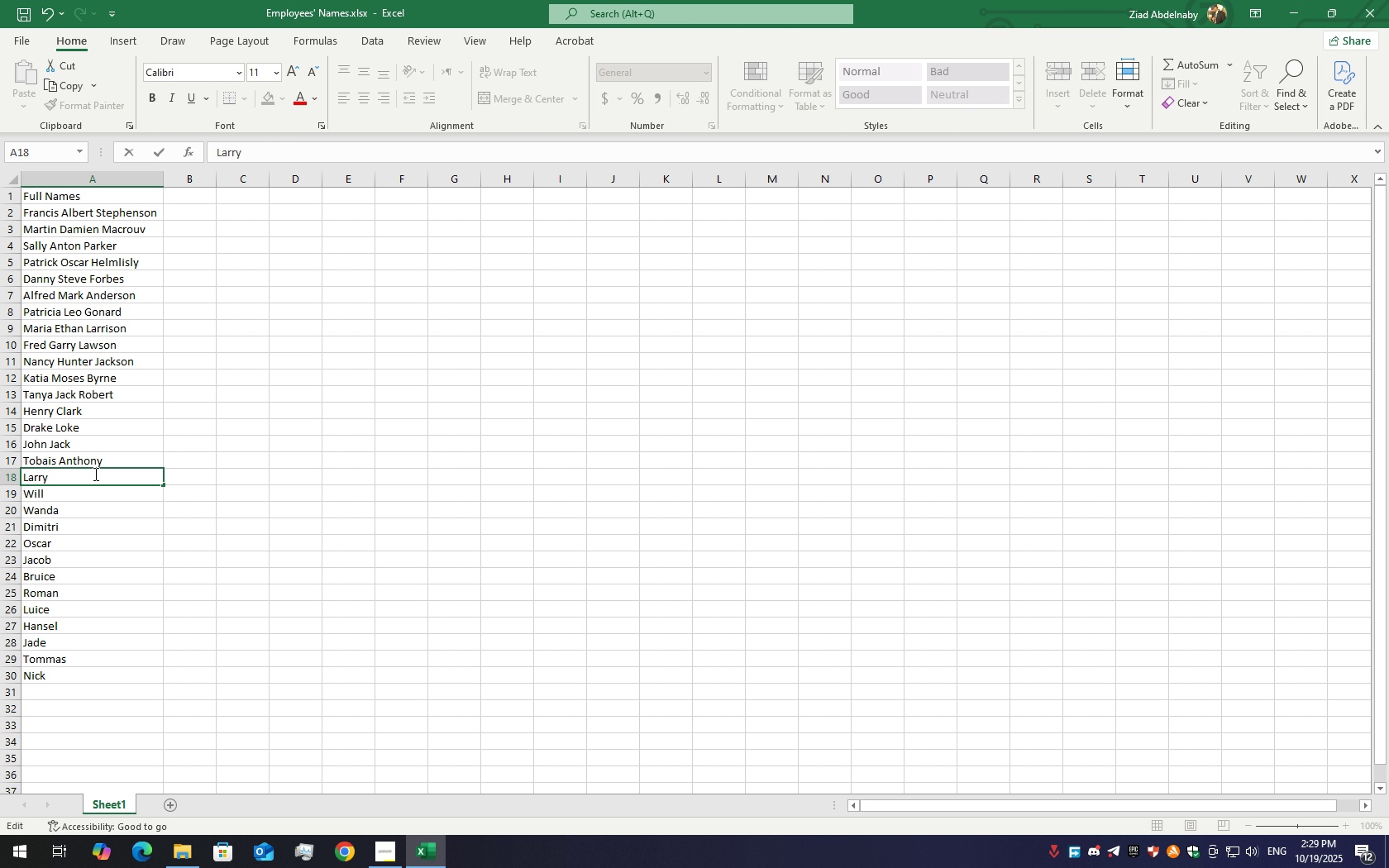 
wait(6.39)
 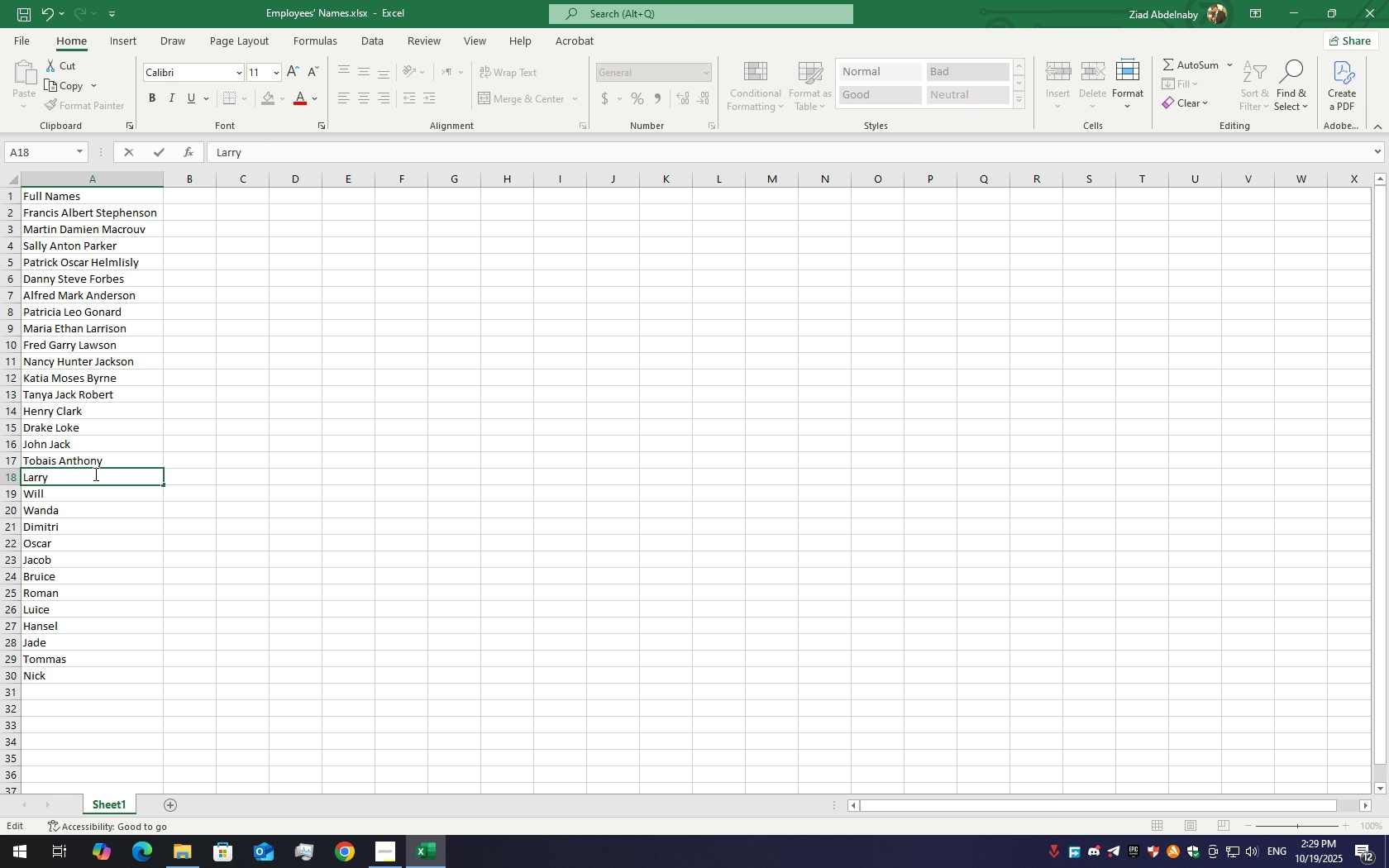 
hold_key(key=ShiftLeft, duration=1.5)
 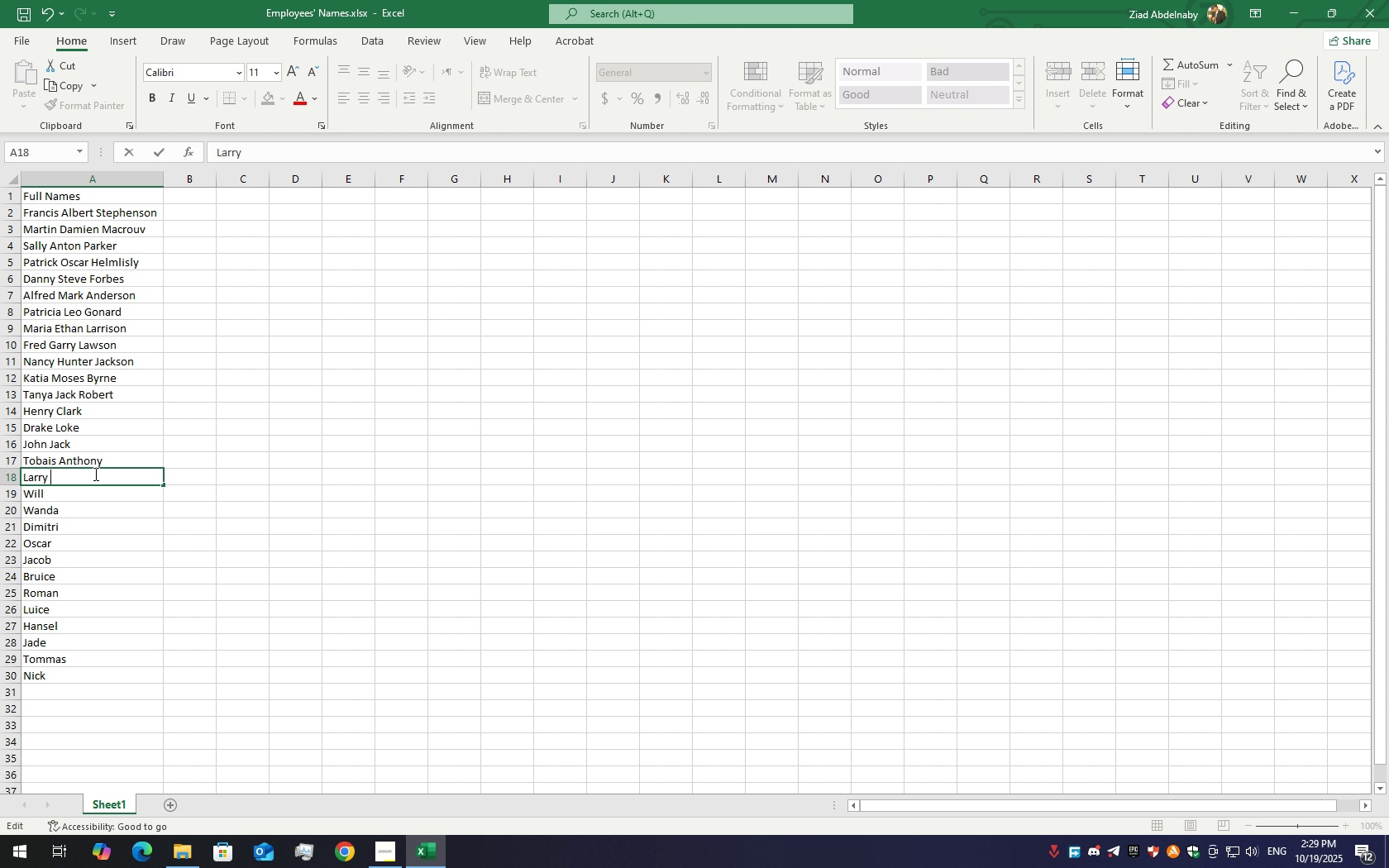 
hold_key(key=ShiftLeft, duration=1.52)
 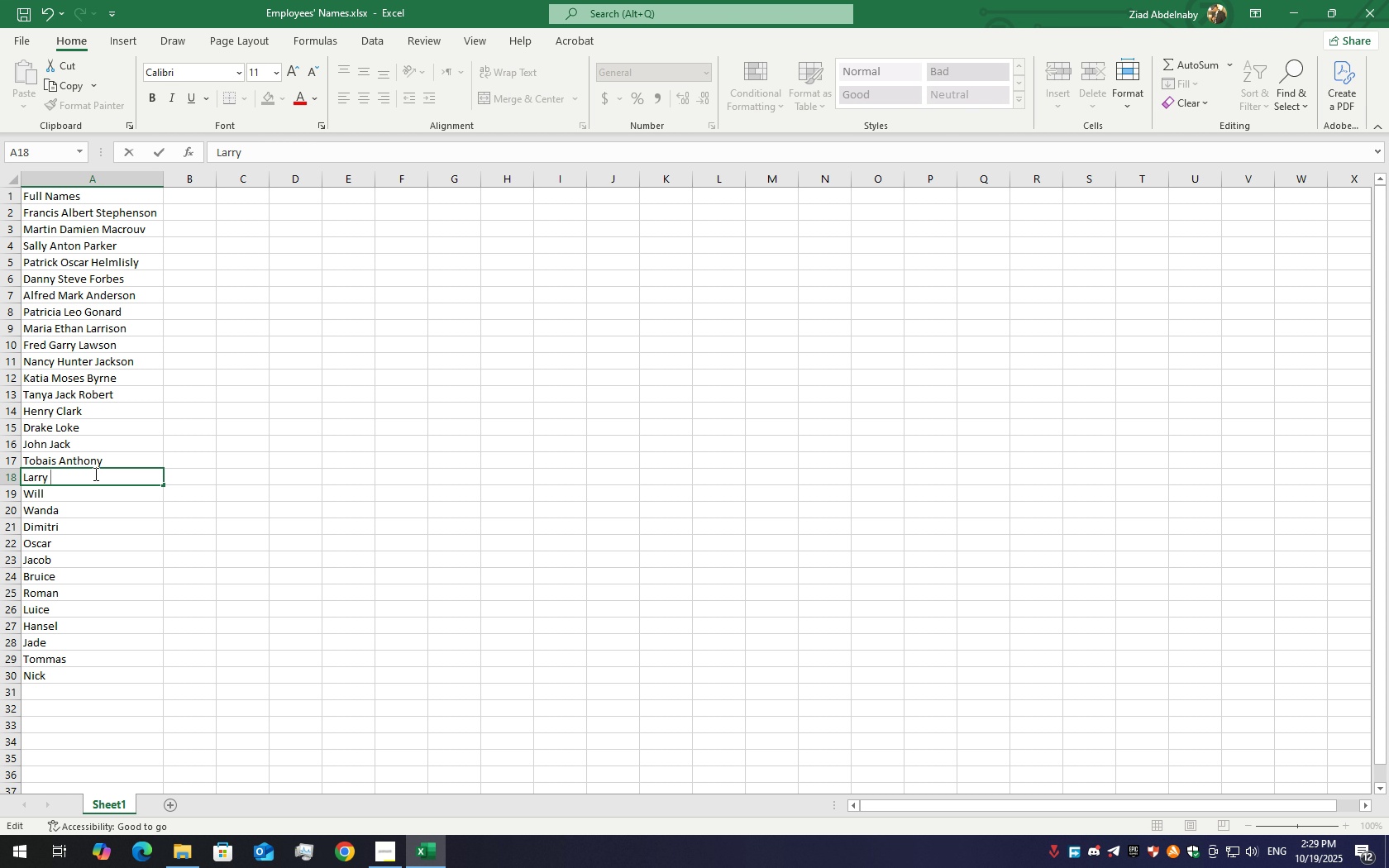 
key(Shift+N)
 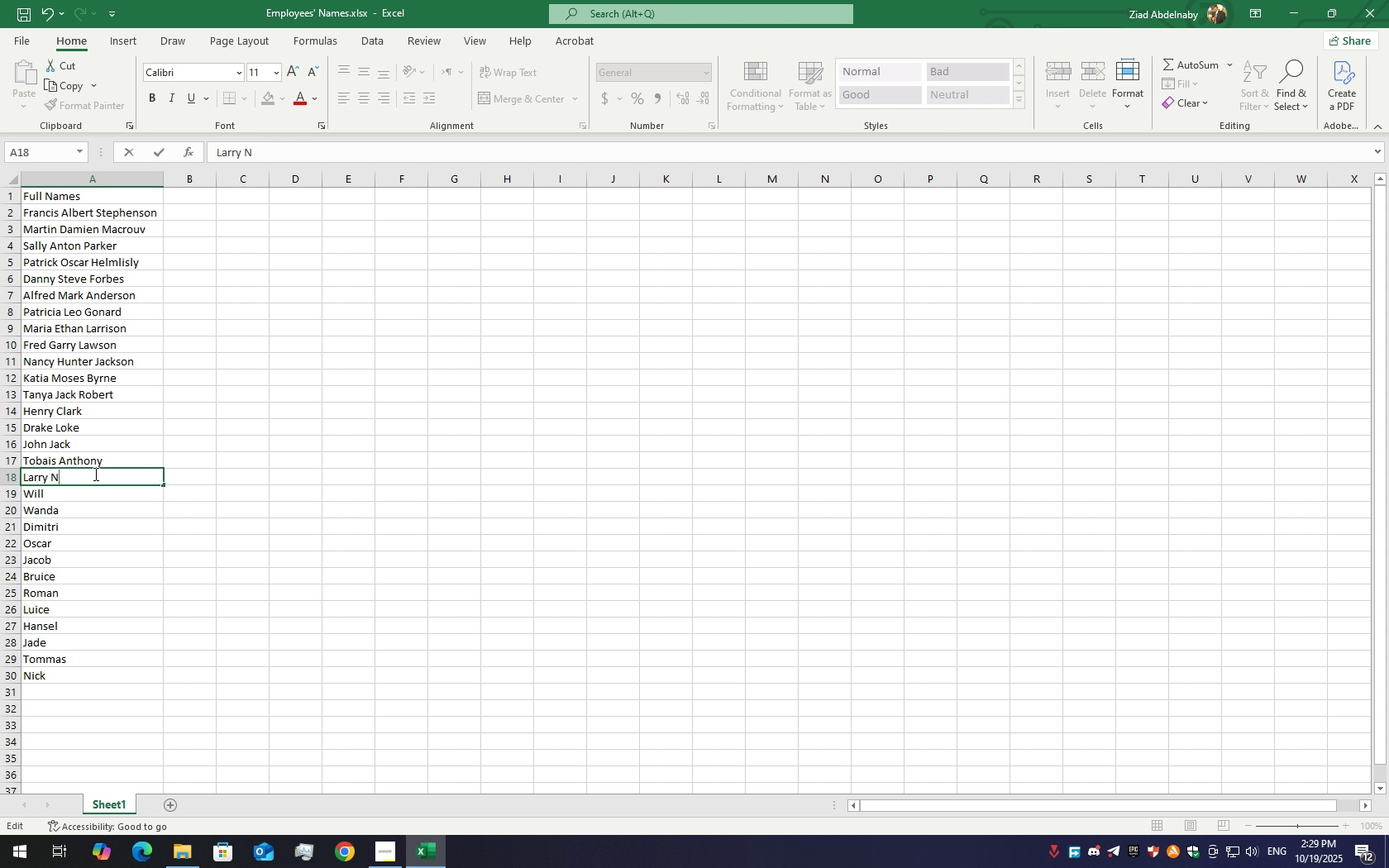 
type(ally)
 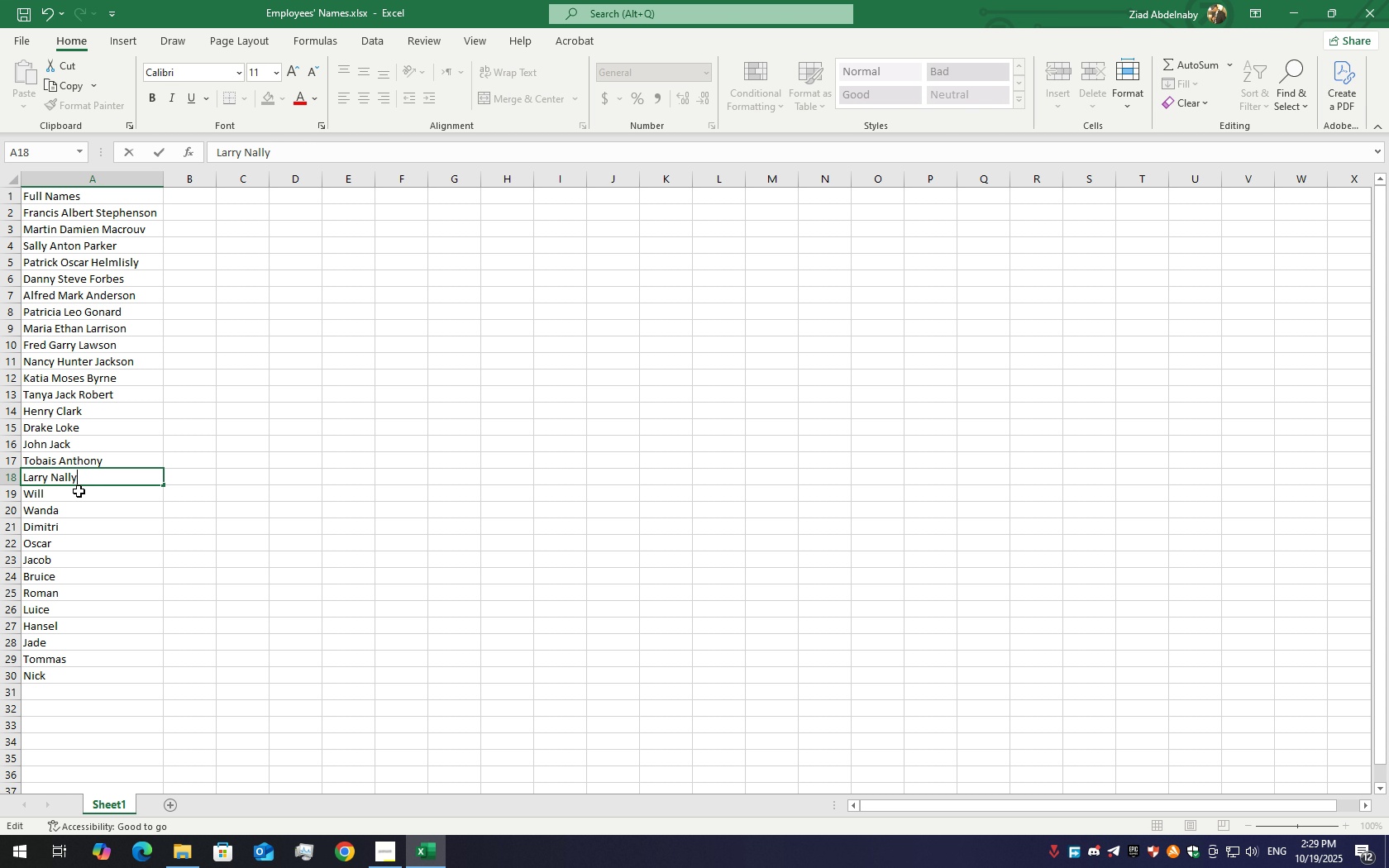 
double_click([79, 491])
 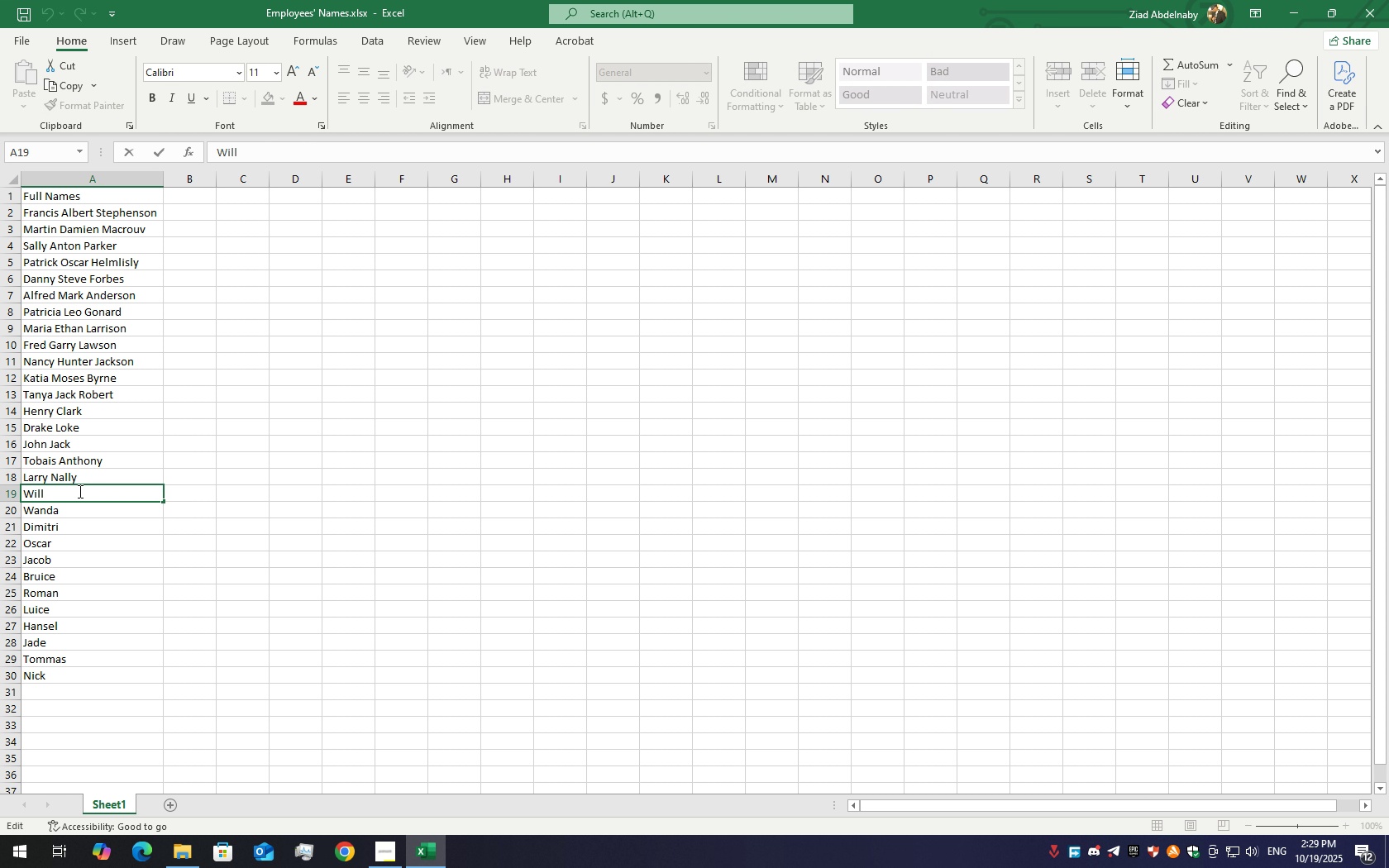 
type( Wander)
 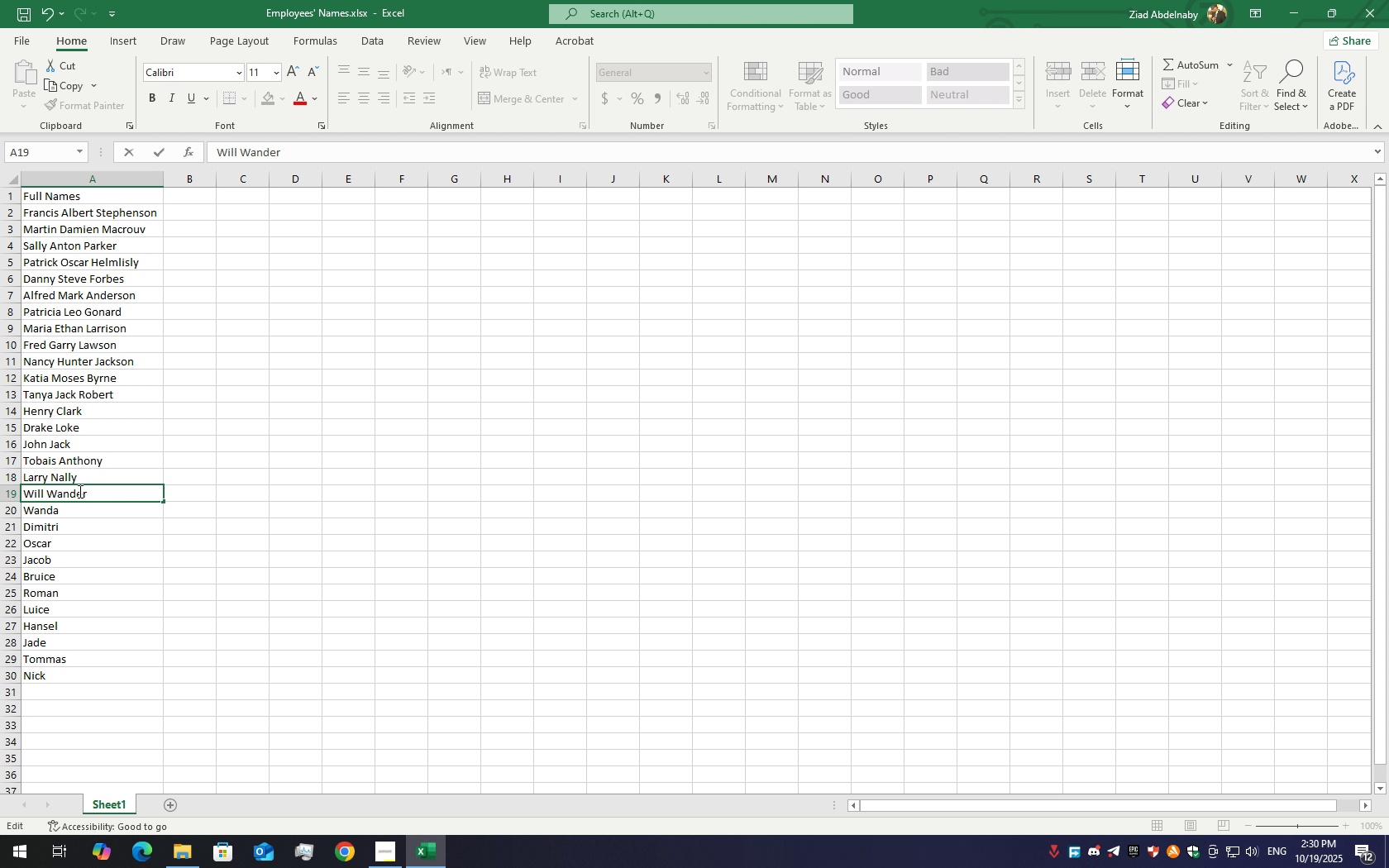 
key(Control+S)
 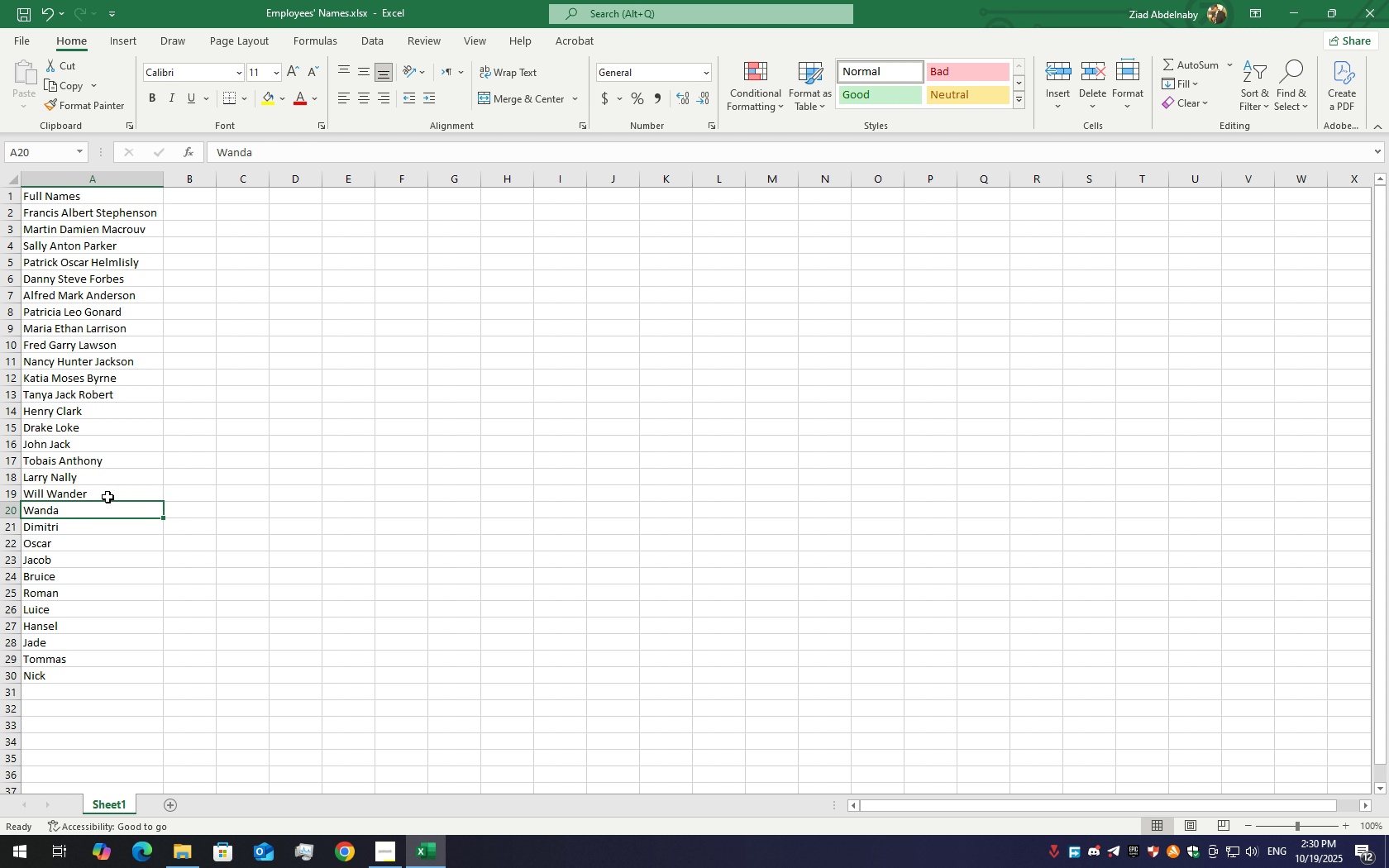 
left_click([107, 492])
 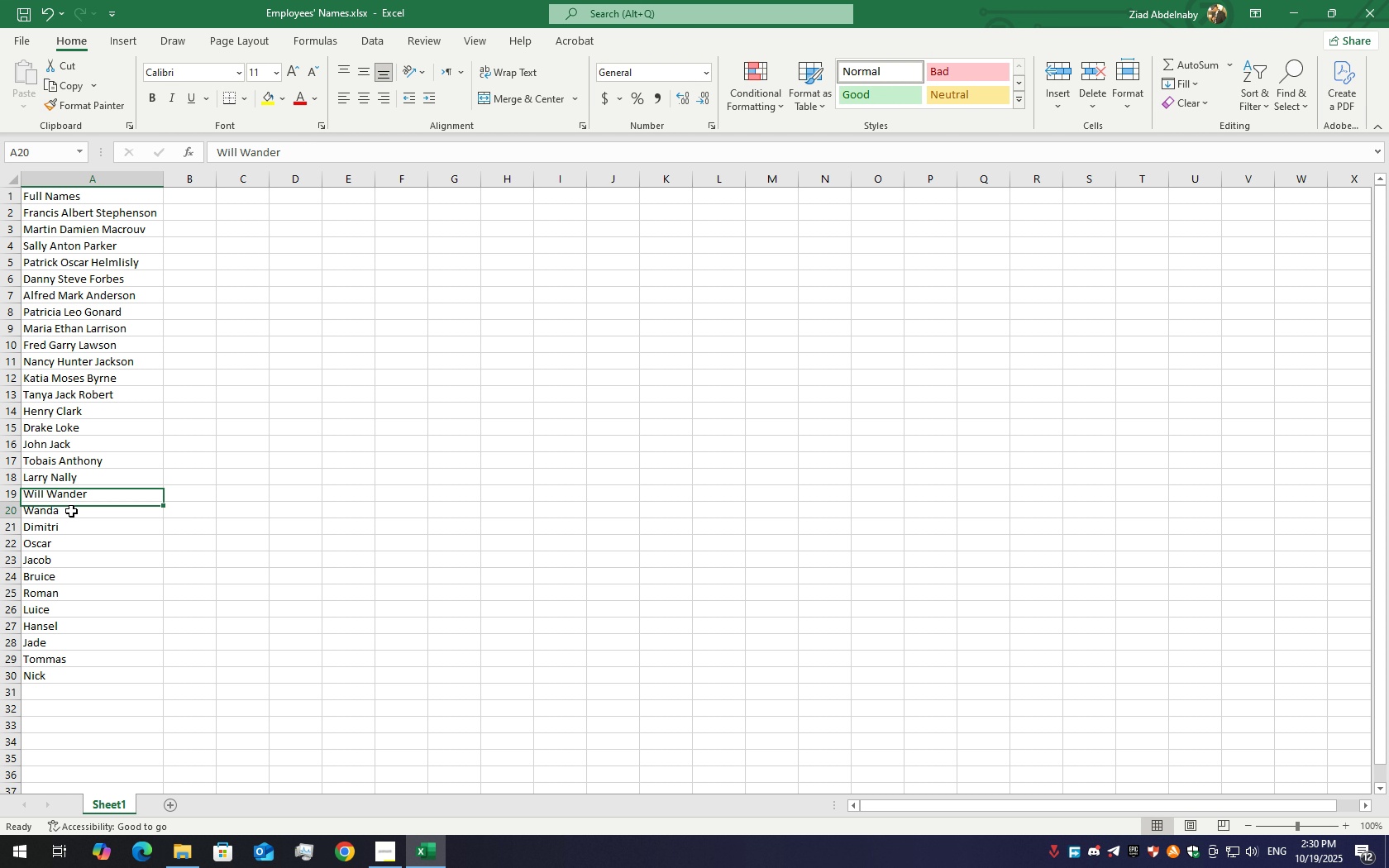 
double_click([71, 511])
 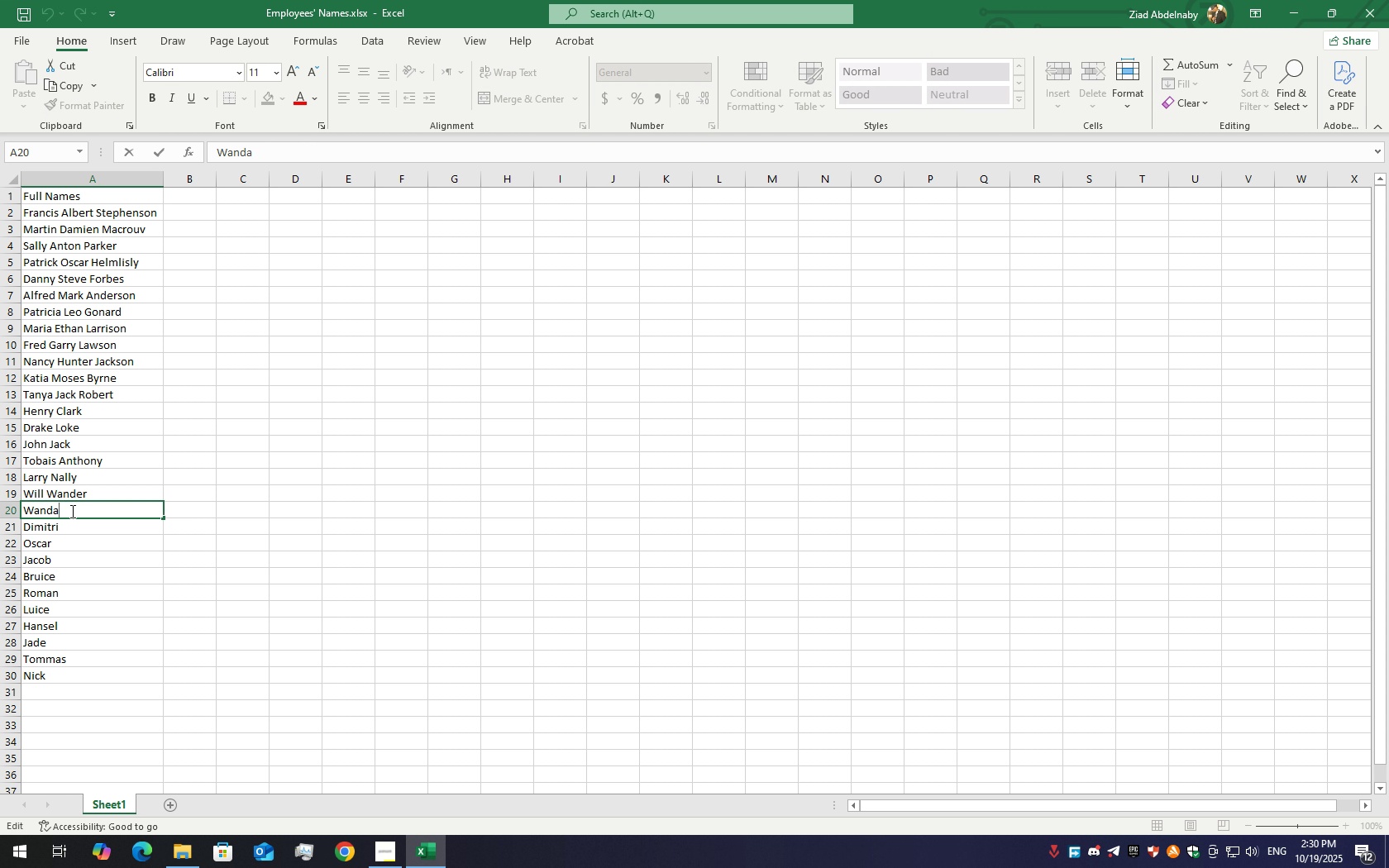 
key(Space)
 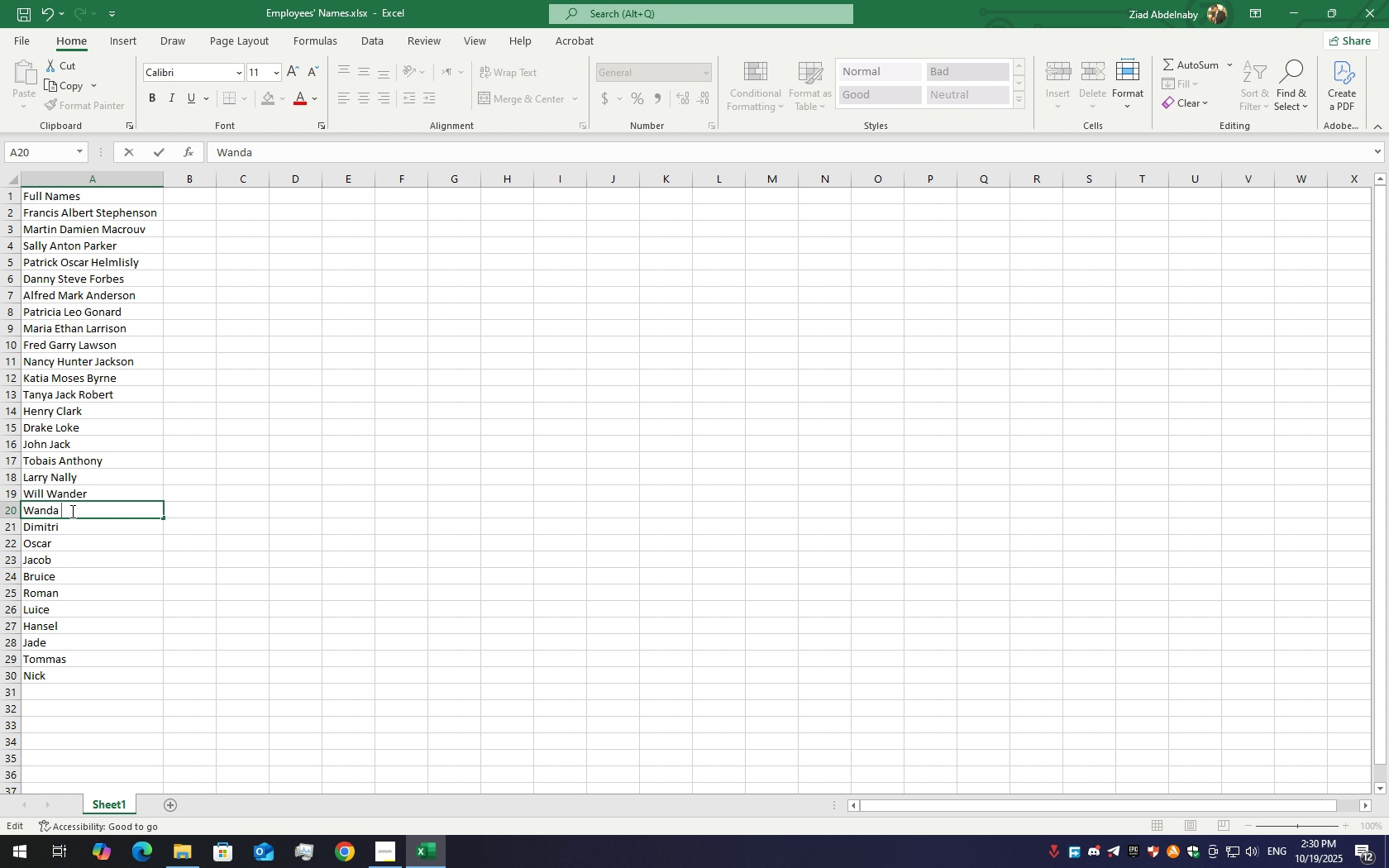 
wait(6.21)
 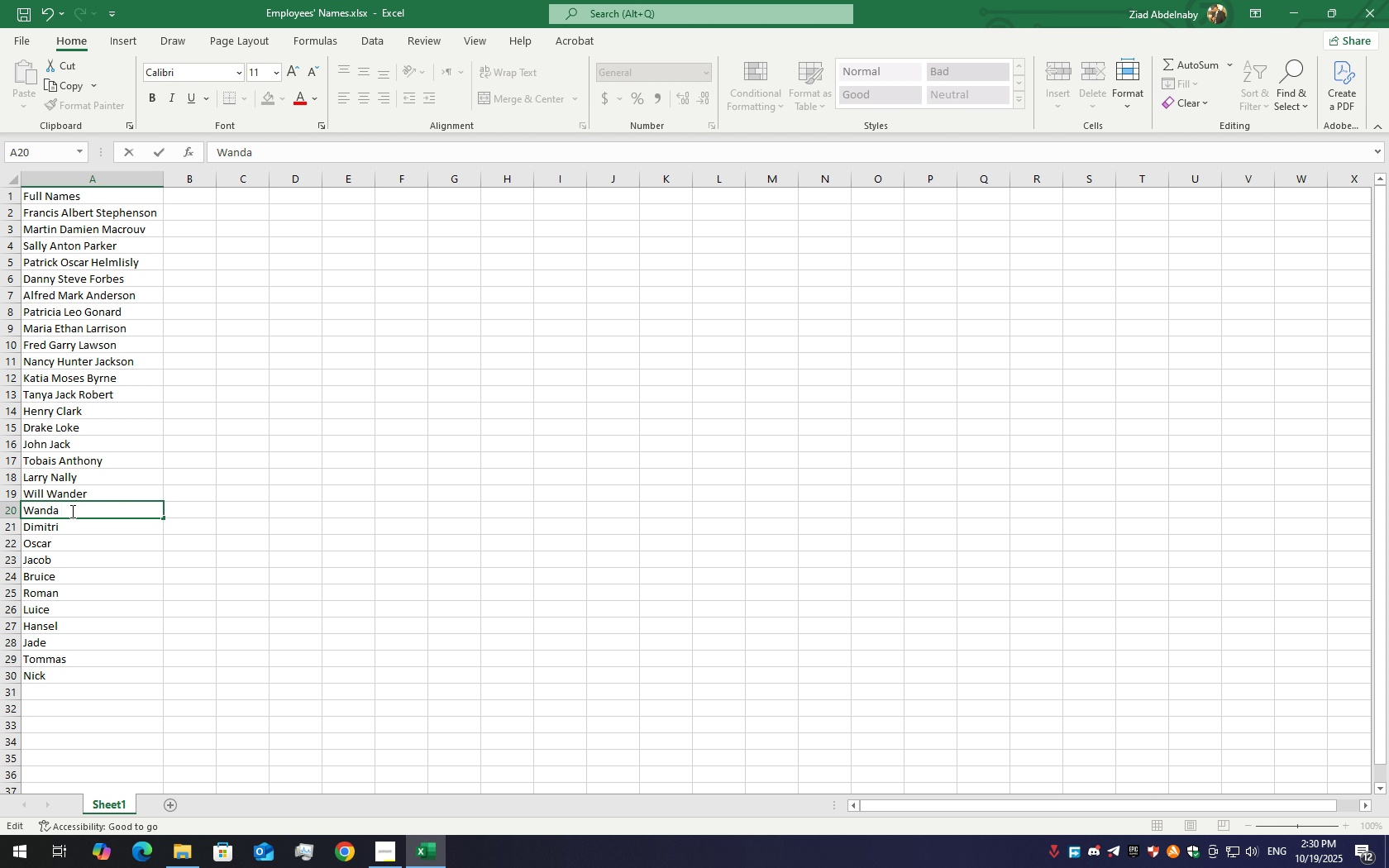 
type(Tell)
key(Backspace)
key(Backspace)
key(Backspace)
type(elw)
key(Backspace)
key(Backspace)
key(Backspace)
type(ownely)
 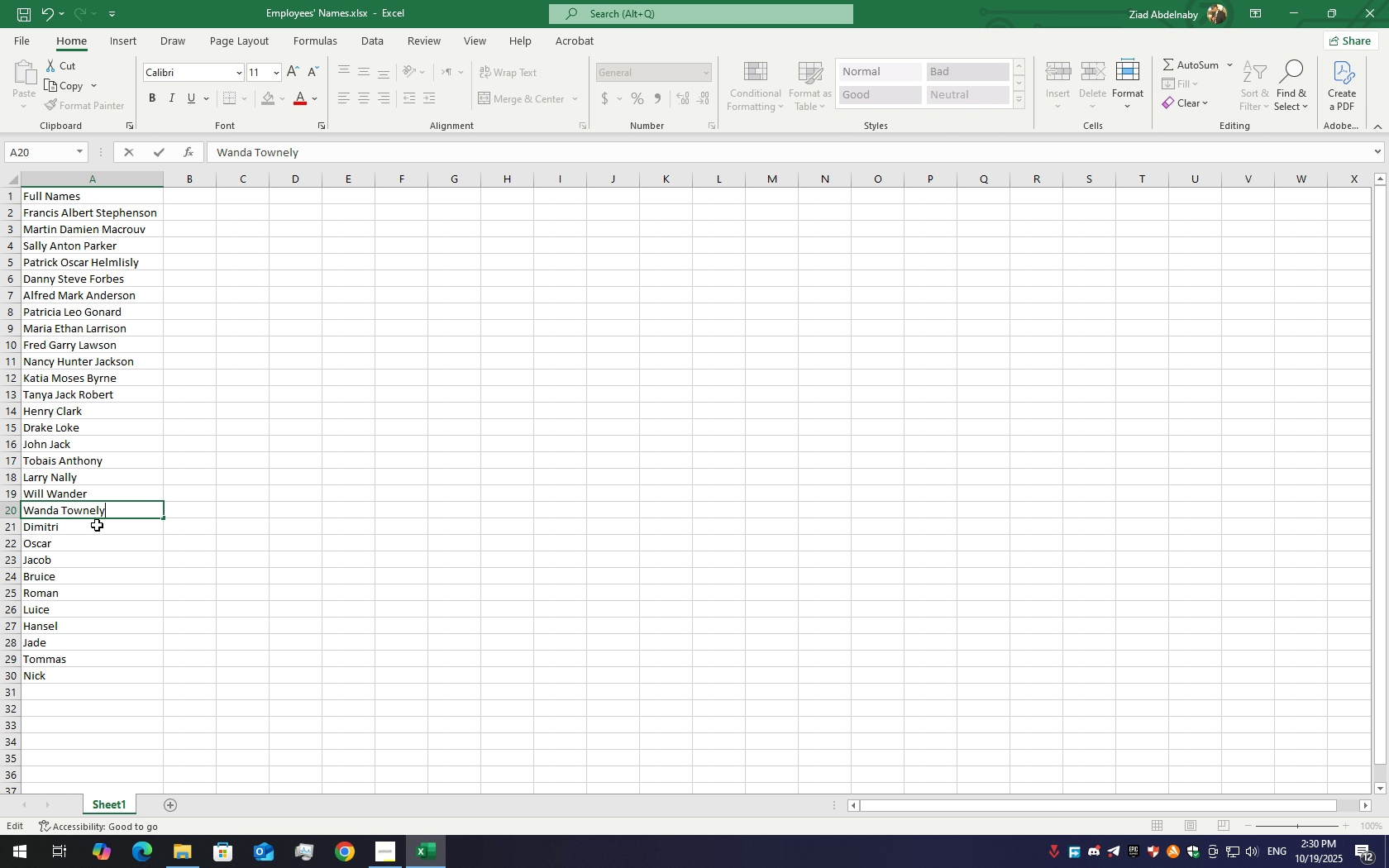 
left_click([93, 527])
 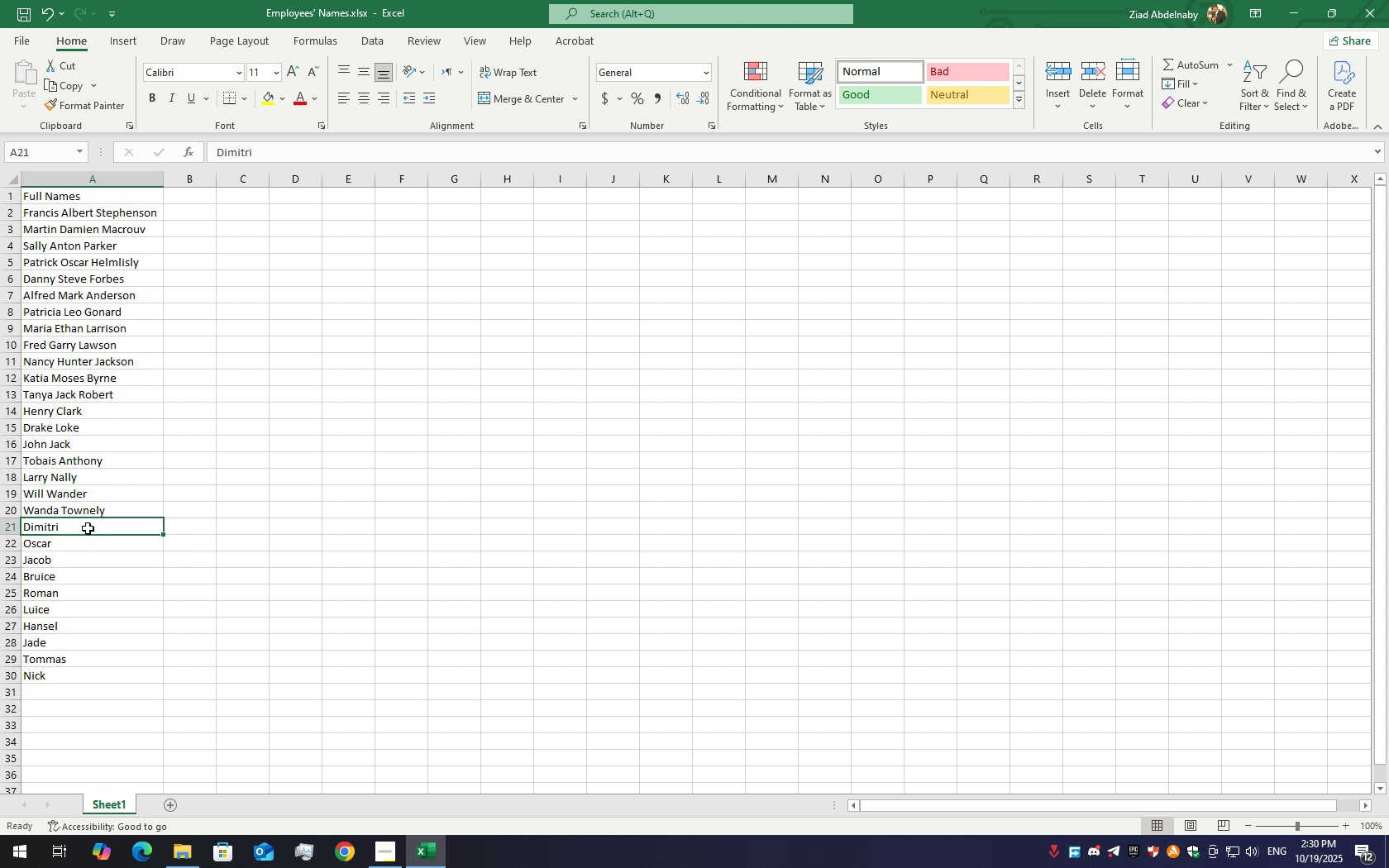 
double_click([88, 528])
 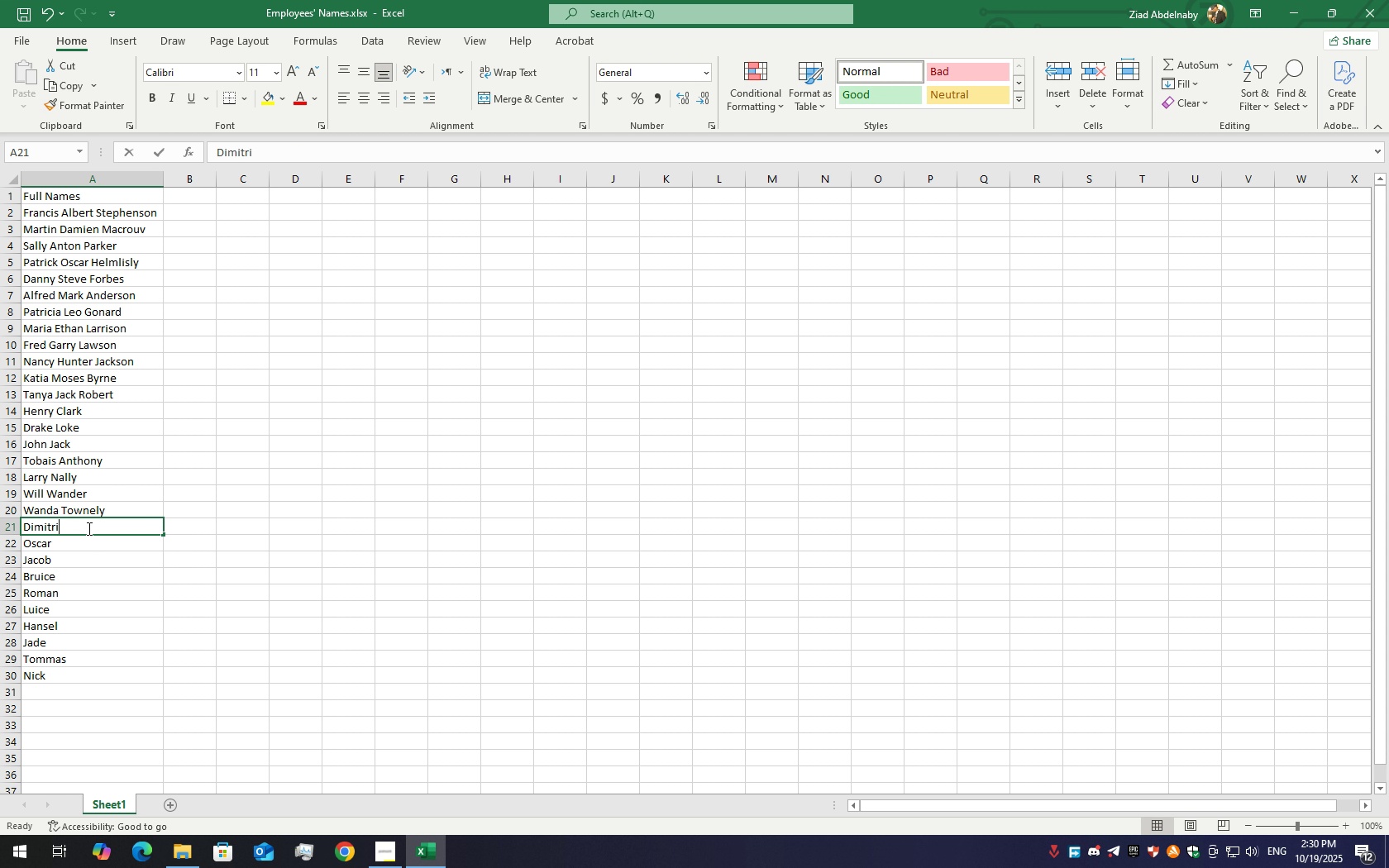 
triple_click([88, 528])
 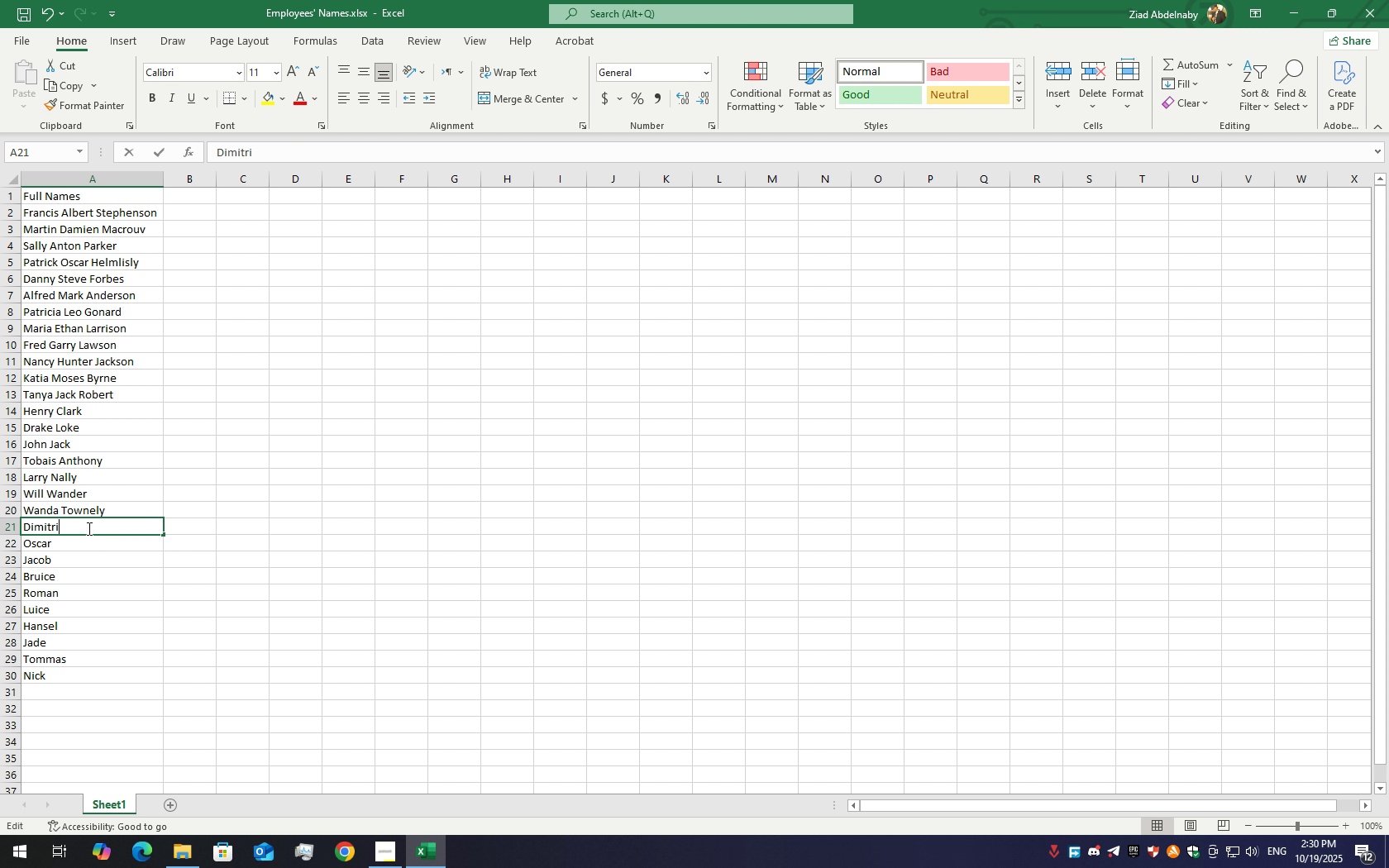 
triple_click([88, 528])
 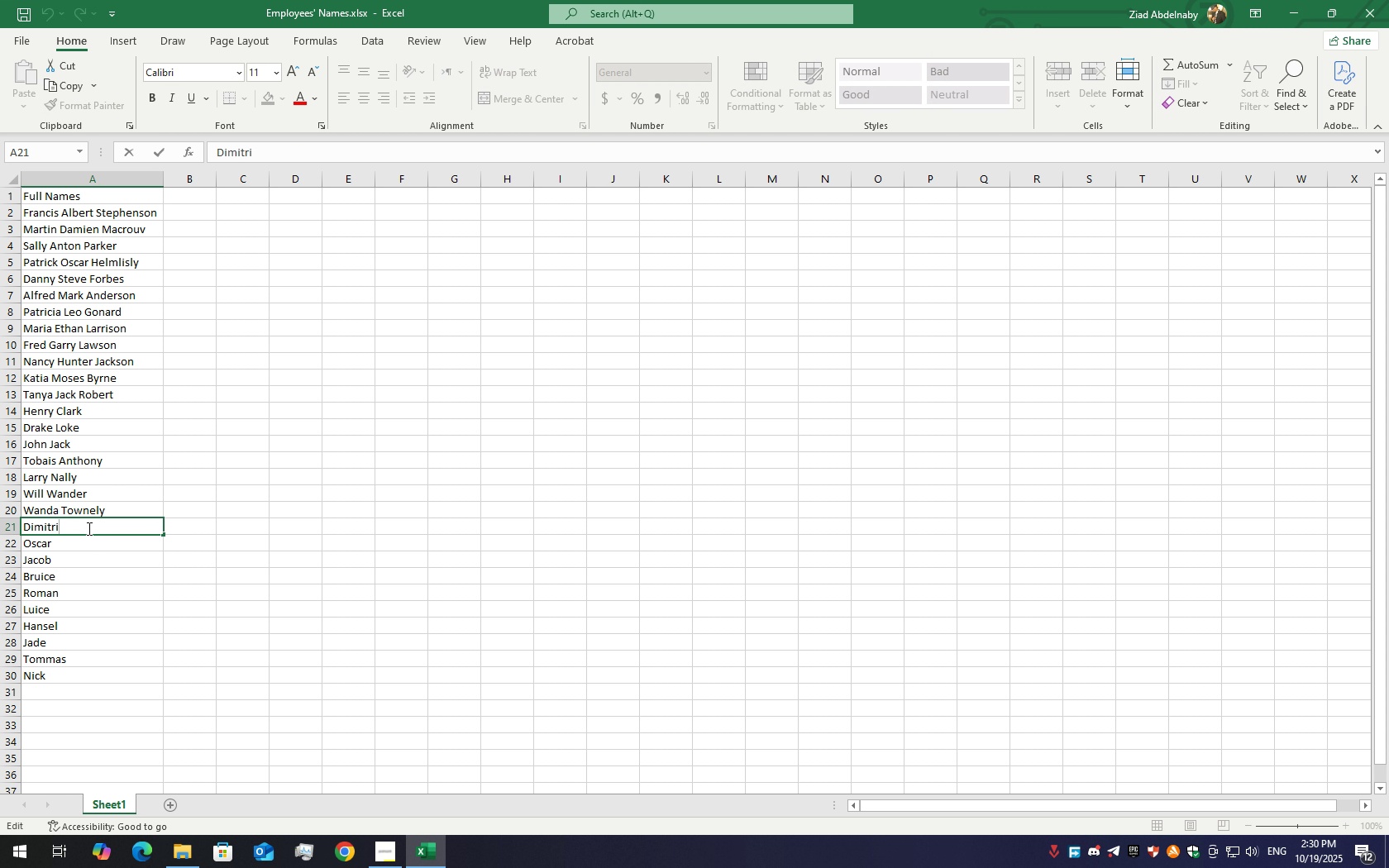 
type( Koslov)
 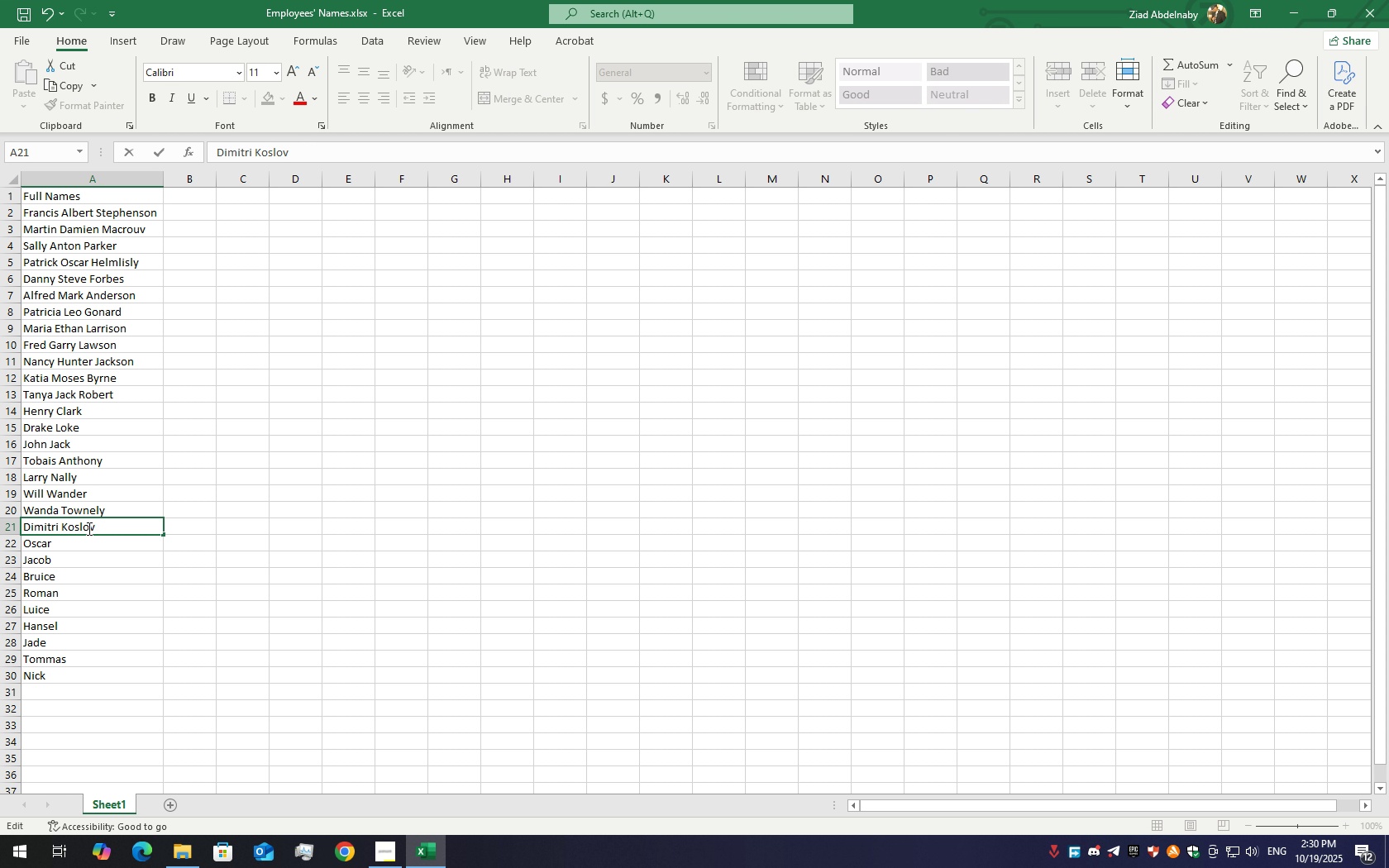 
double_click([85, 542])
 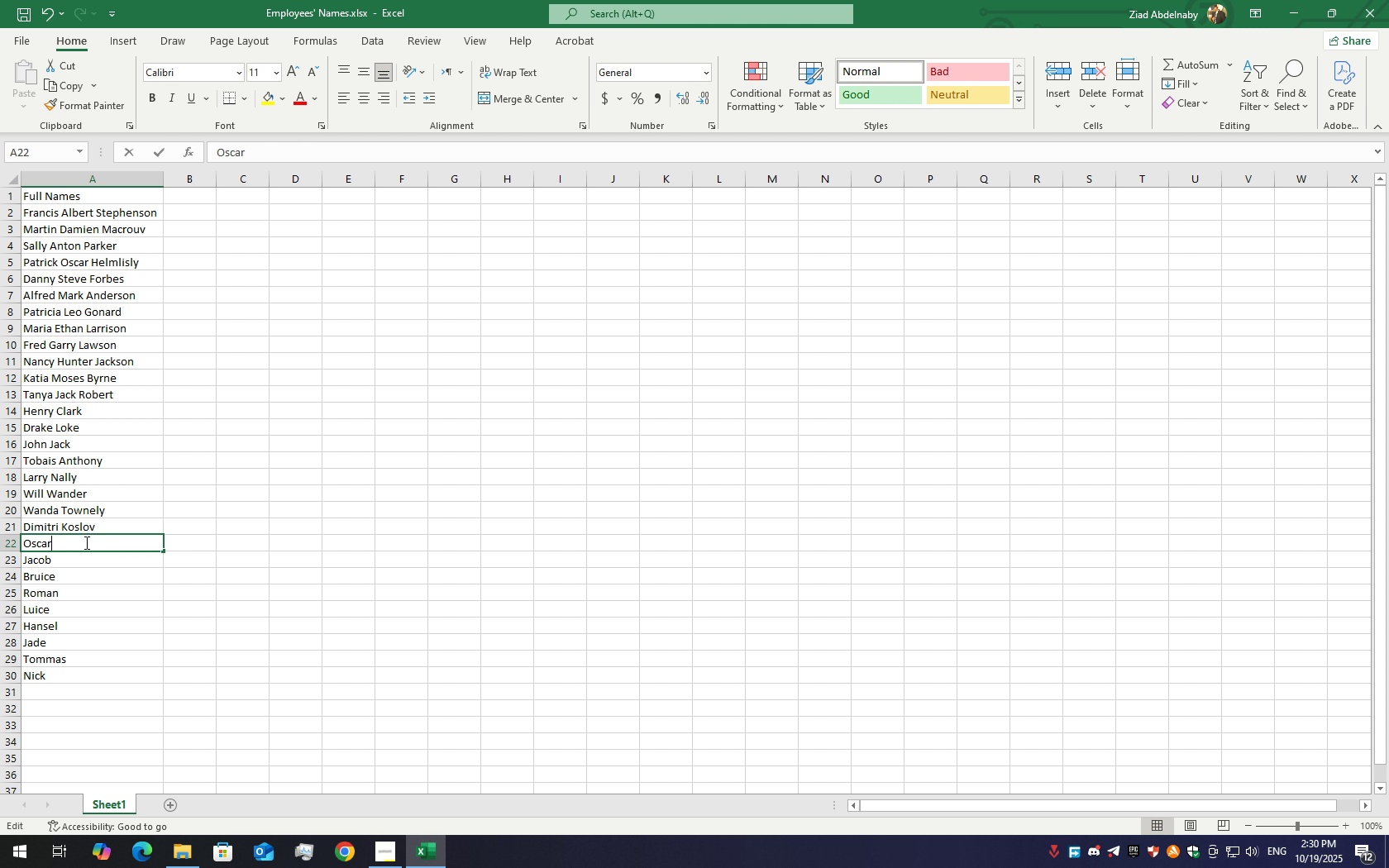 
triple_click([85, 542])
 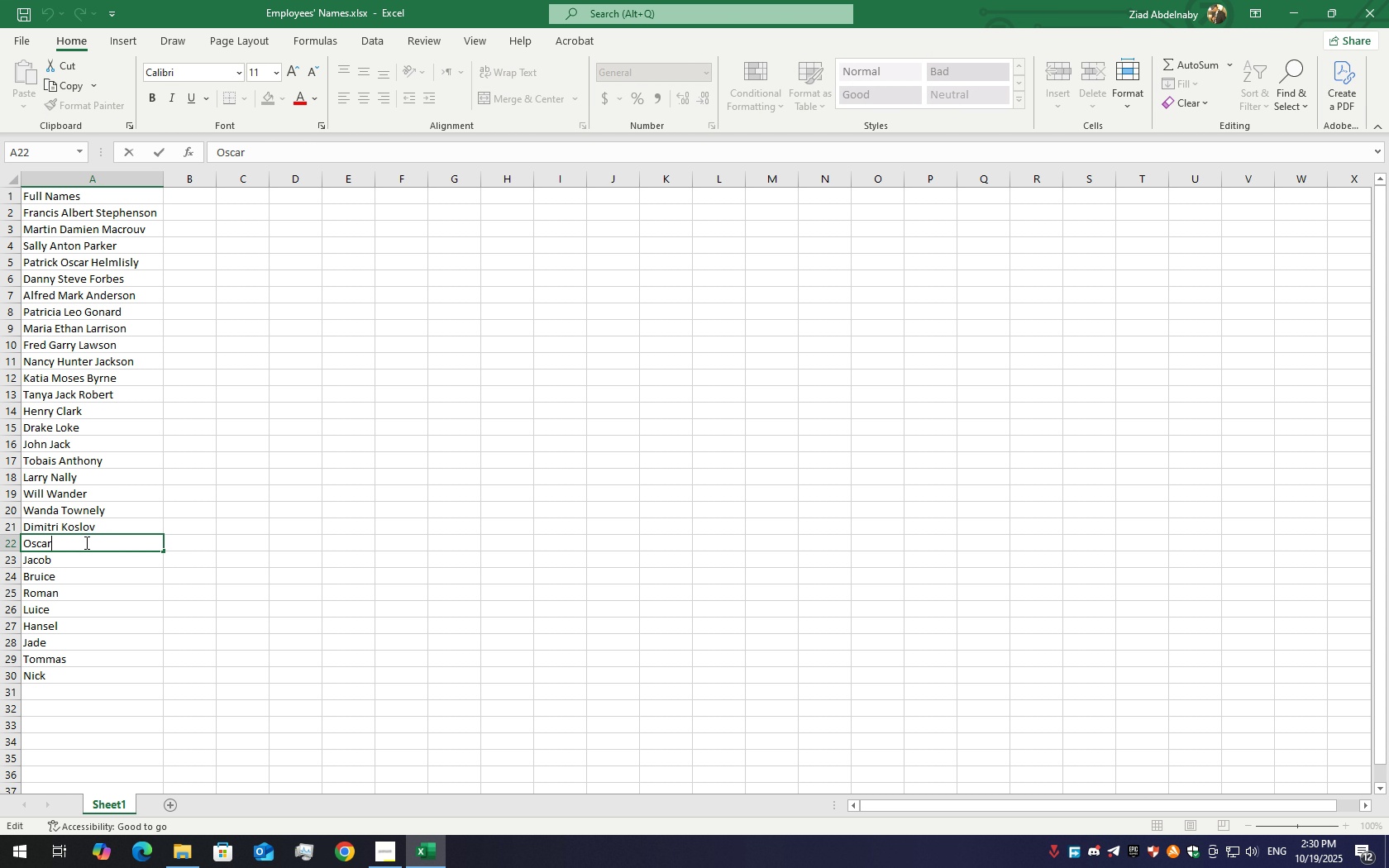 
type( Bre)
key(Backspace)
type(and)
 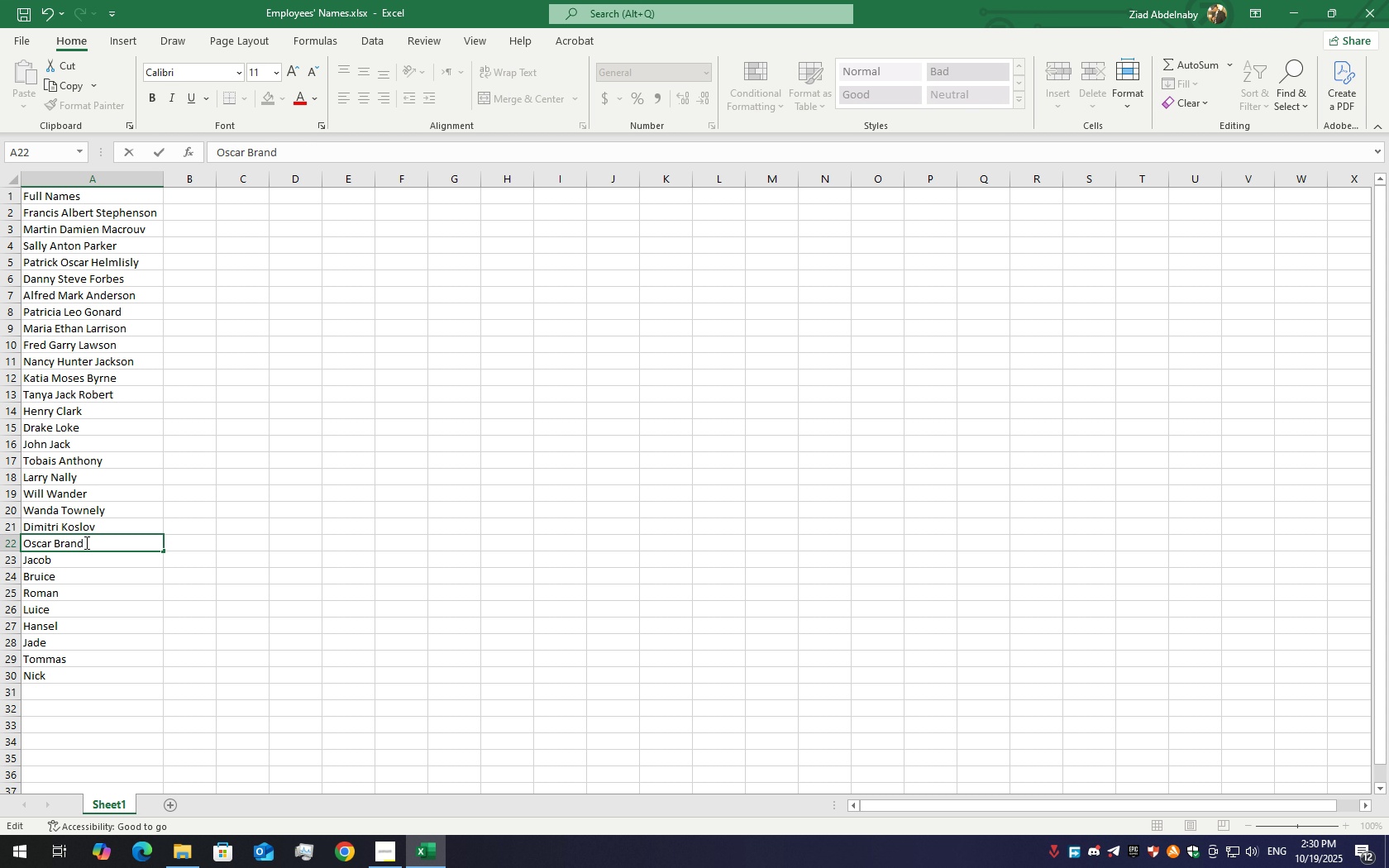 
key(Backspace)
key(Backspace)
key(Backspace)
key(Backspace)
type(ander)
 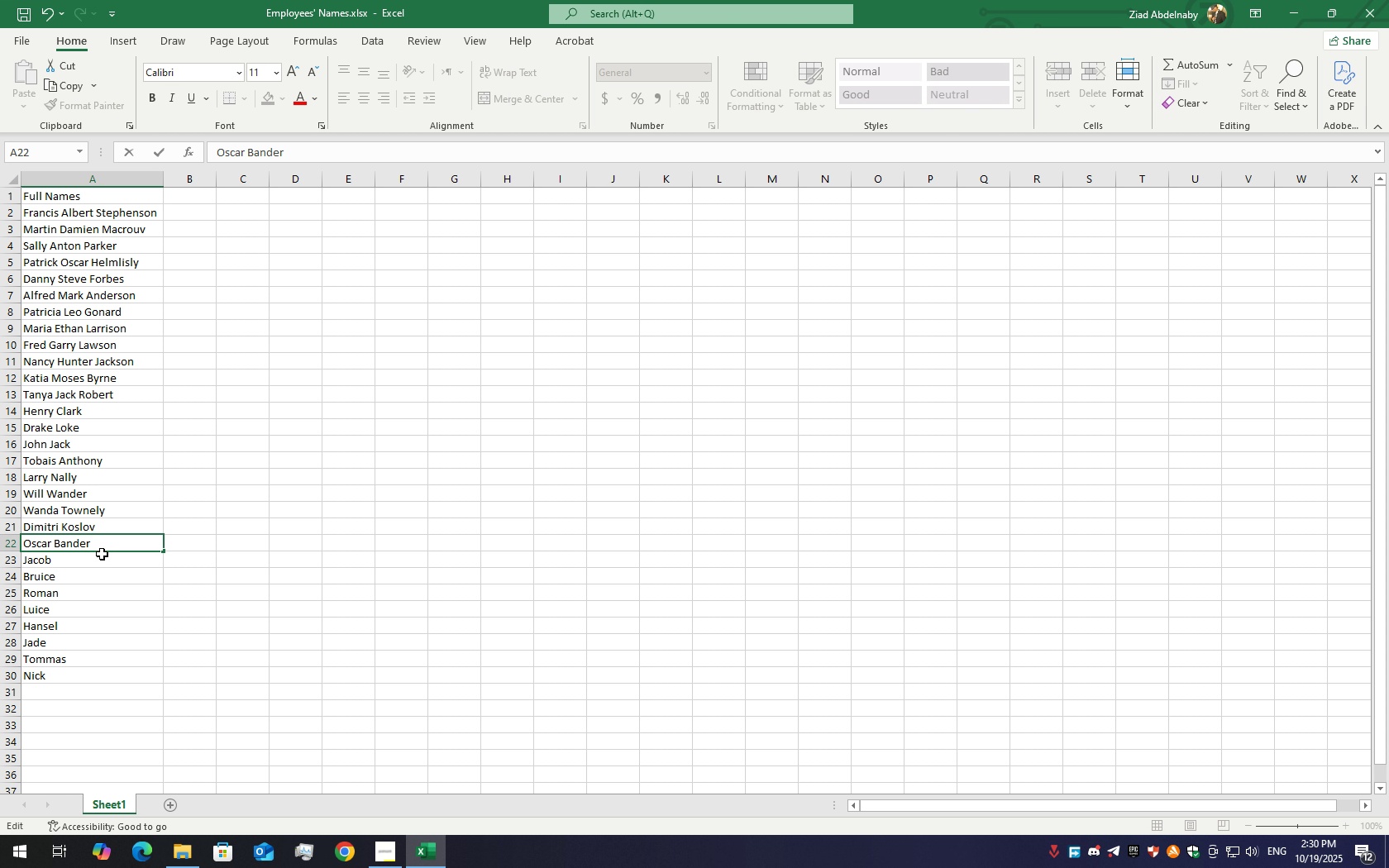 
double_click([95, 563])
 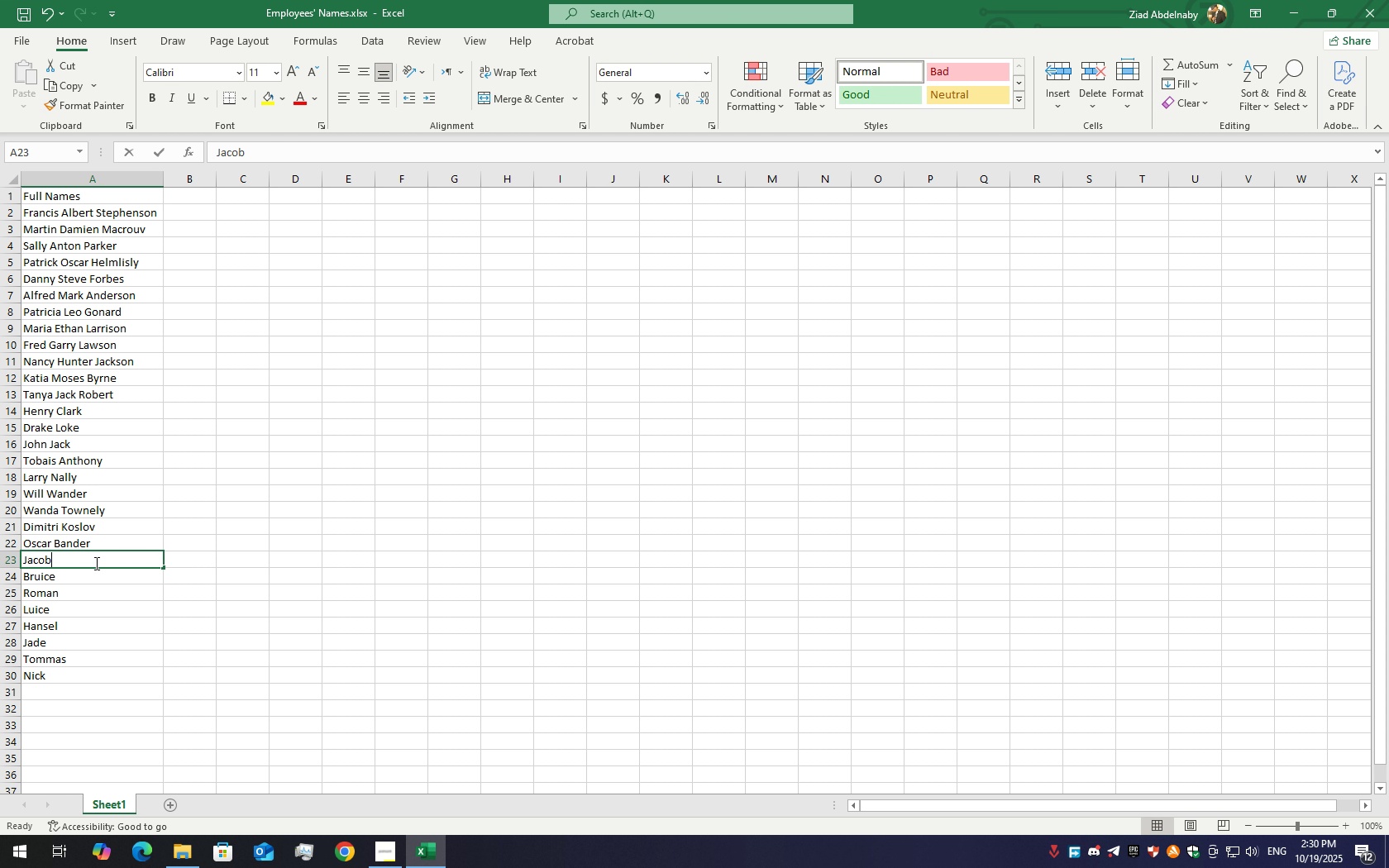 
triple_click([95, 563])
 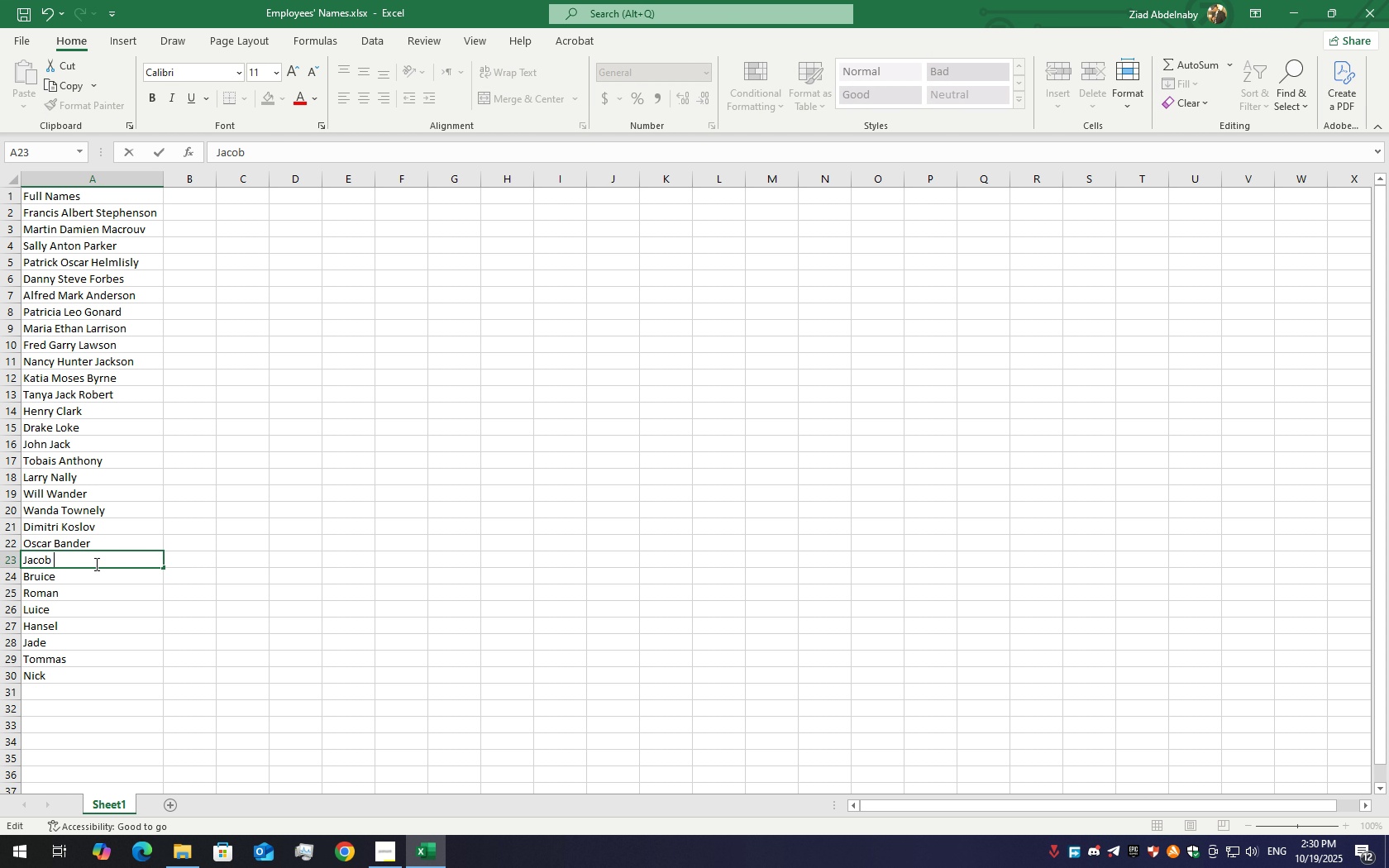 
type( Lars)
 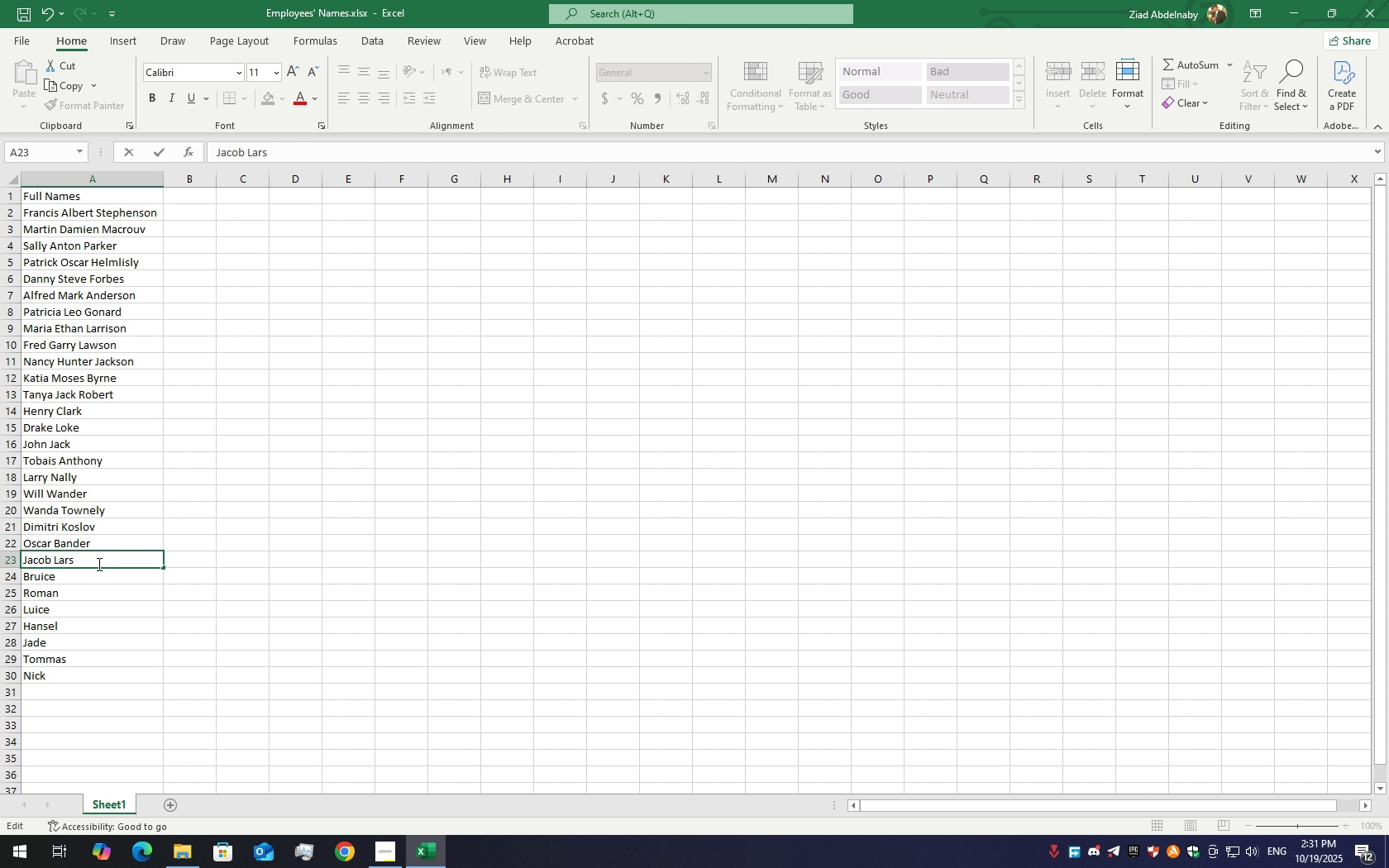 
double_click([99, 575])
 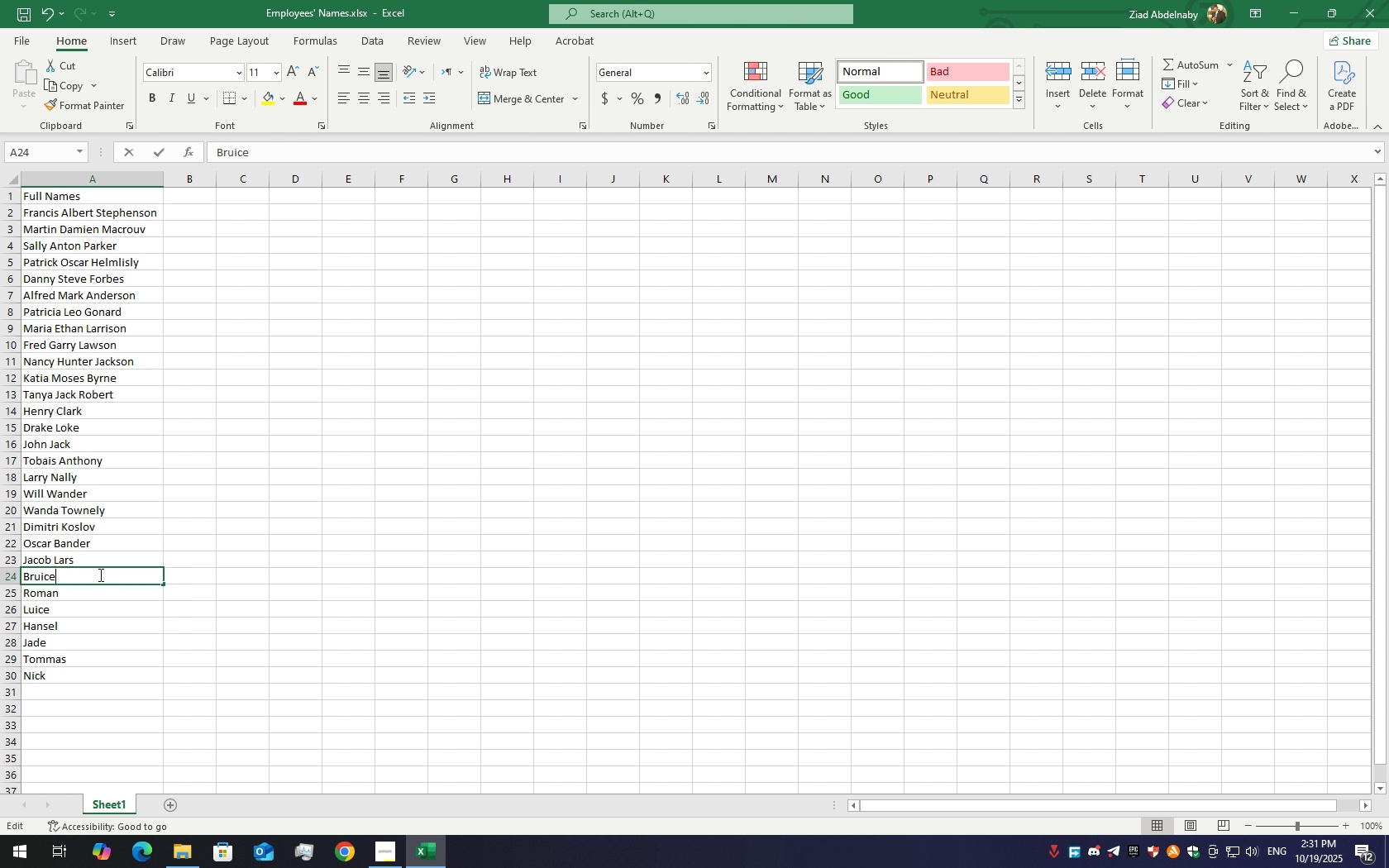 
triple_click([99, 575])
 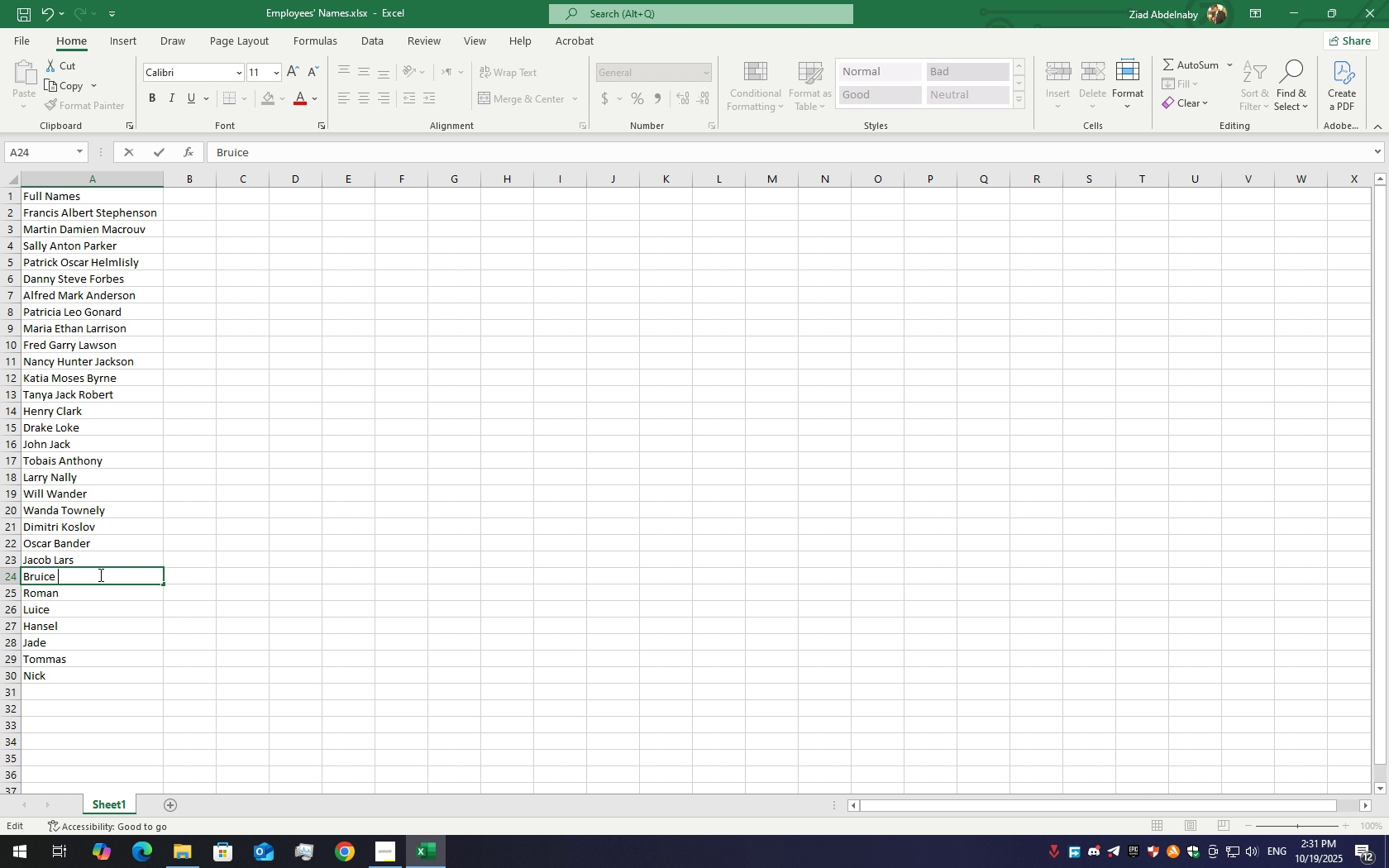 
type( Ko)
key(Backspace)
key(Backspace)
type(Ma)
 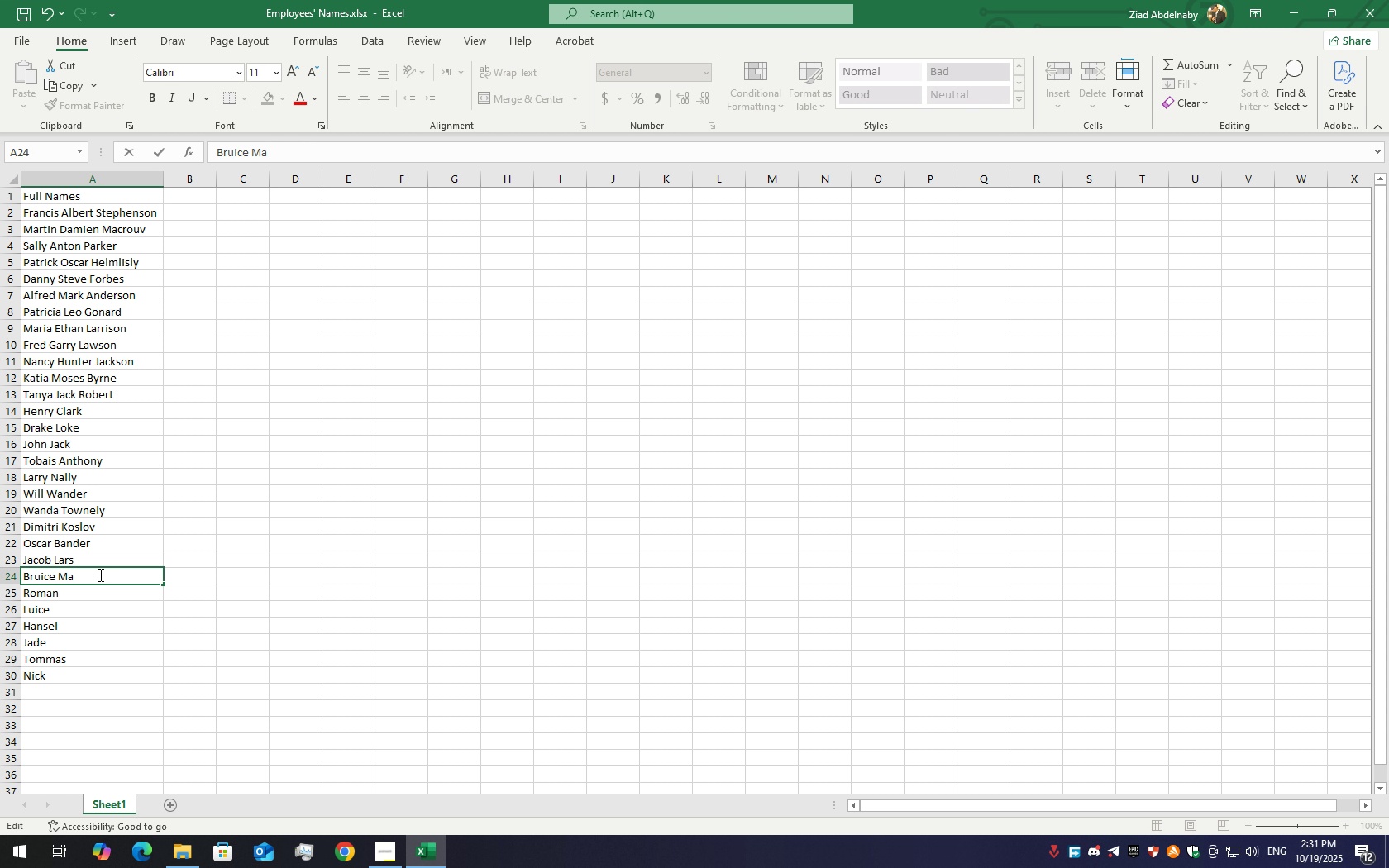 
wait(5.46)
 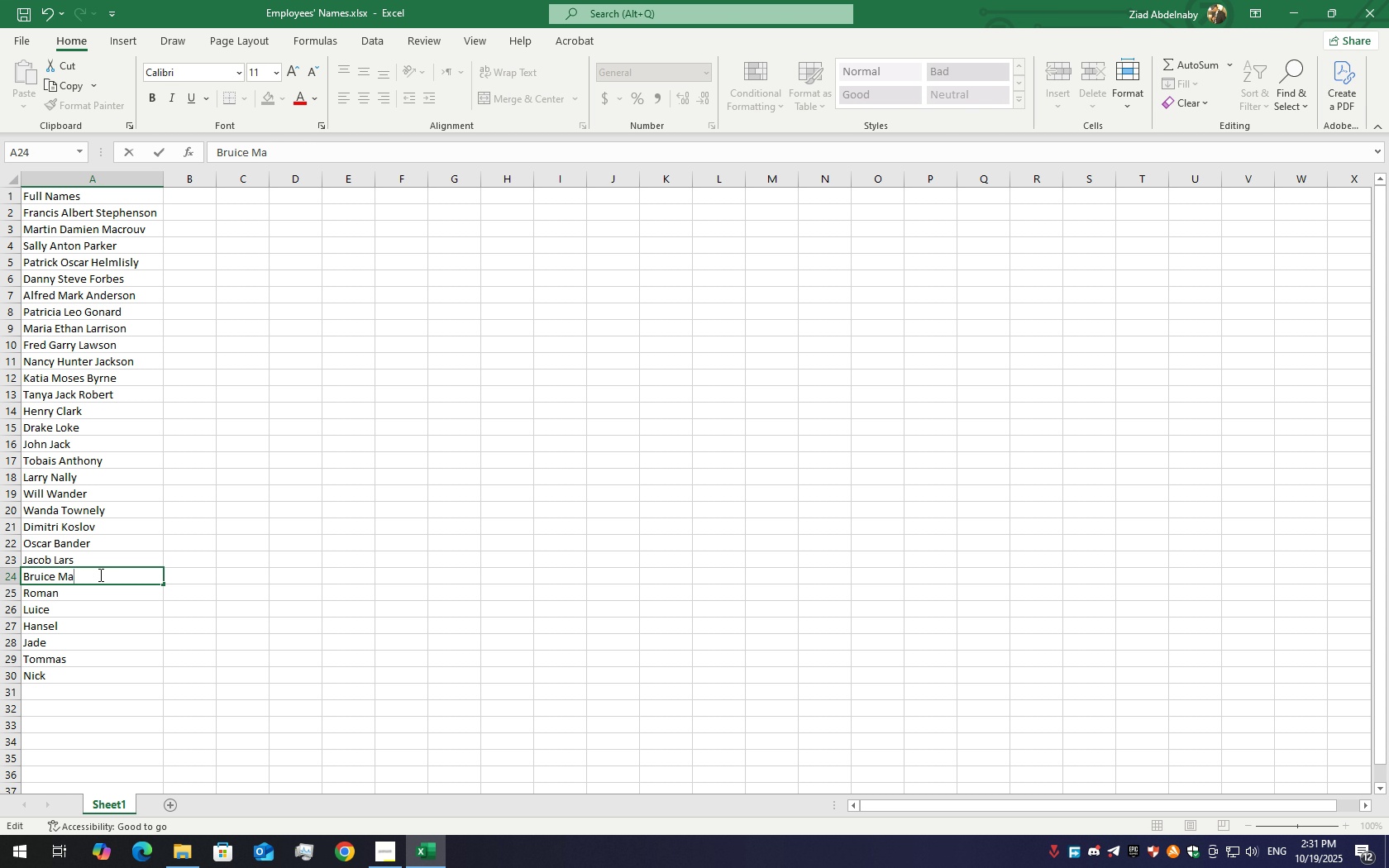 
type(son)
 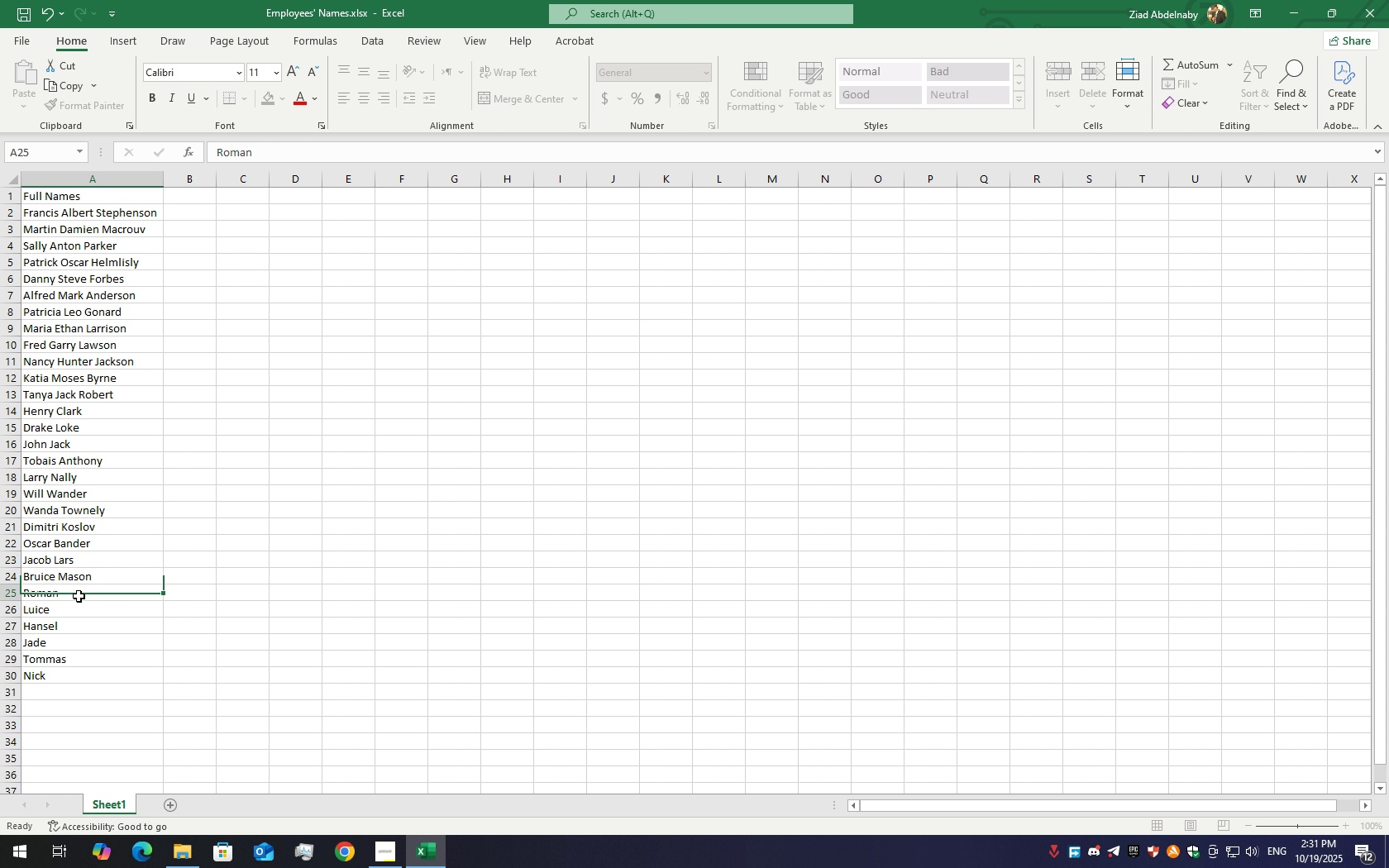 
double_click([79, 596])
 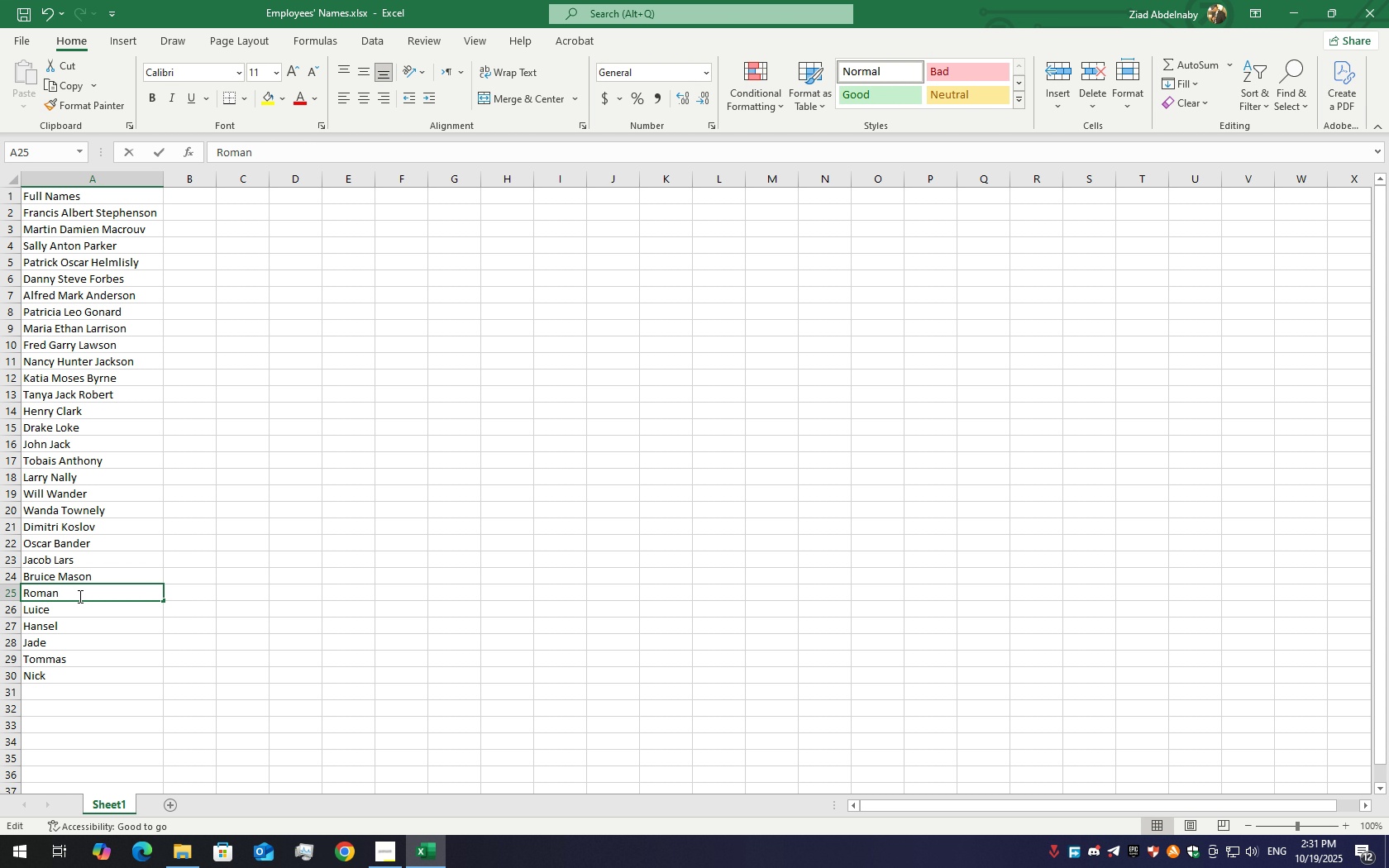 
triple_click([79, 596])
 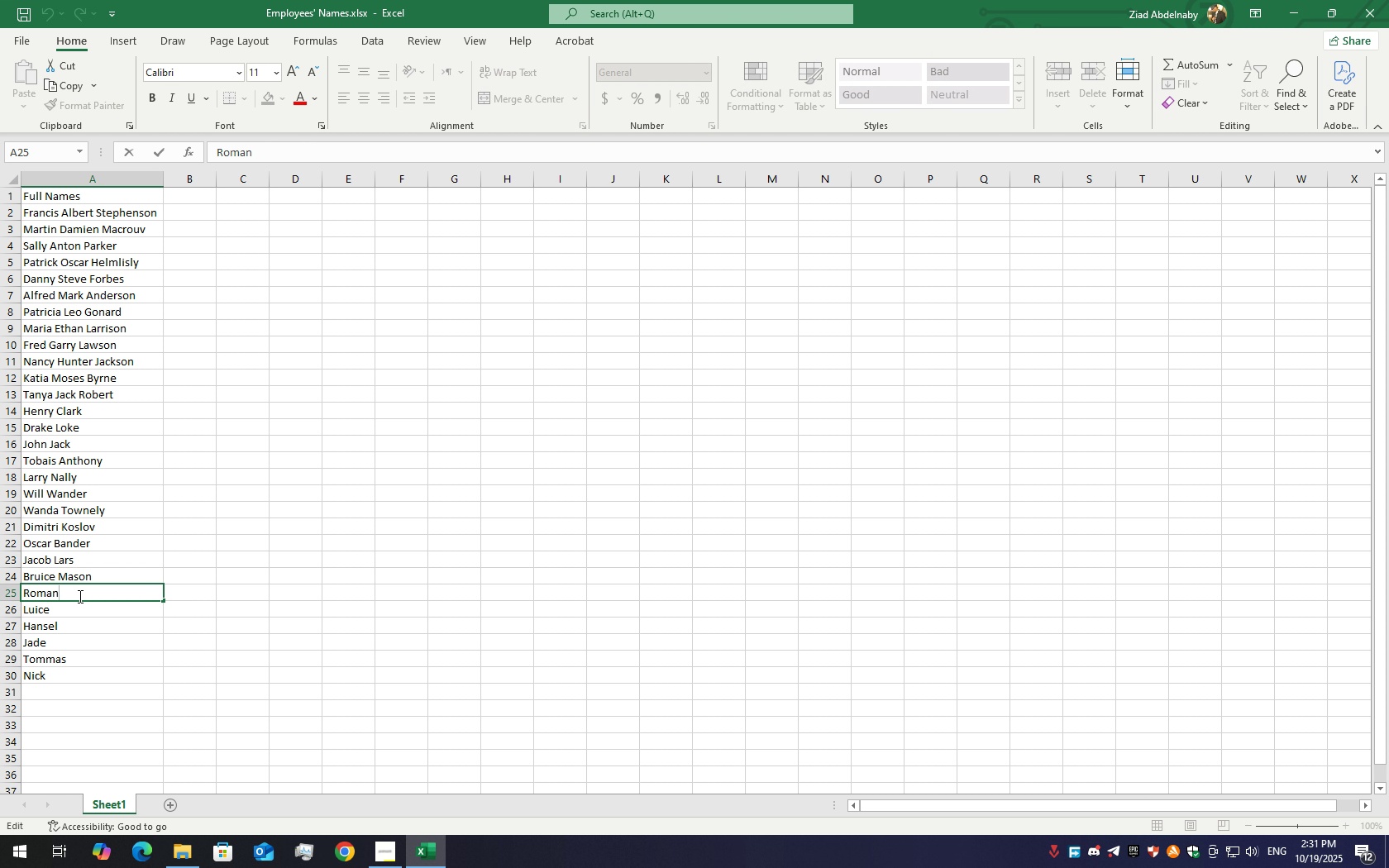 
type( Roger)
 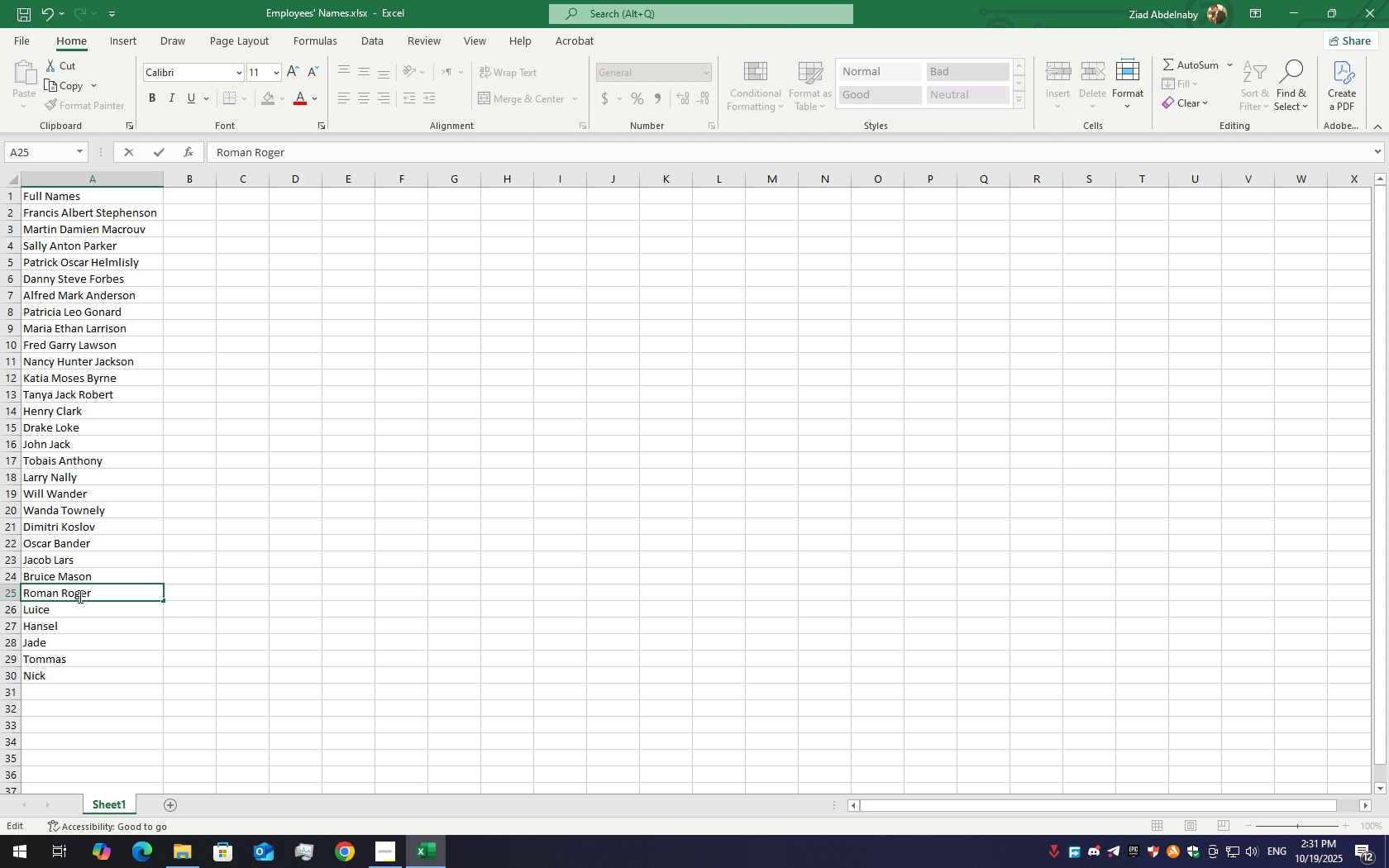 
left_click_drag(start_coordinate=[95, 595], to_coordinate=[63, 596])
 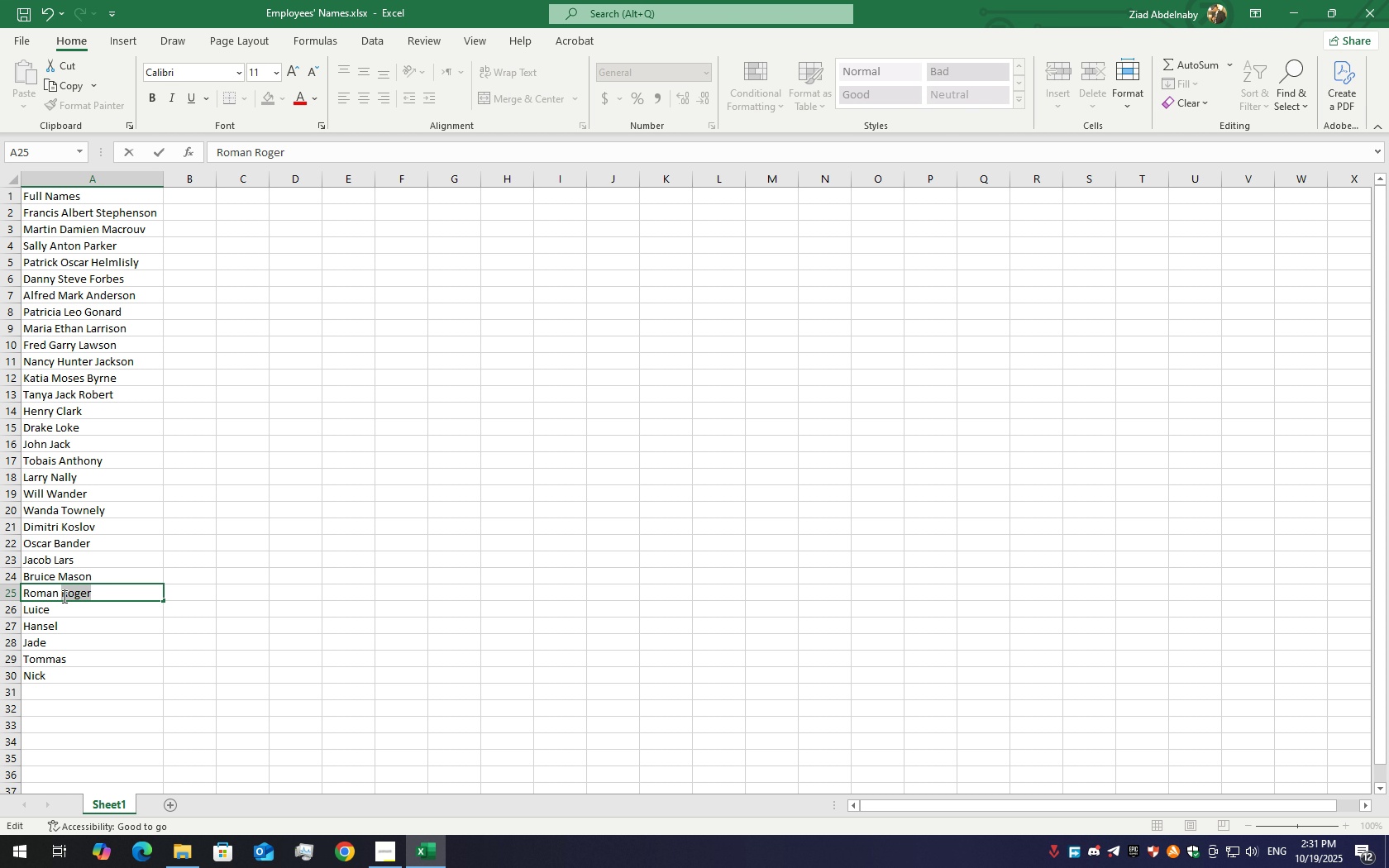 
type(Logan)
 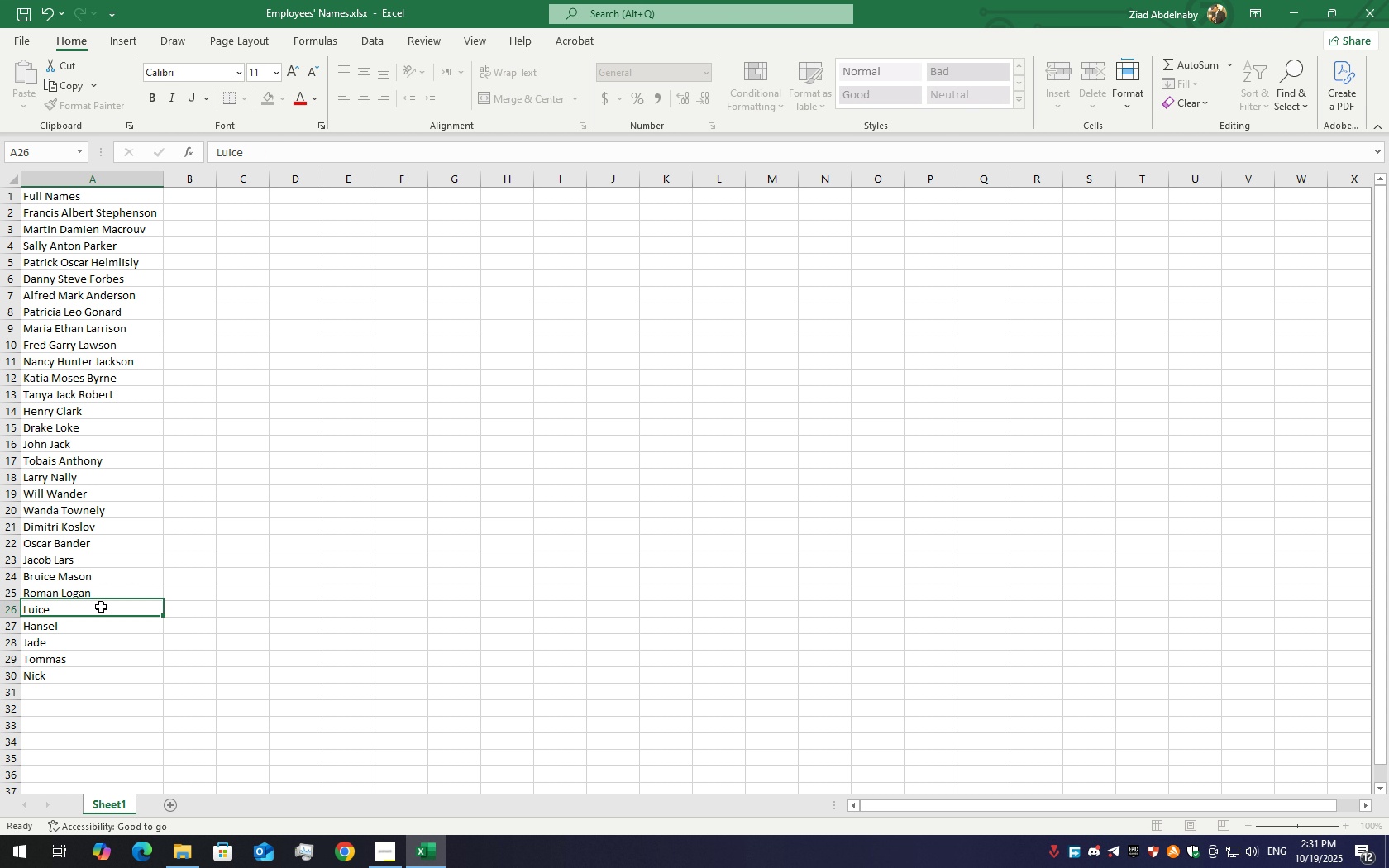 
double_click([101, 608])
 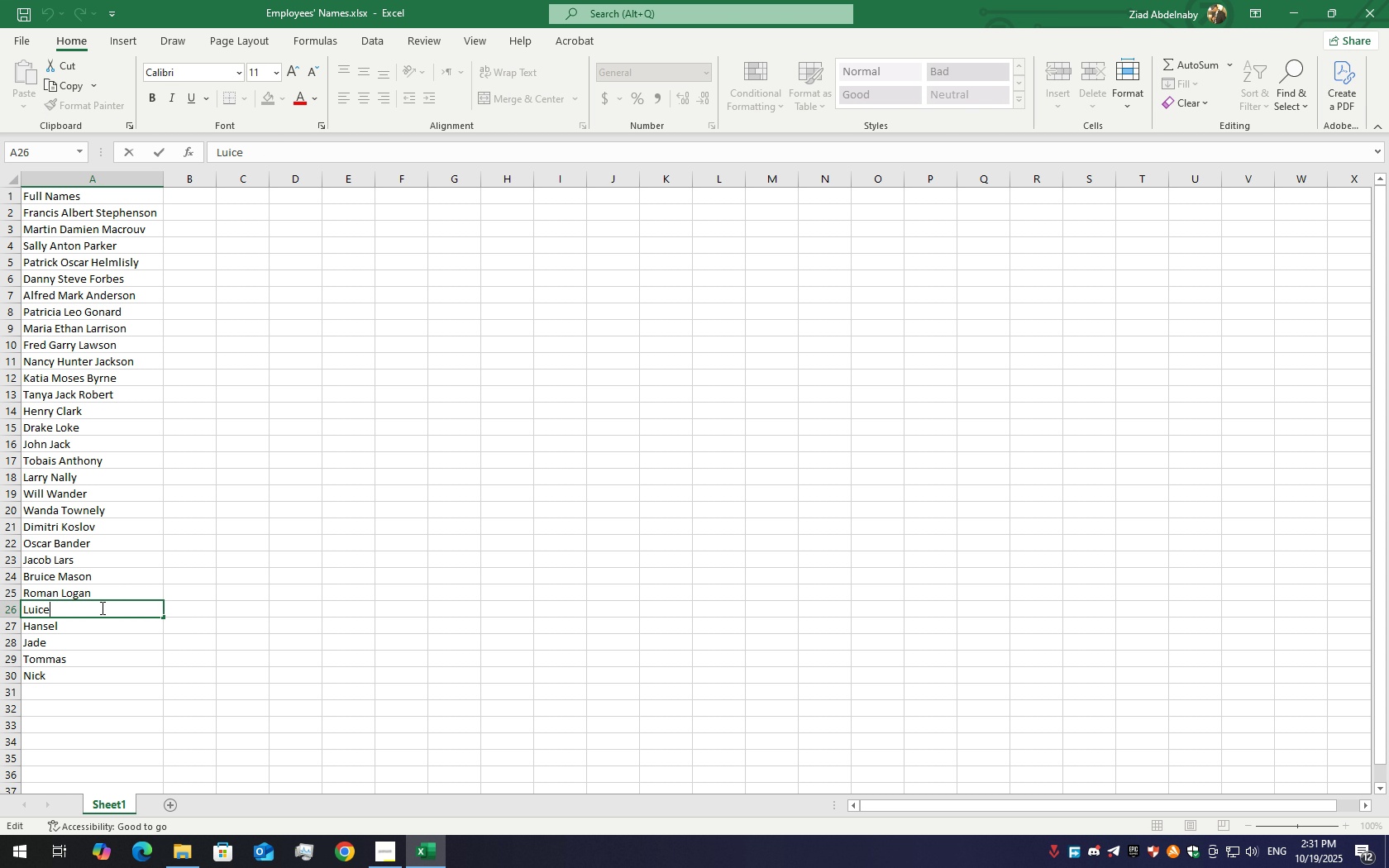 
triple_click([101, 608])
 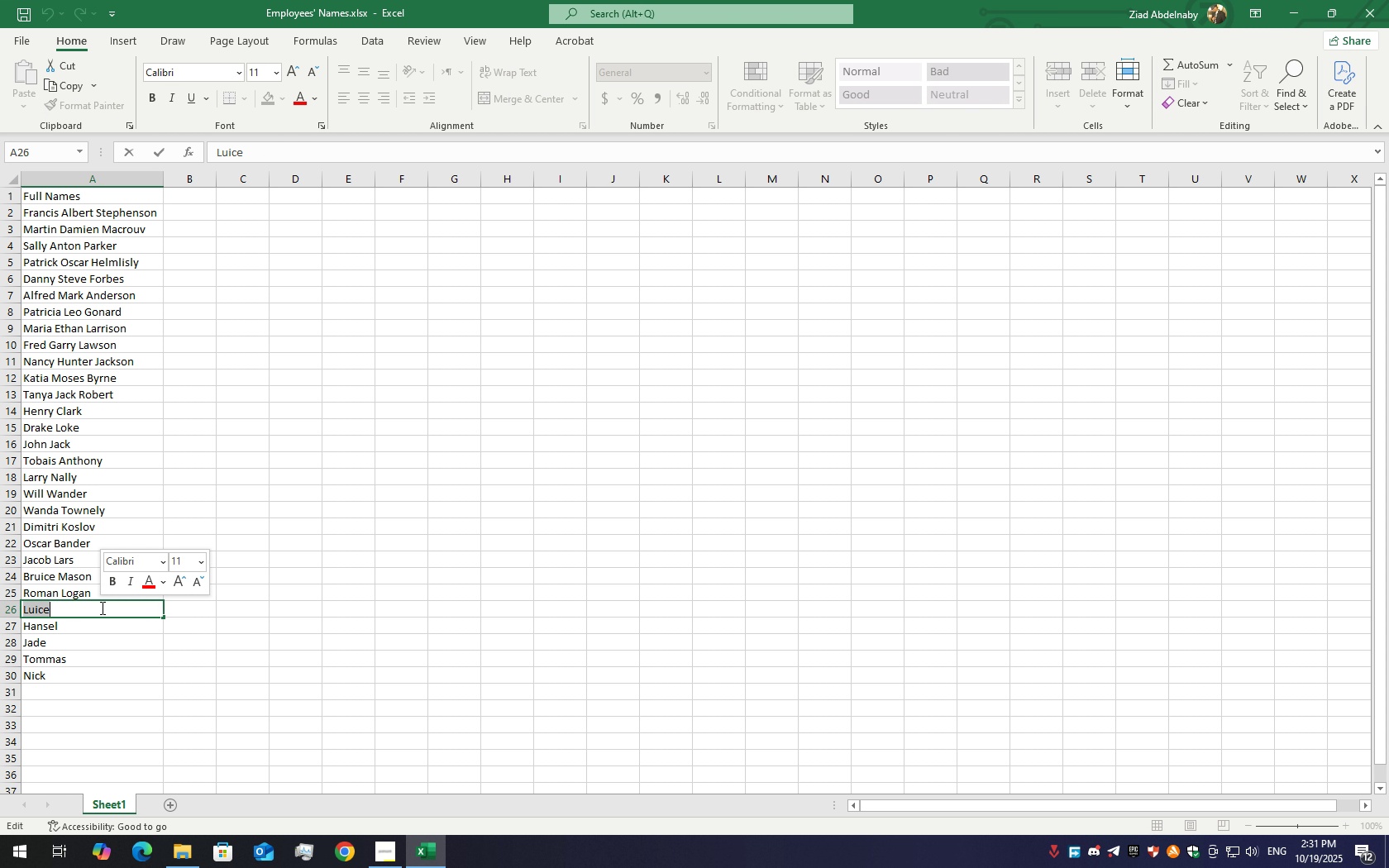 
triple_click([101, 608])
 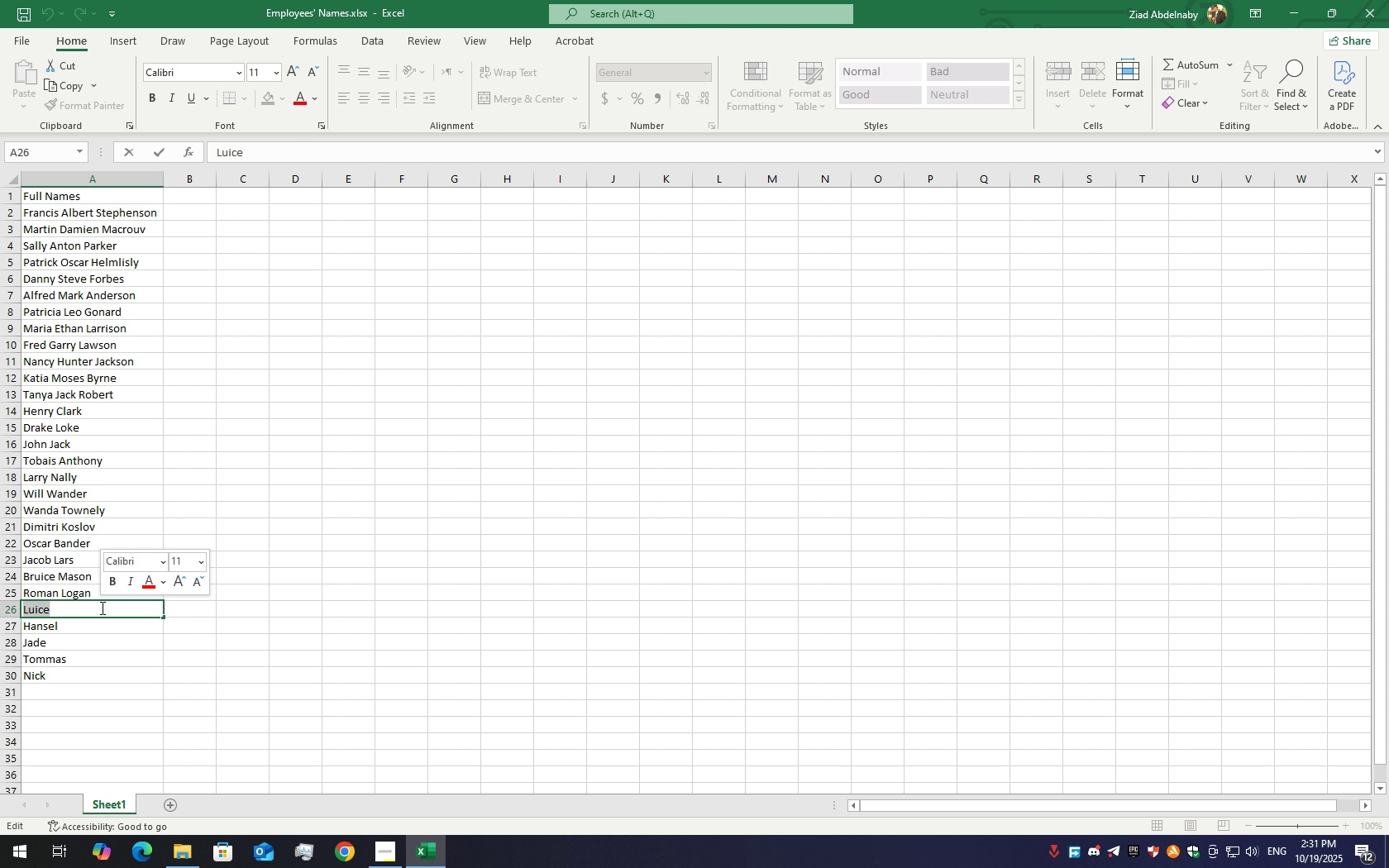 
left_click([101, 608])
 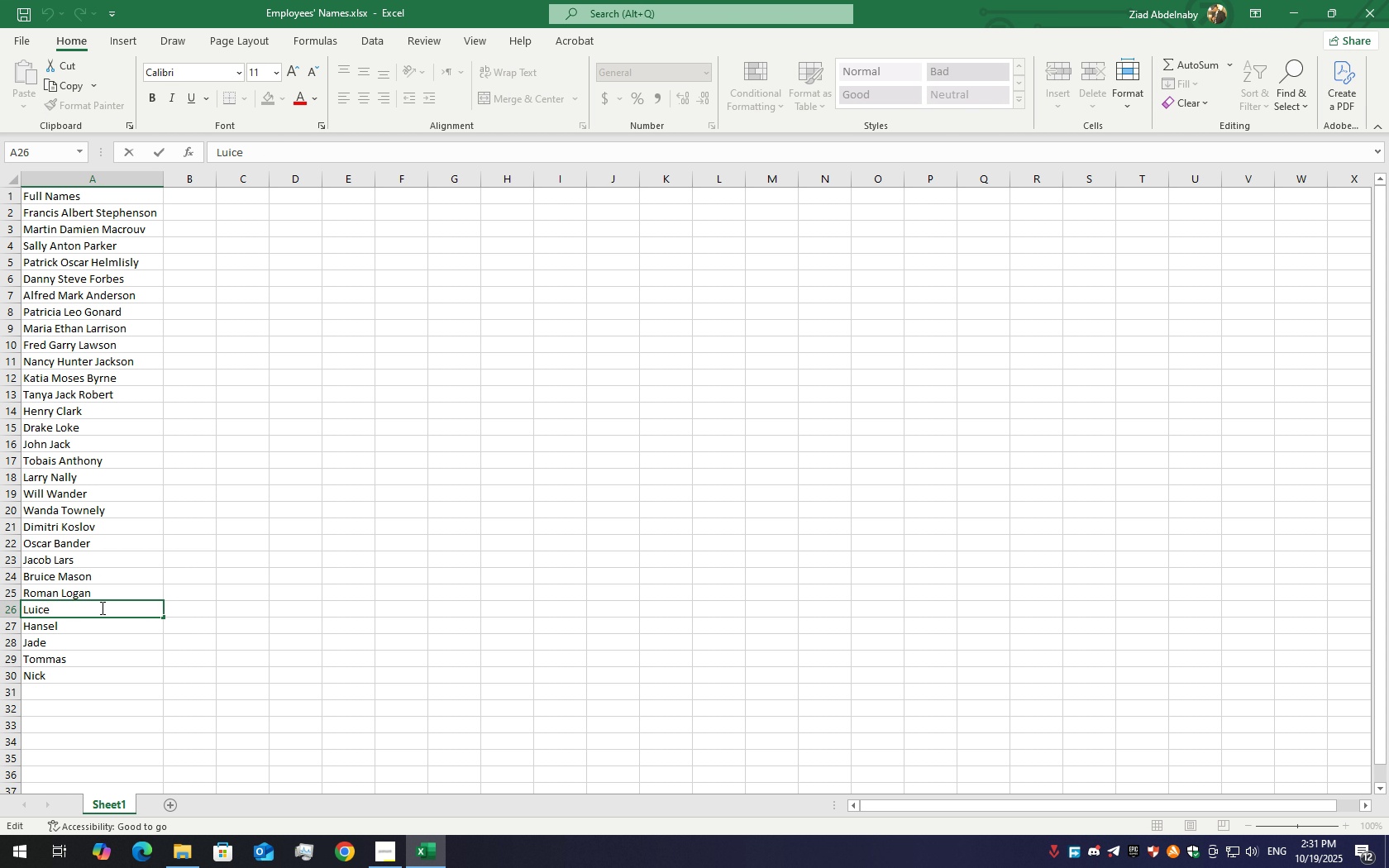 
type( Pric)
key(Backspace)
type(nce)
 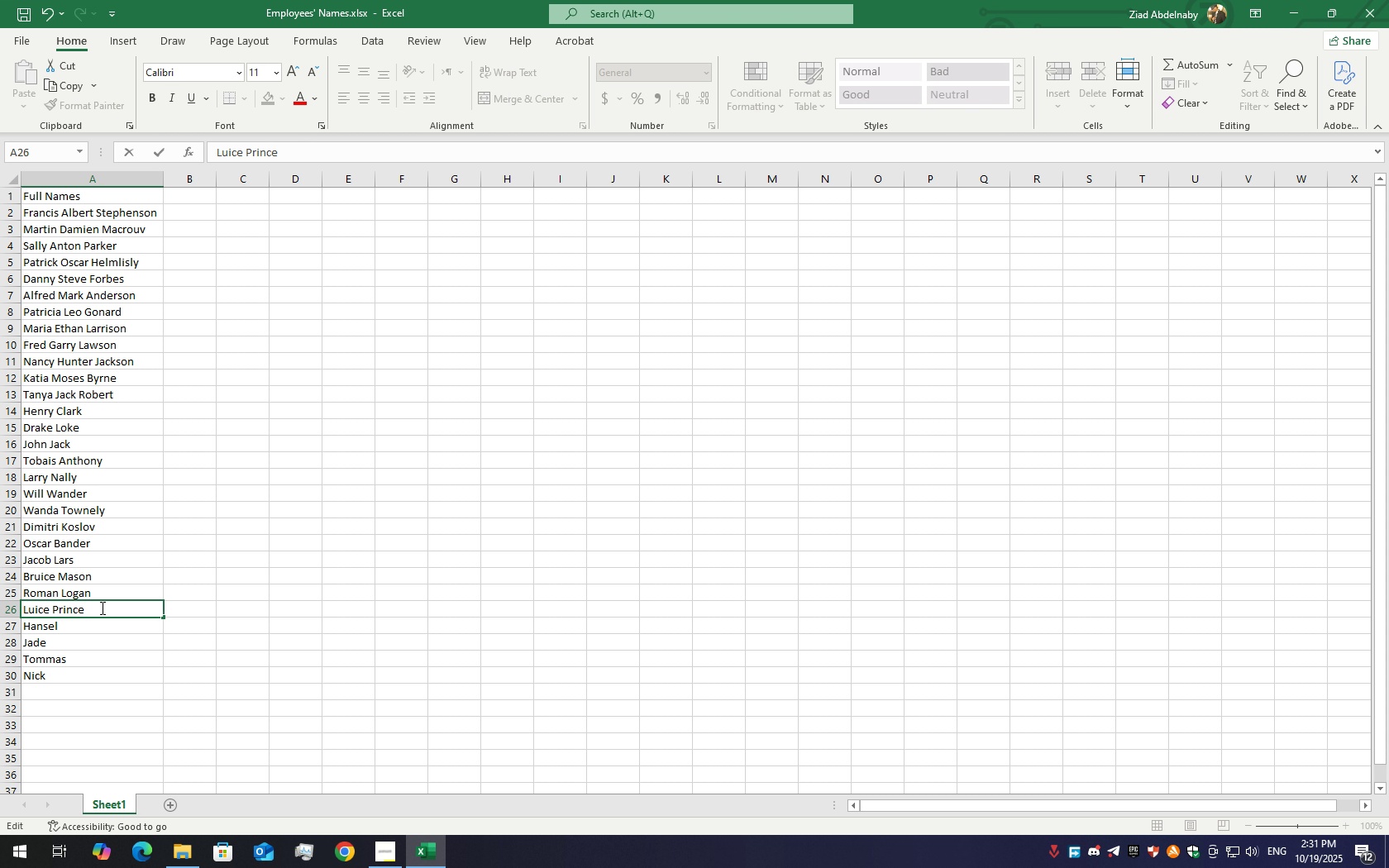 
key(Enter)
 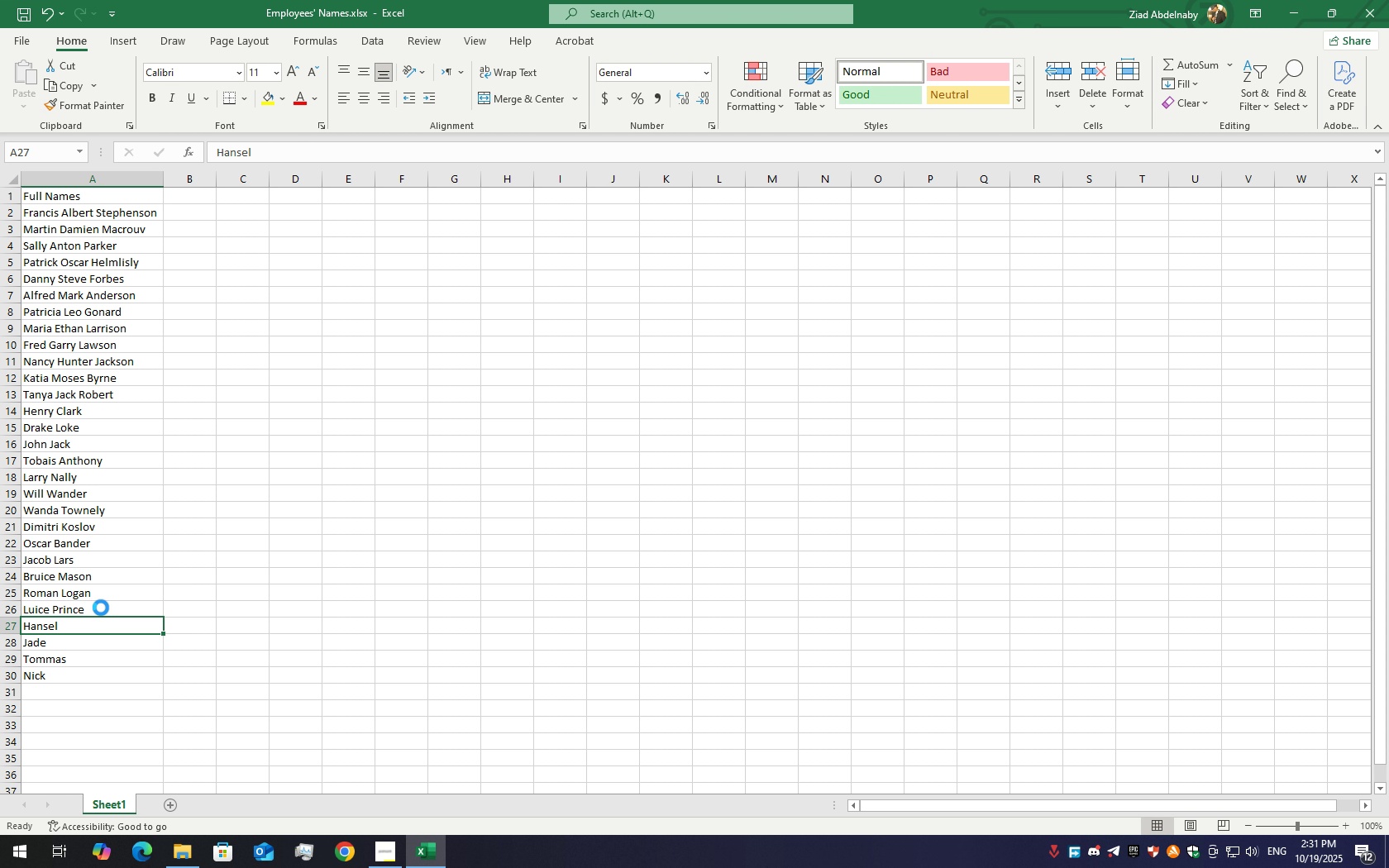 
key(Control+S)
 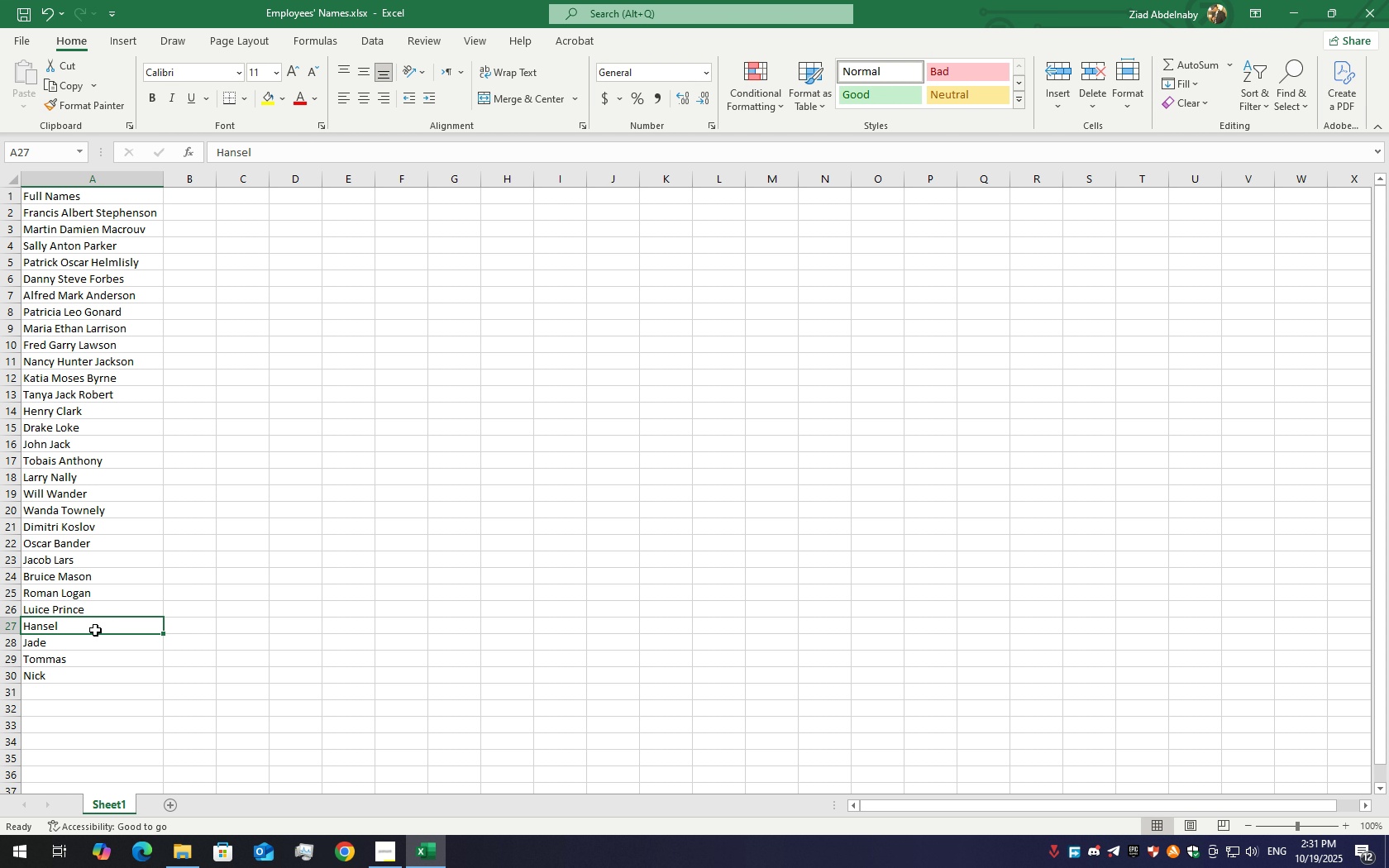 
double_click([84, 626])
 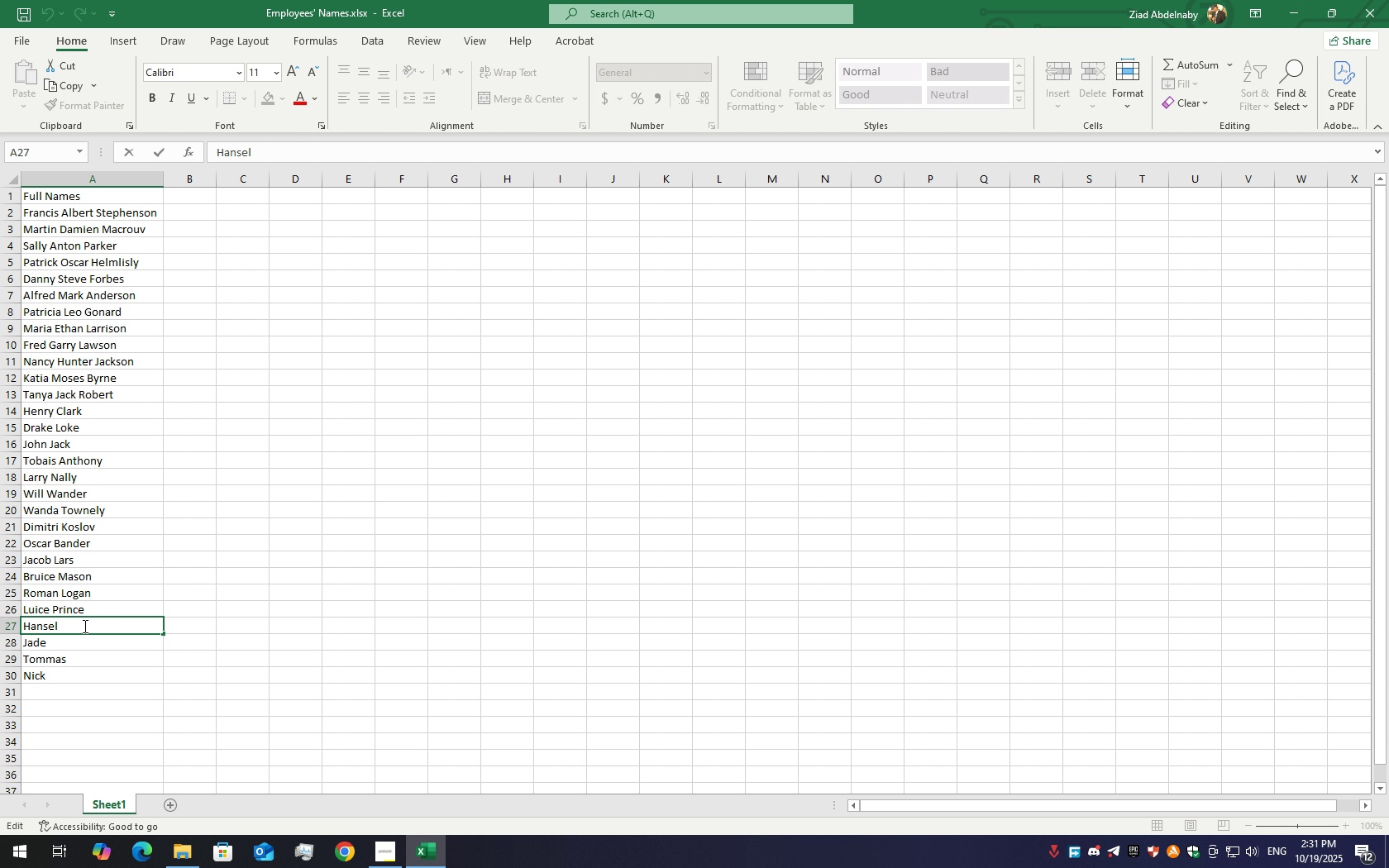 
type( Grandd)
key(Backspace)
type(son)
key(NumpadEnter)
 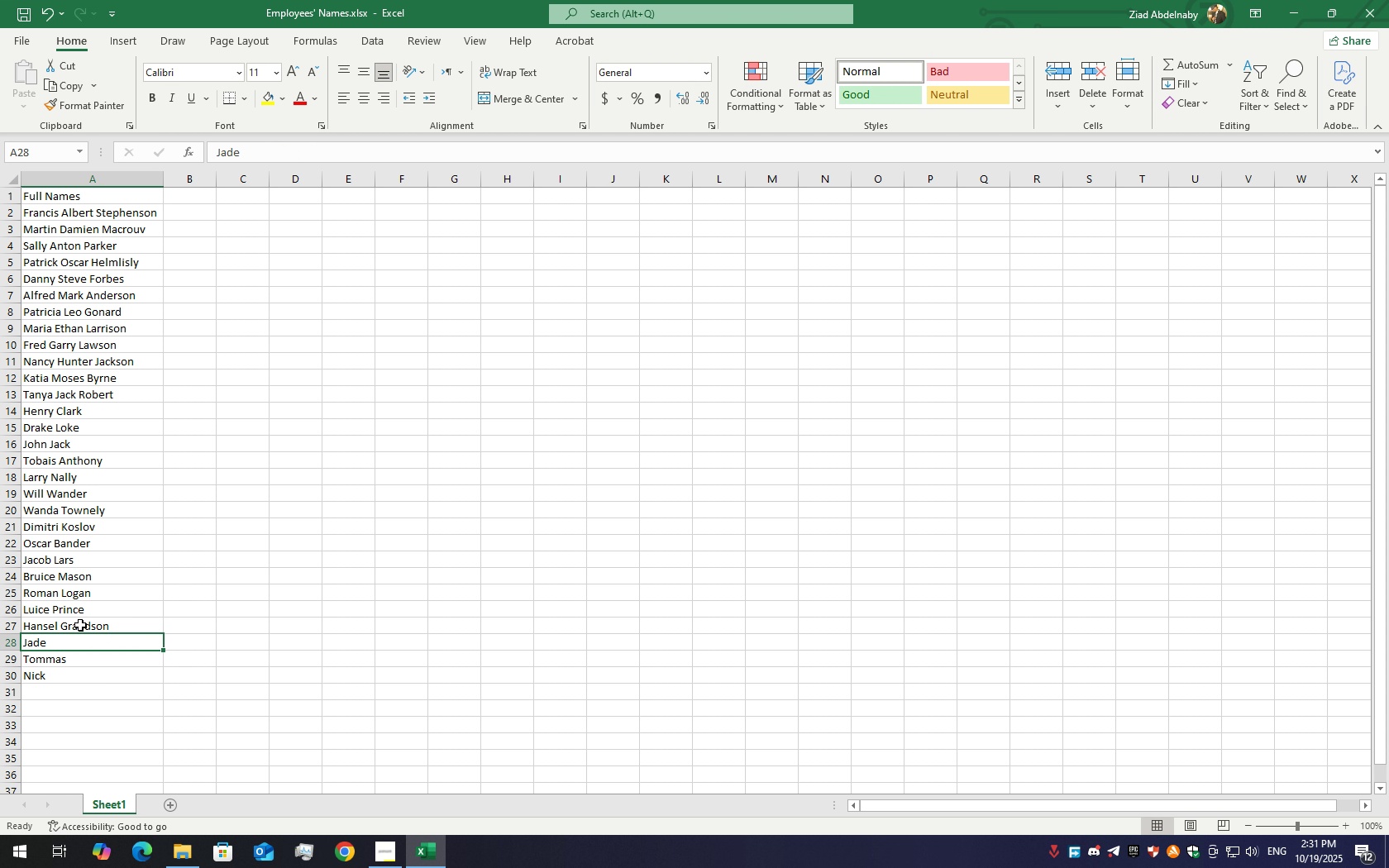 
double_click([71, 639])
 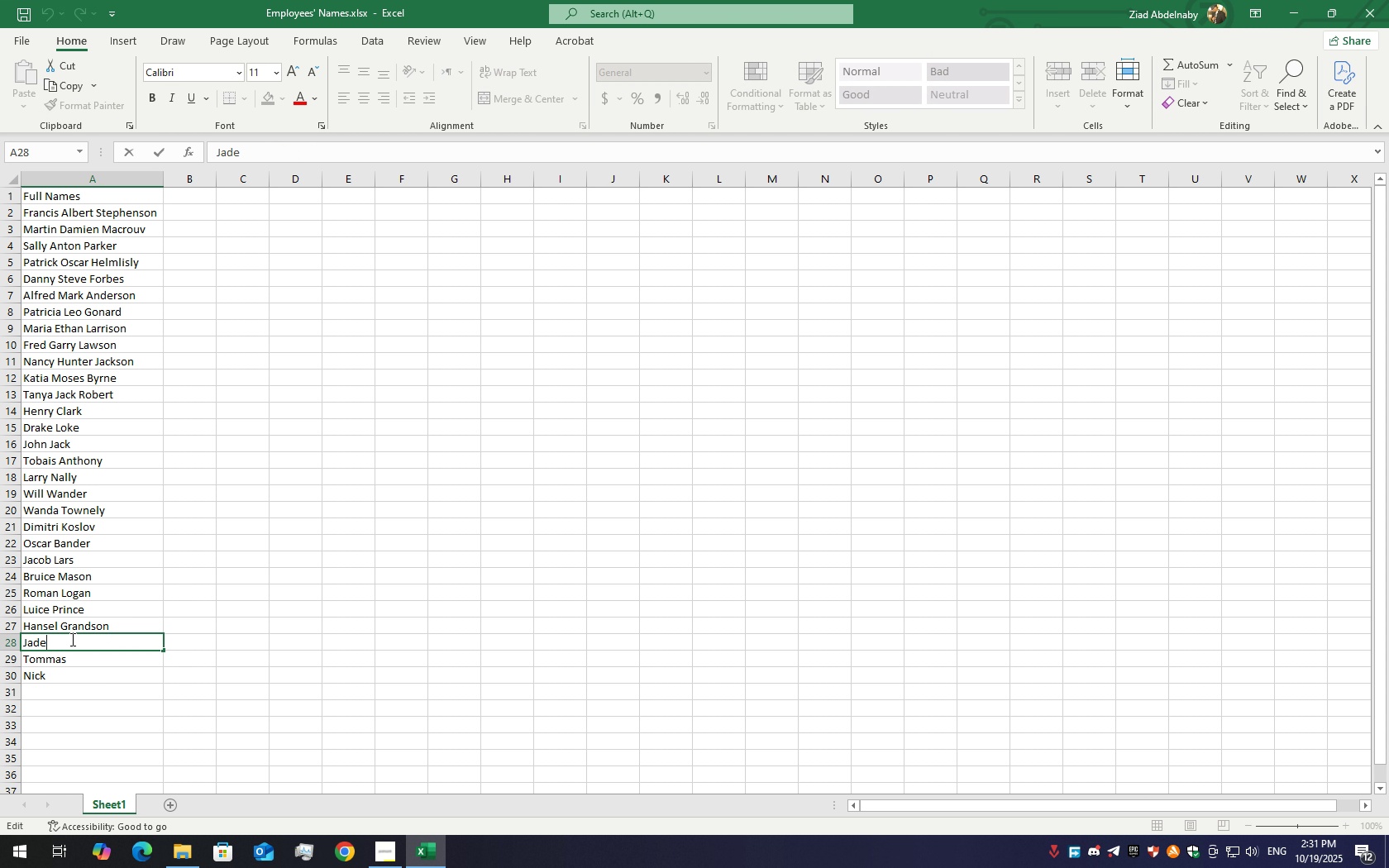 
key(Space)
 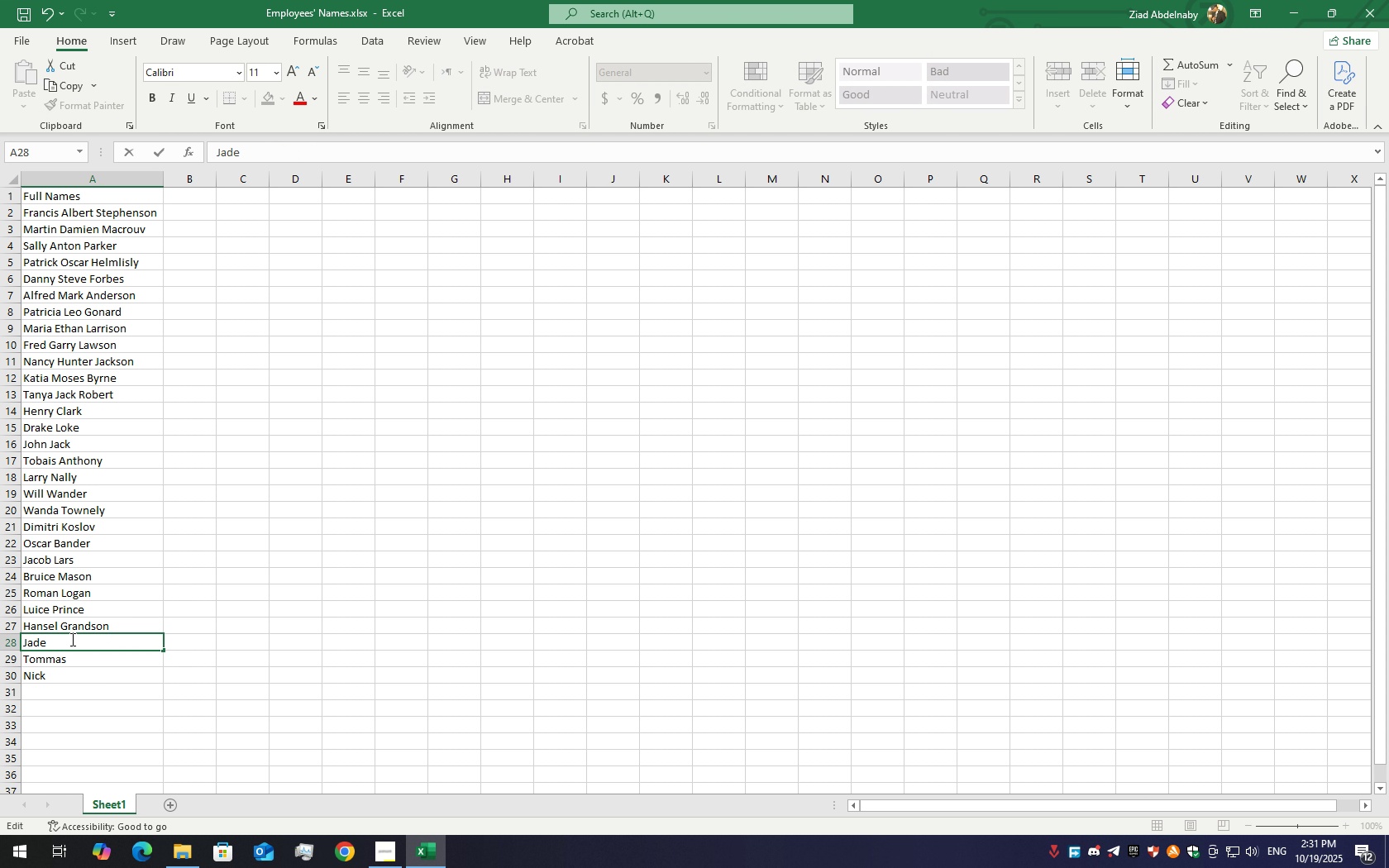 
key(Shift+F)
 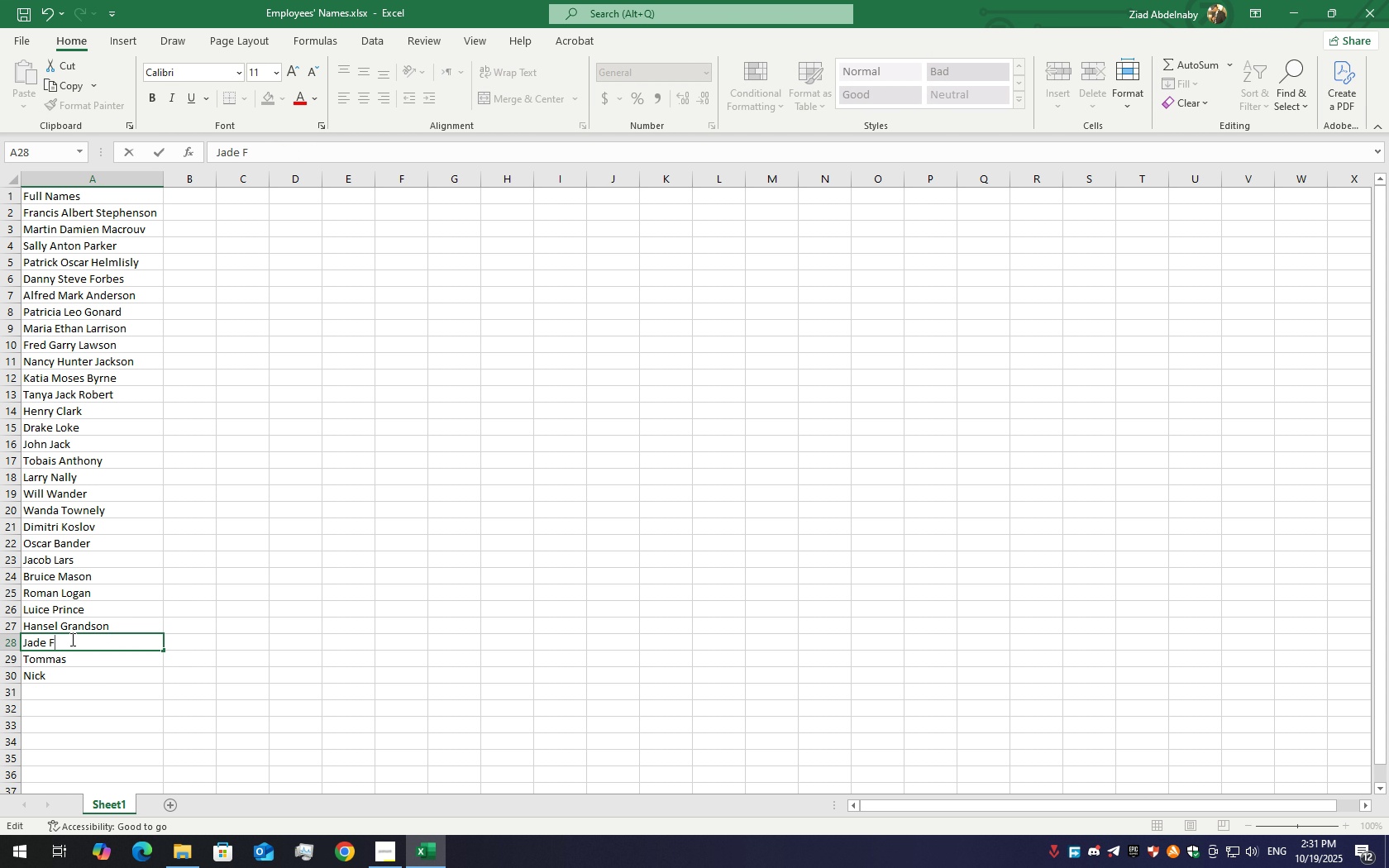 
key(Backspace)
 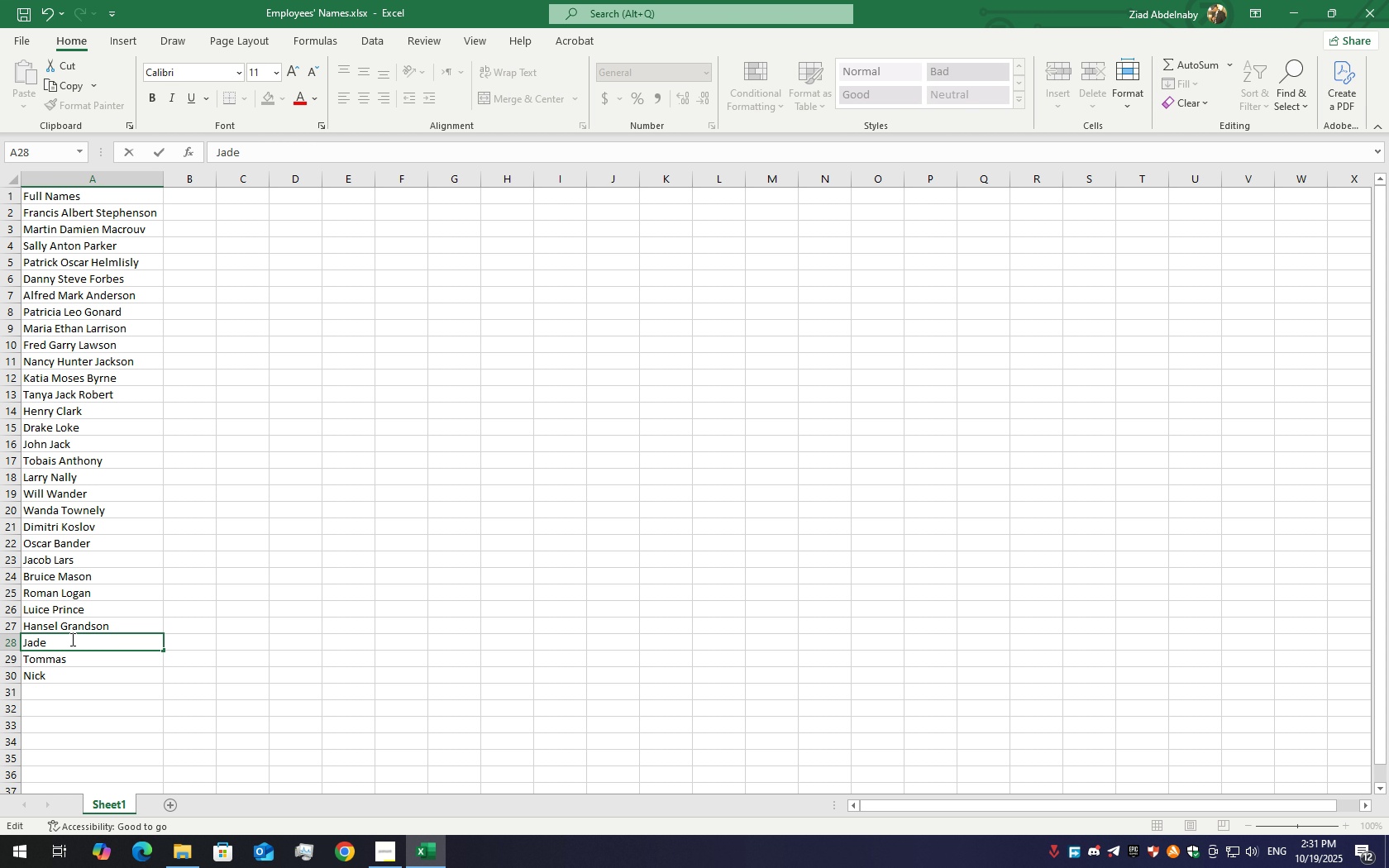 
hold_key(key=ShiftLeft, duration=1.53)
 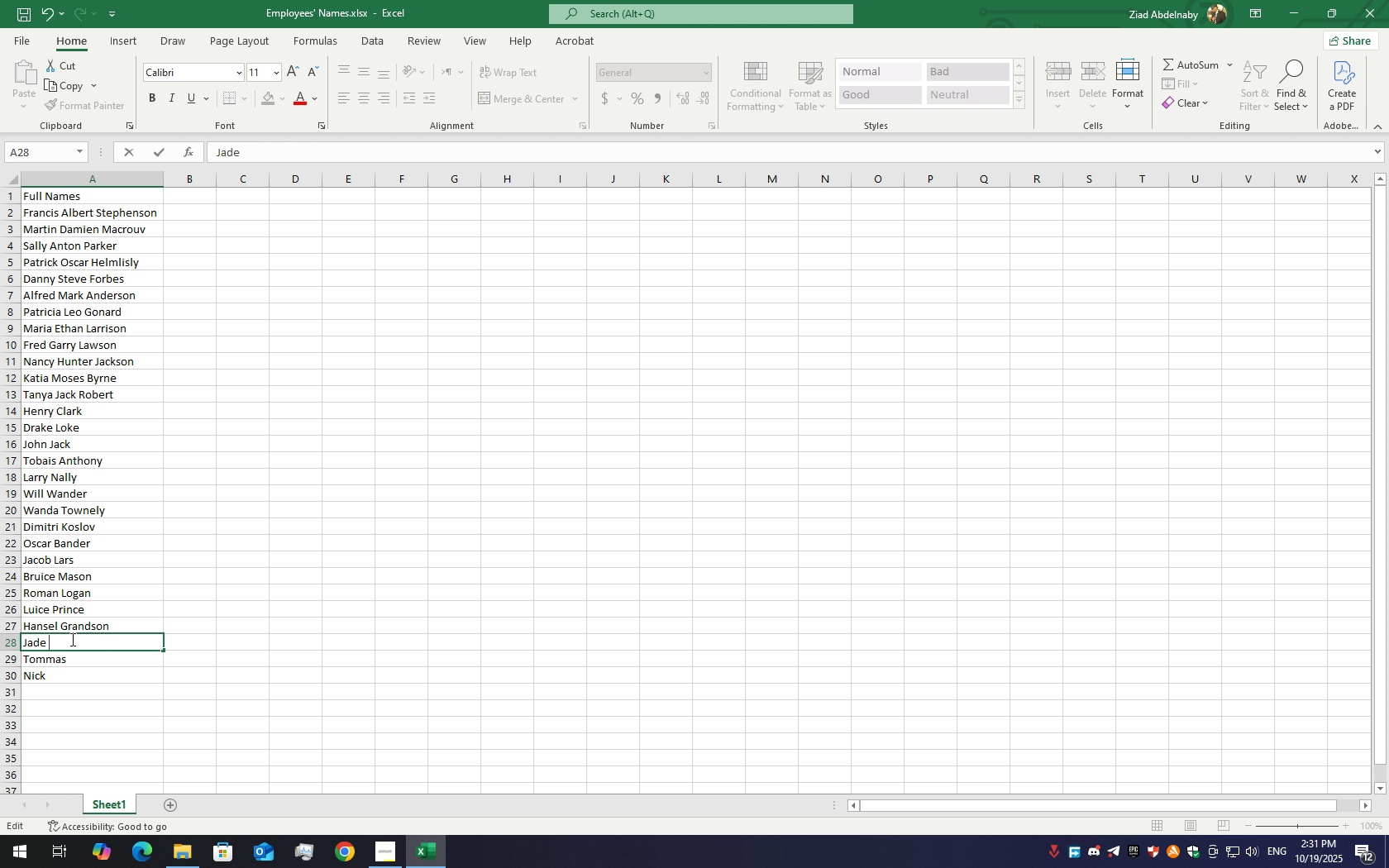 
type(Eth)
key(Backspace)
key(Backspace)
key(Backspace)
key(Backspace)
type( Redfield)
 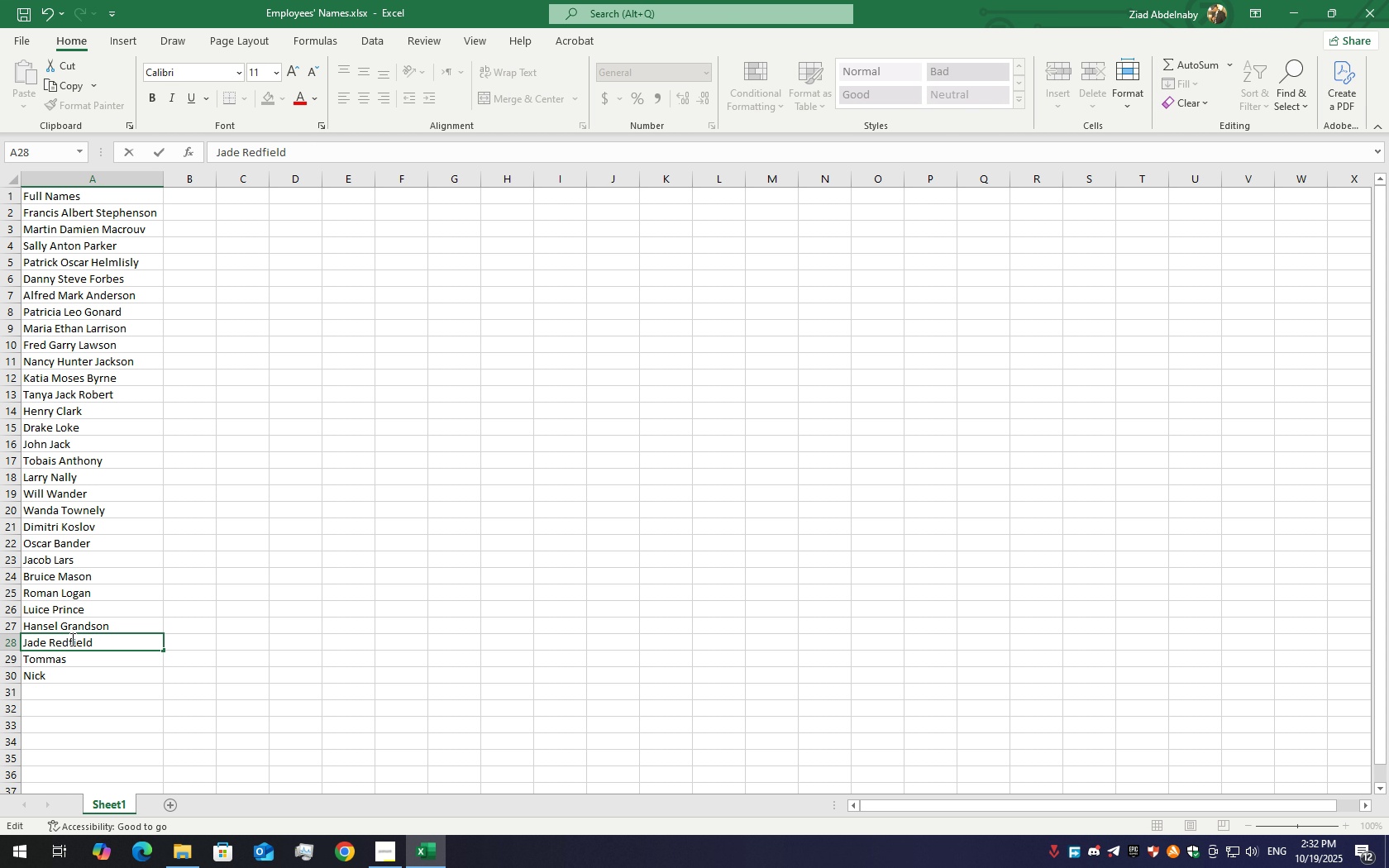 
left_click([92, 666])
 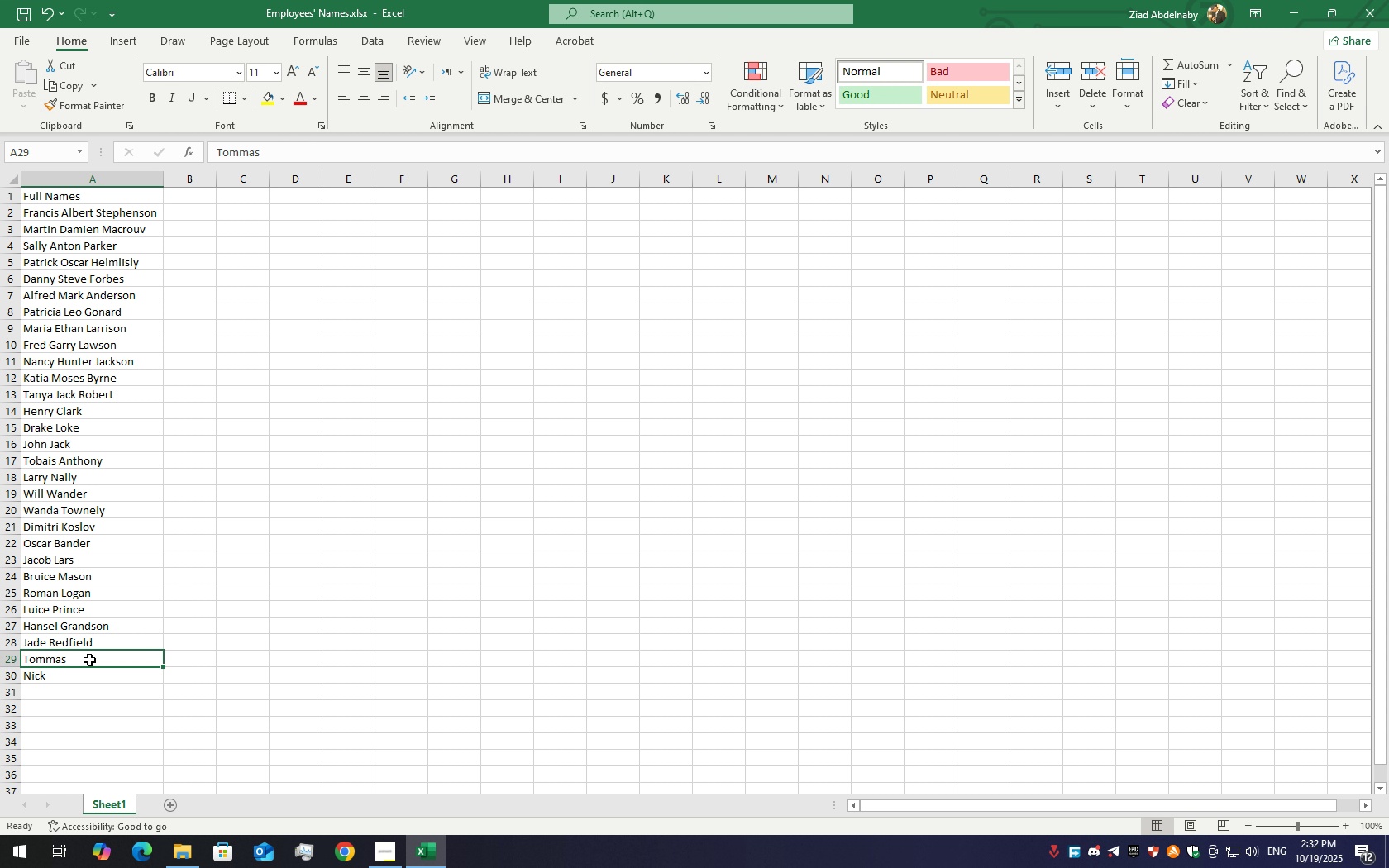 
double_click([89, 660])
 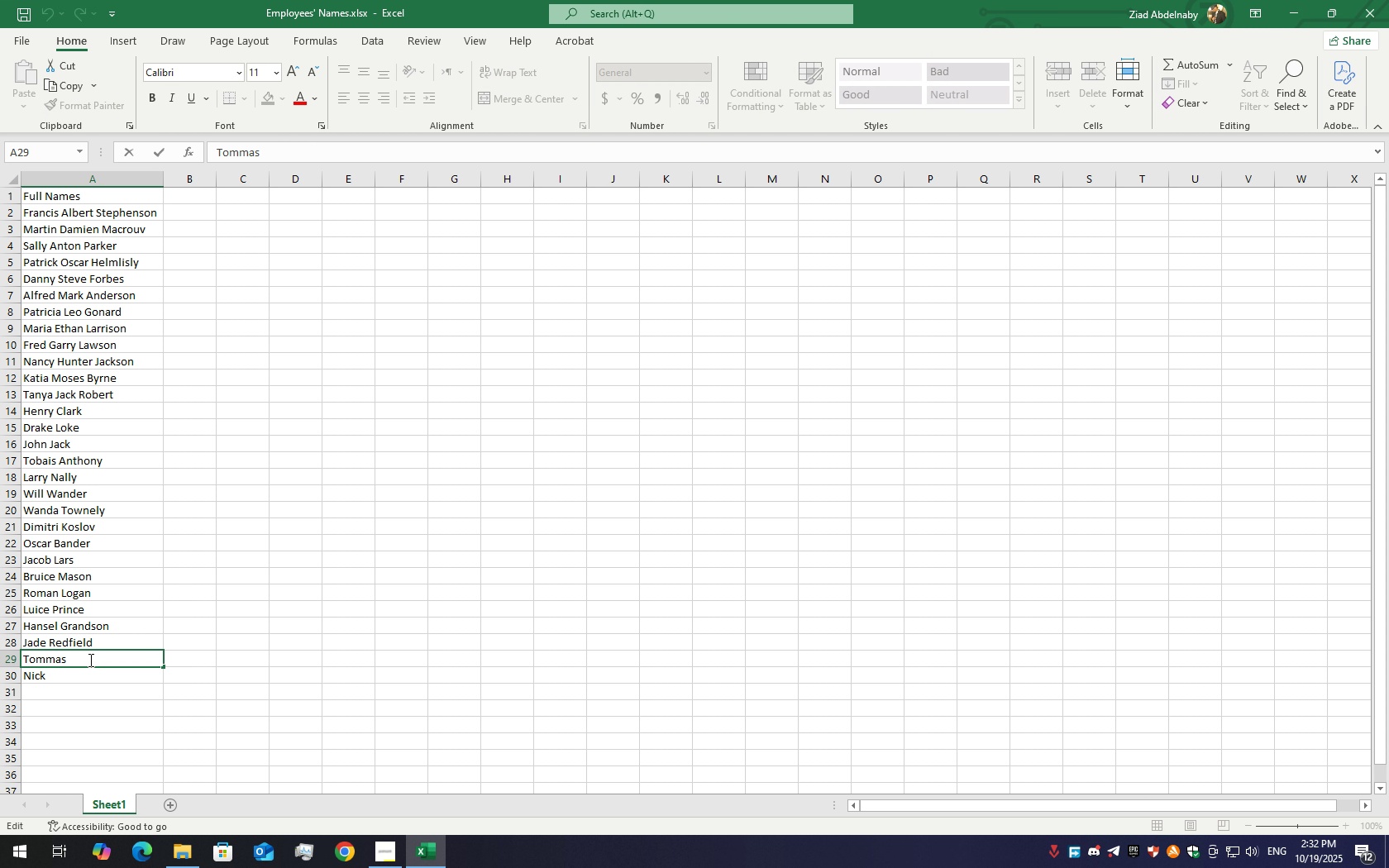 
key(Space)
 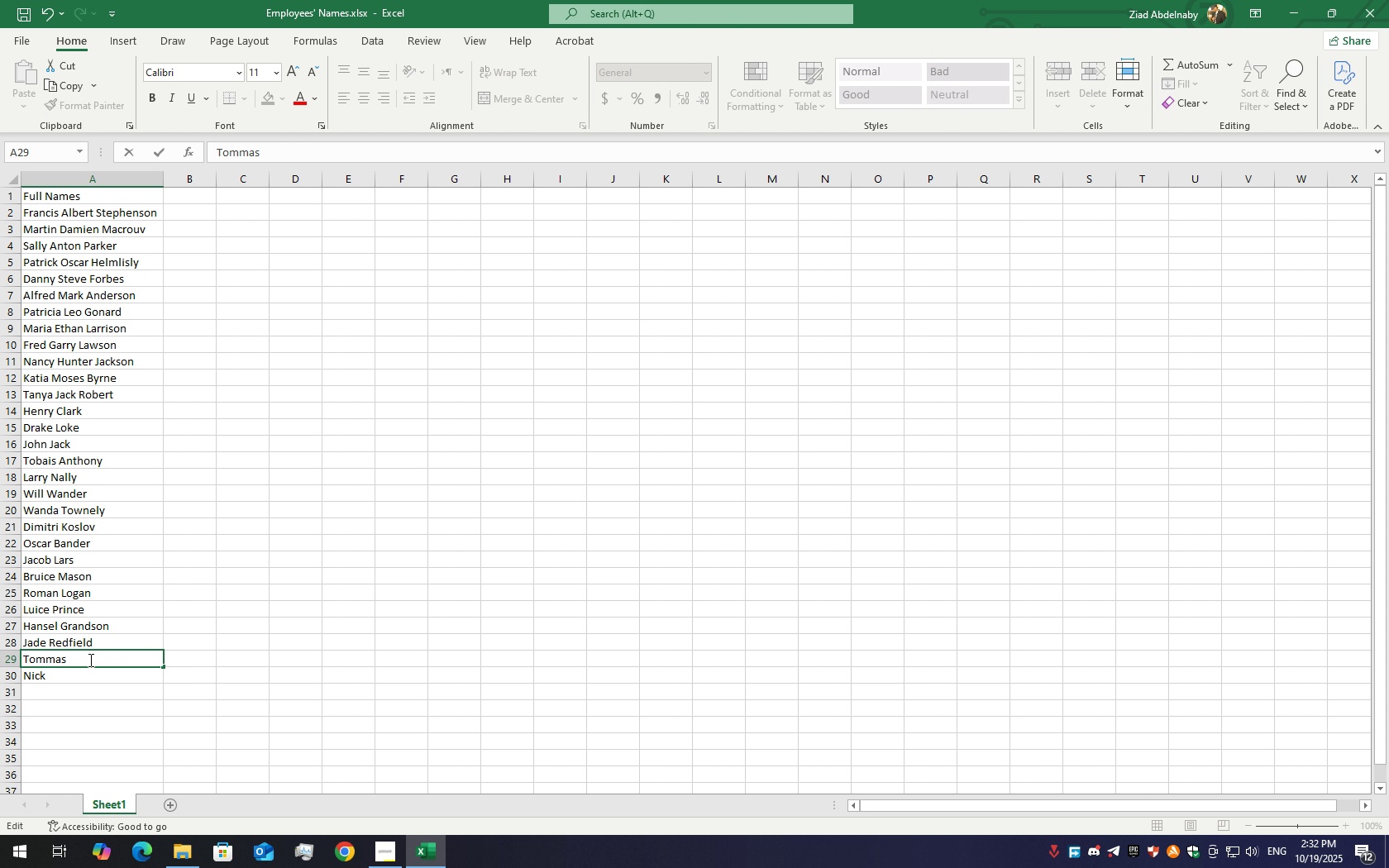 
hold_key(key=ShiftLeft, duration=1.5)
 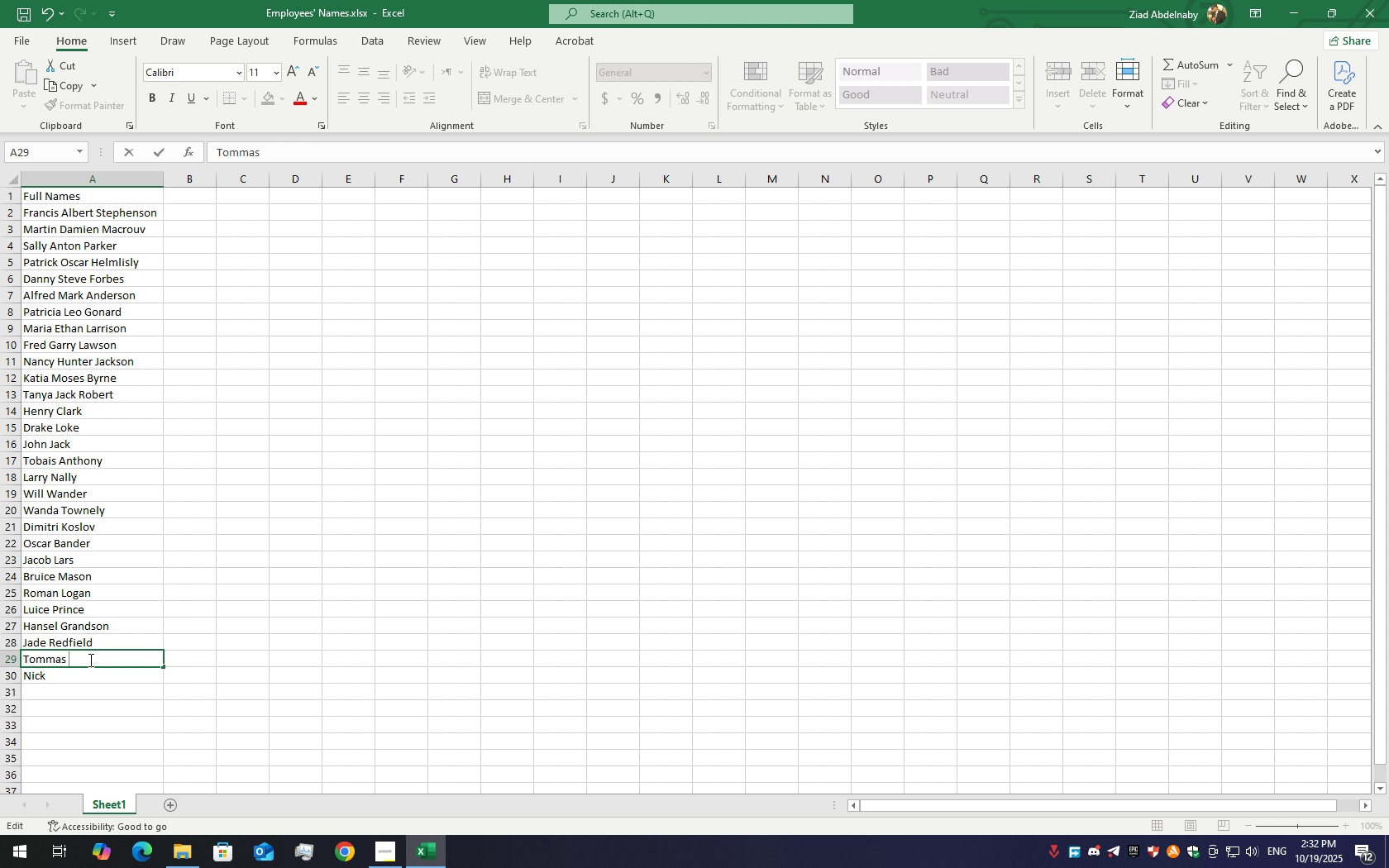 
hold_key(key=ShiftLeft, duration=1.51)
 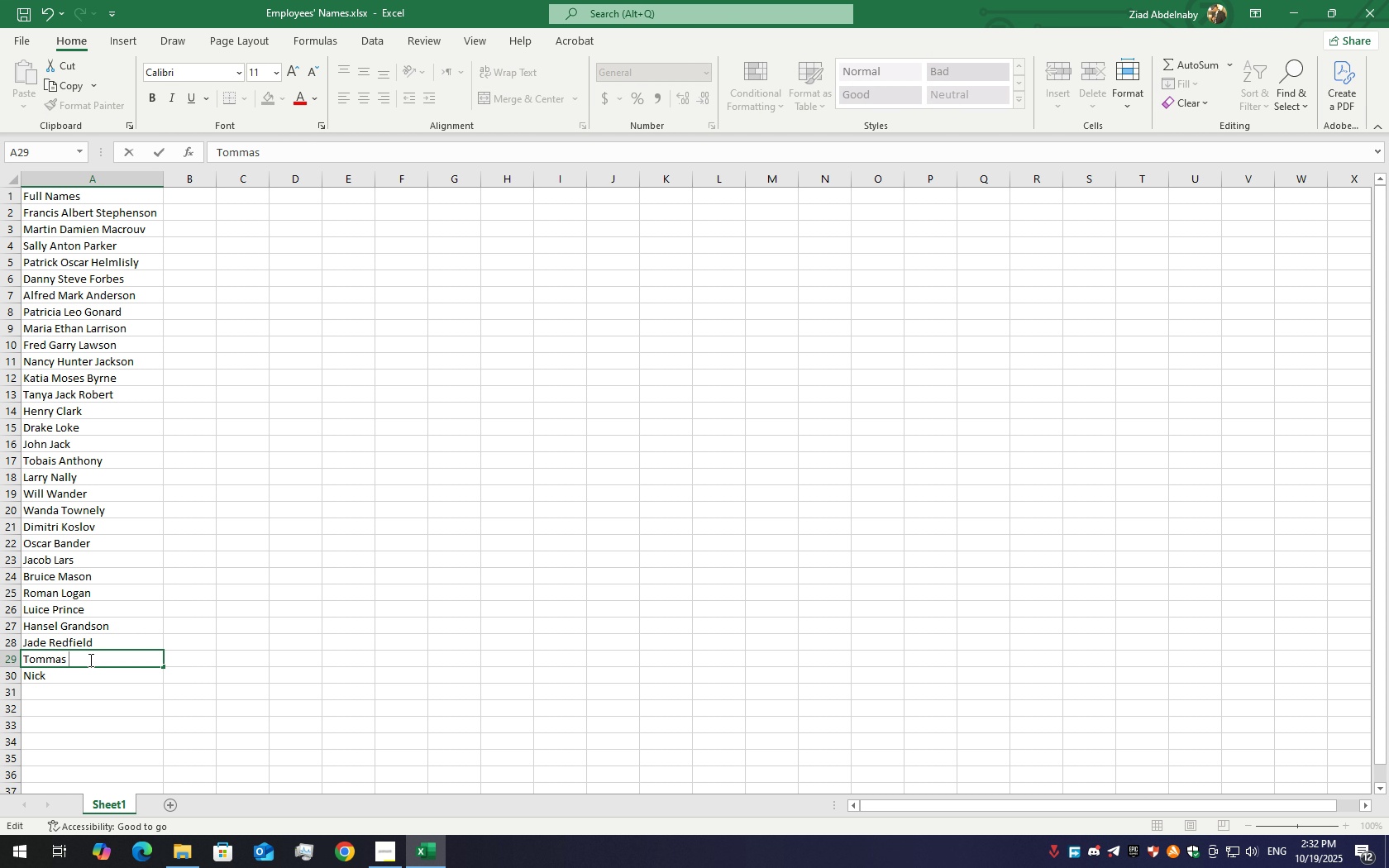 
hold_key(key=ShiftLeft, duration=1.53)
 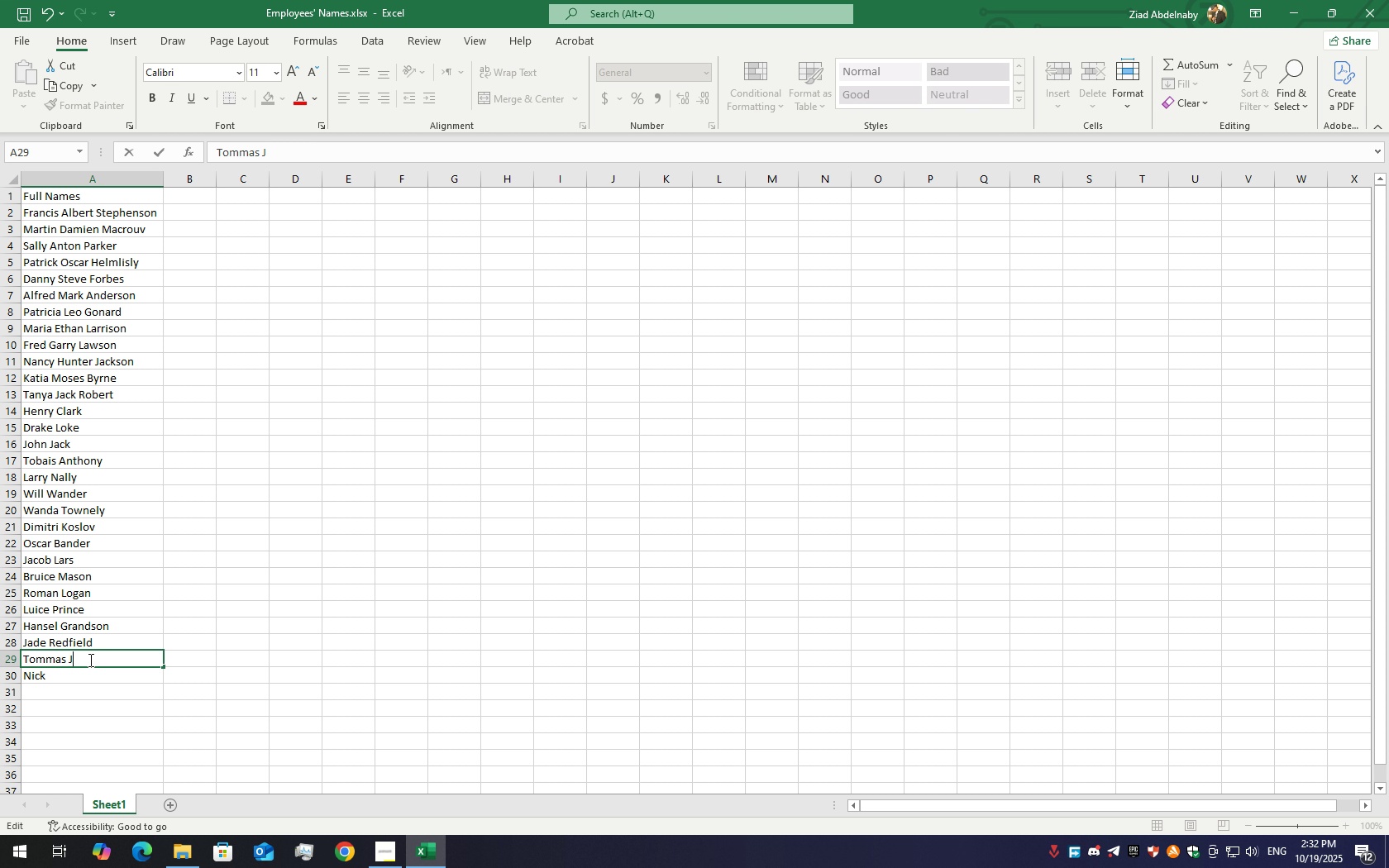 
type(Jack)
 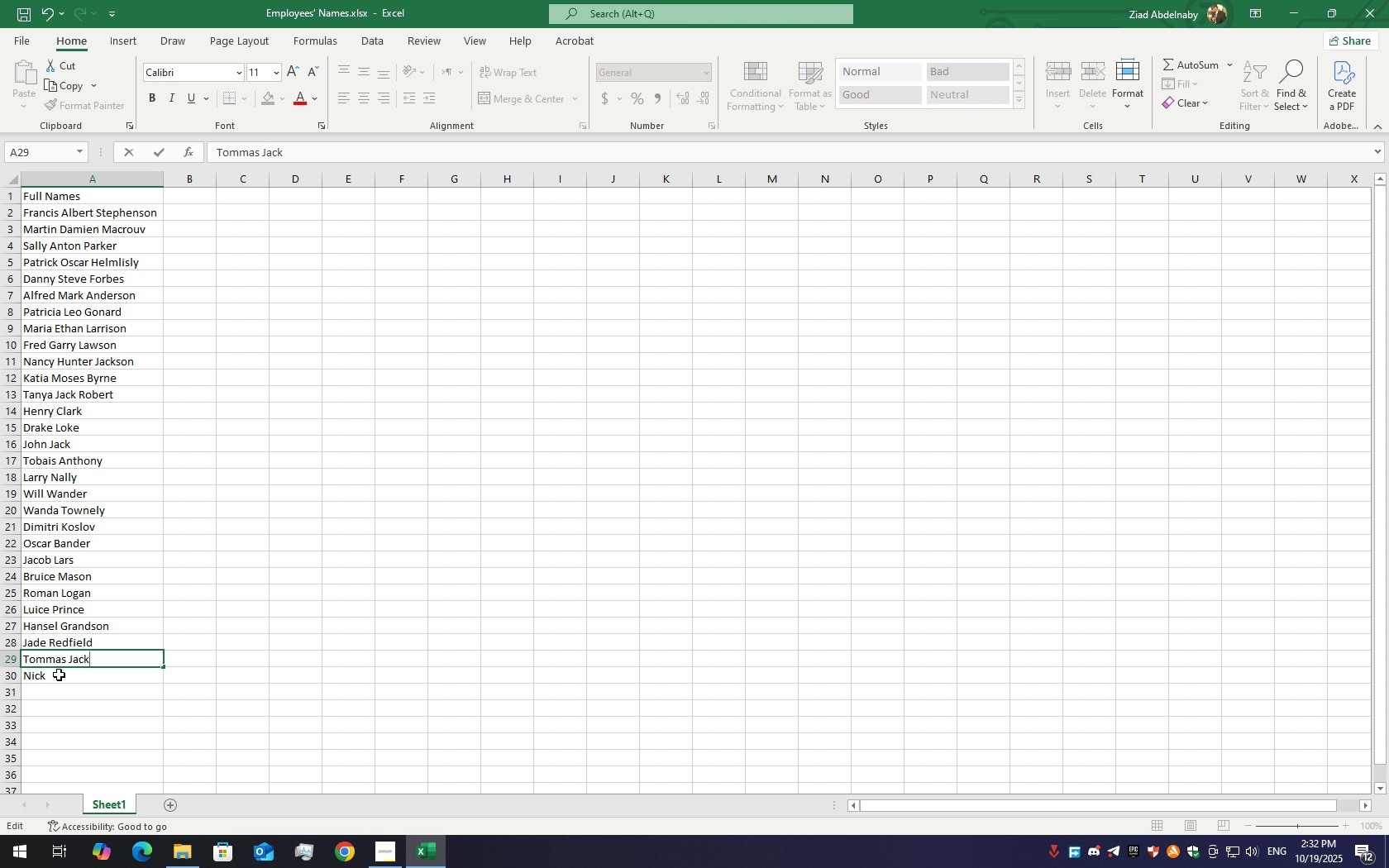 
double_click([59, 675])
 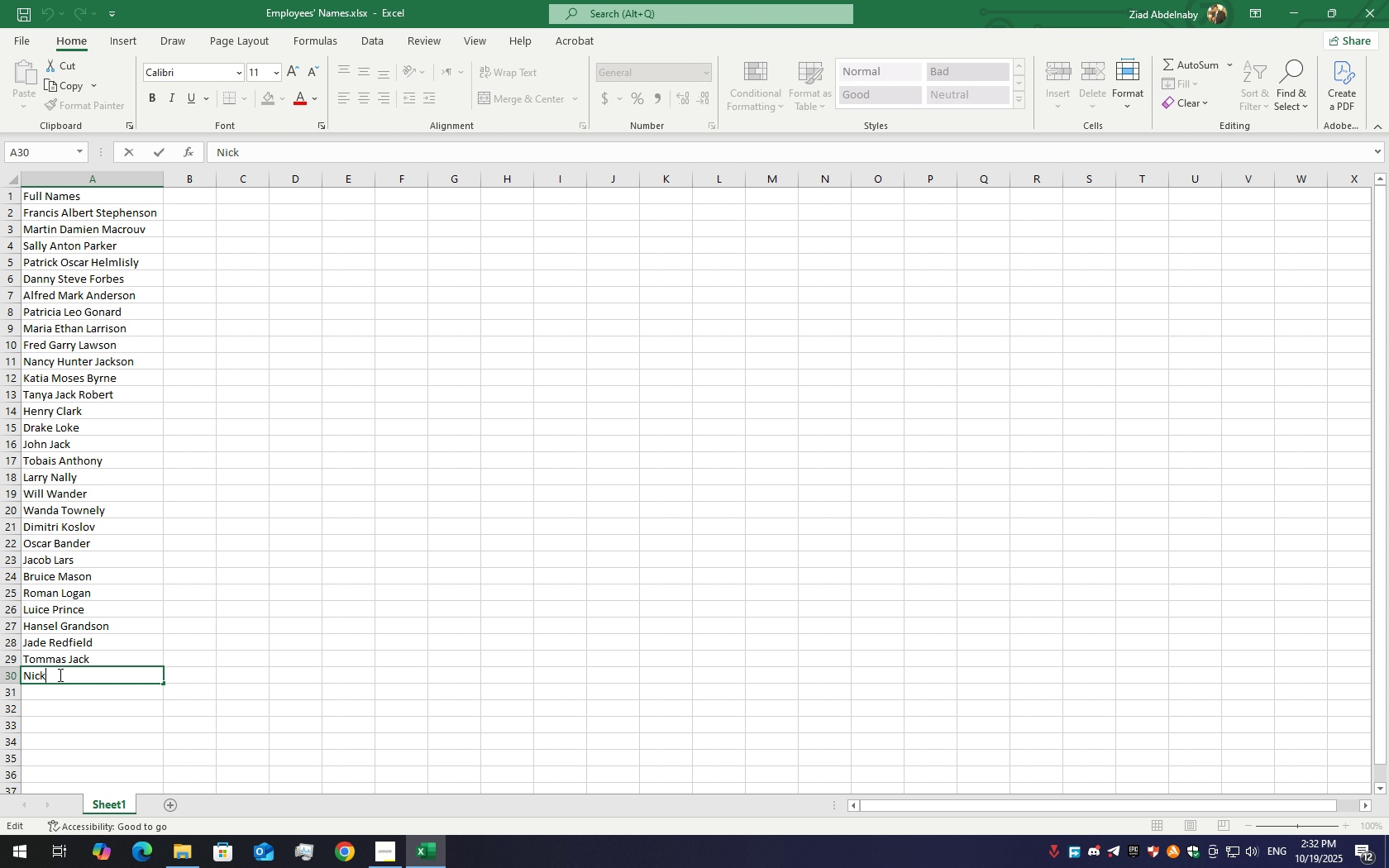 
triple_click([59, 675])
 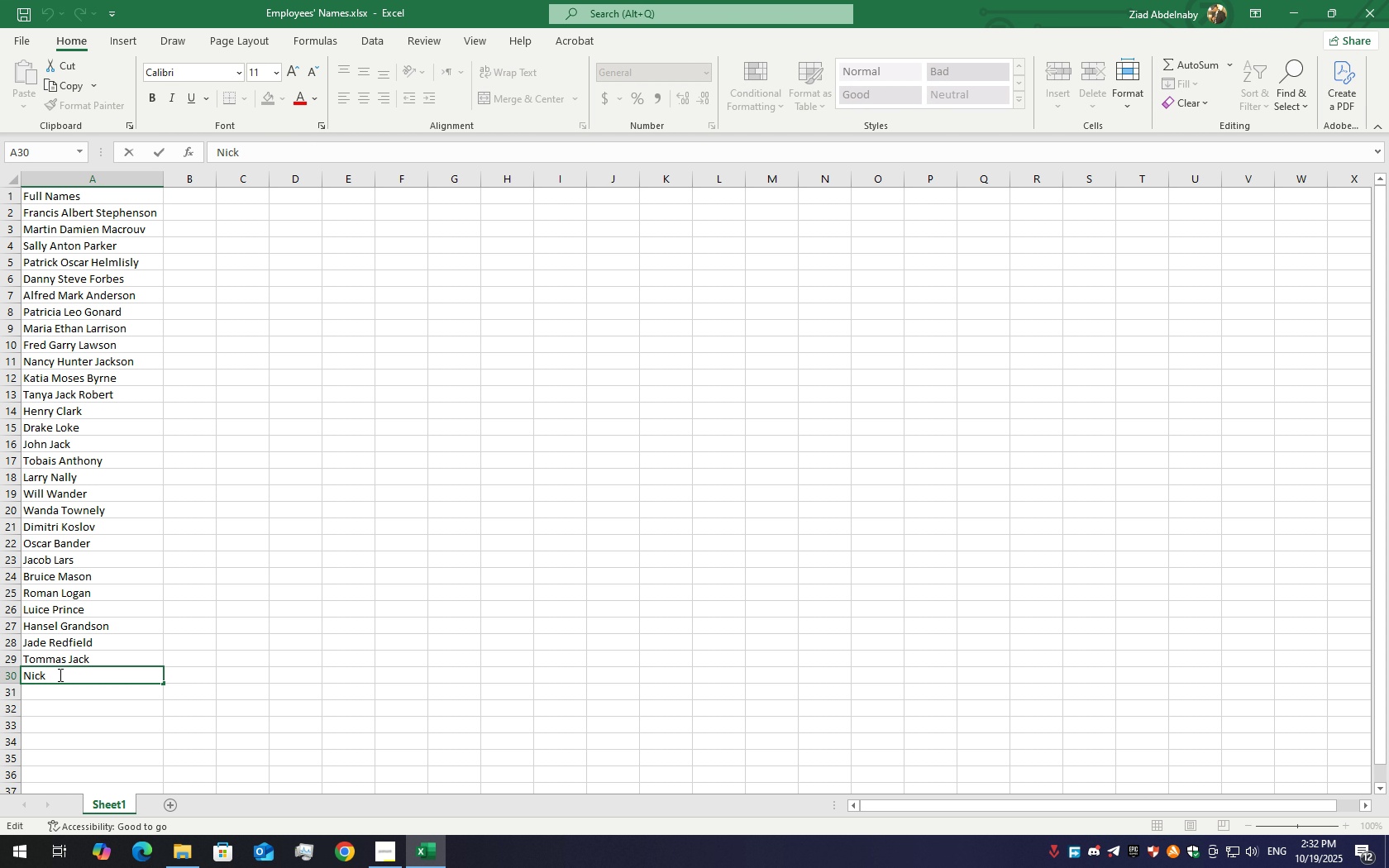 
type( O)
key(Backspace)
type(Op)
key(Backspace)
key(Backspace)
 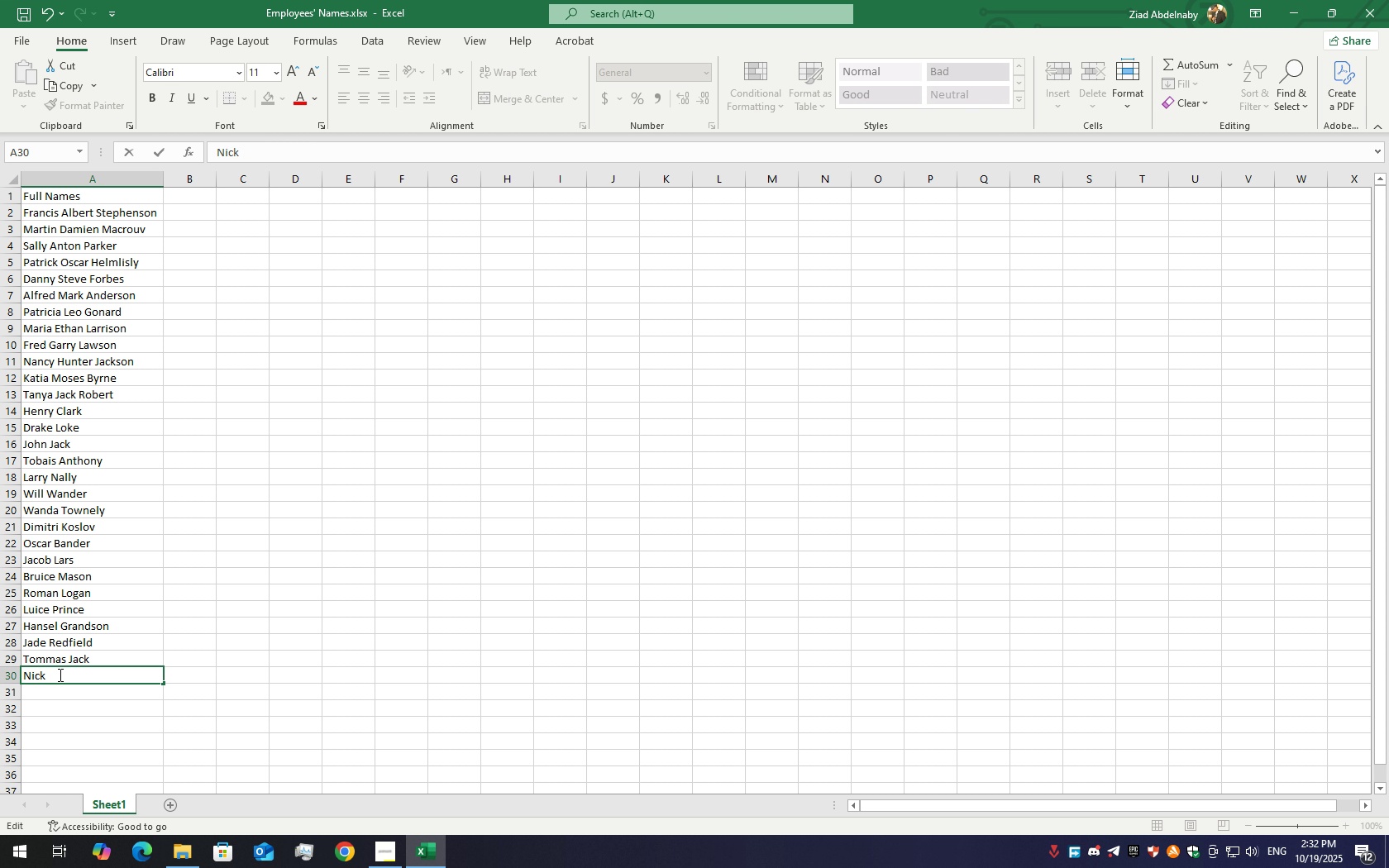 
 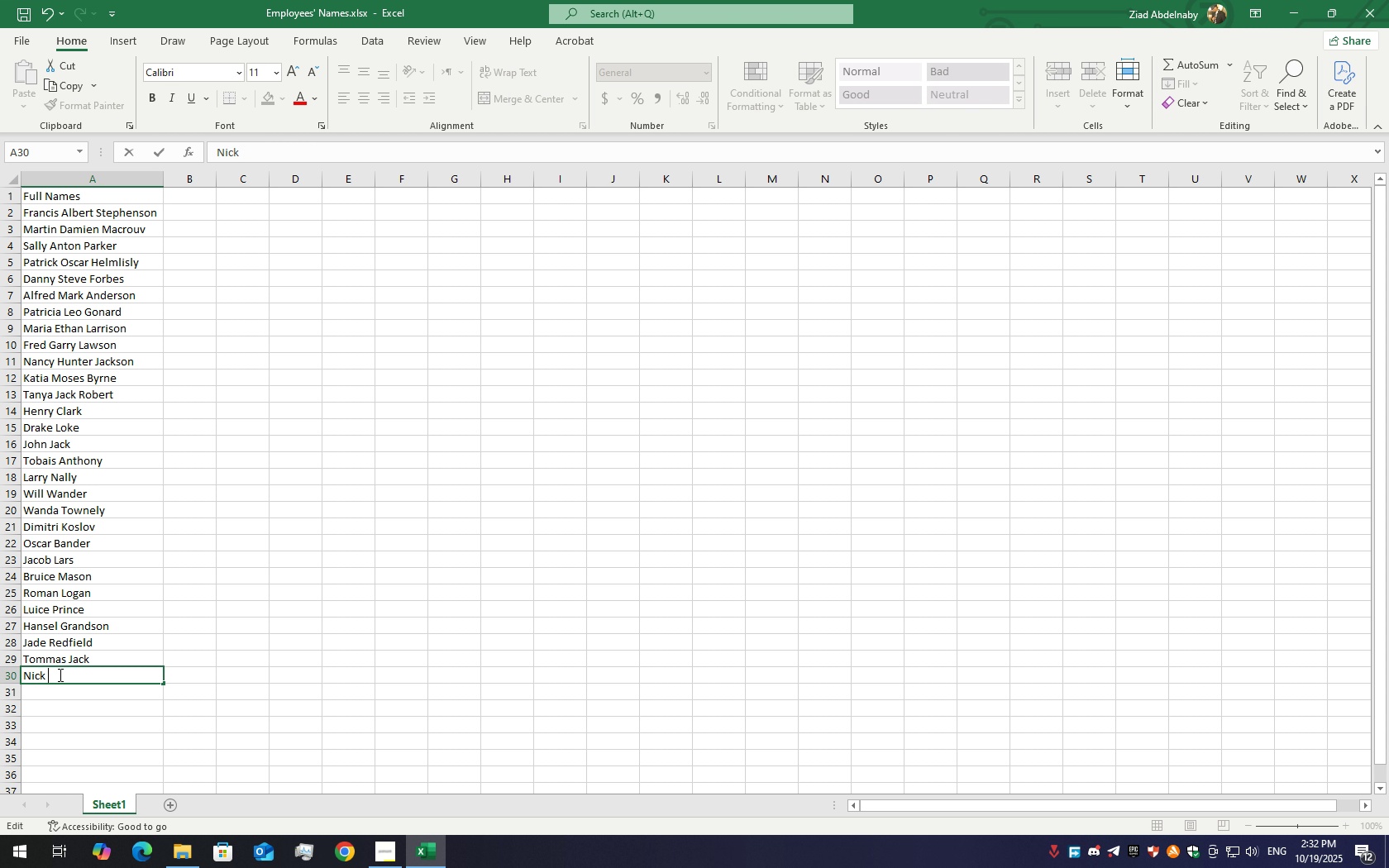 
hold_key(key=ShiftLeft, duration=1.54)
 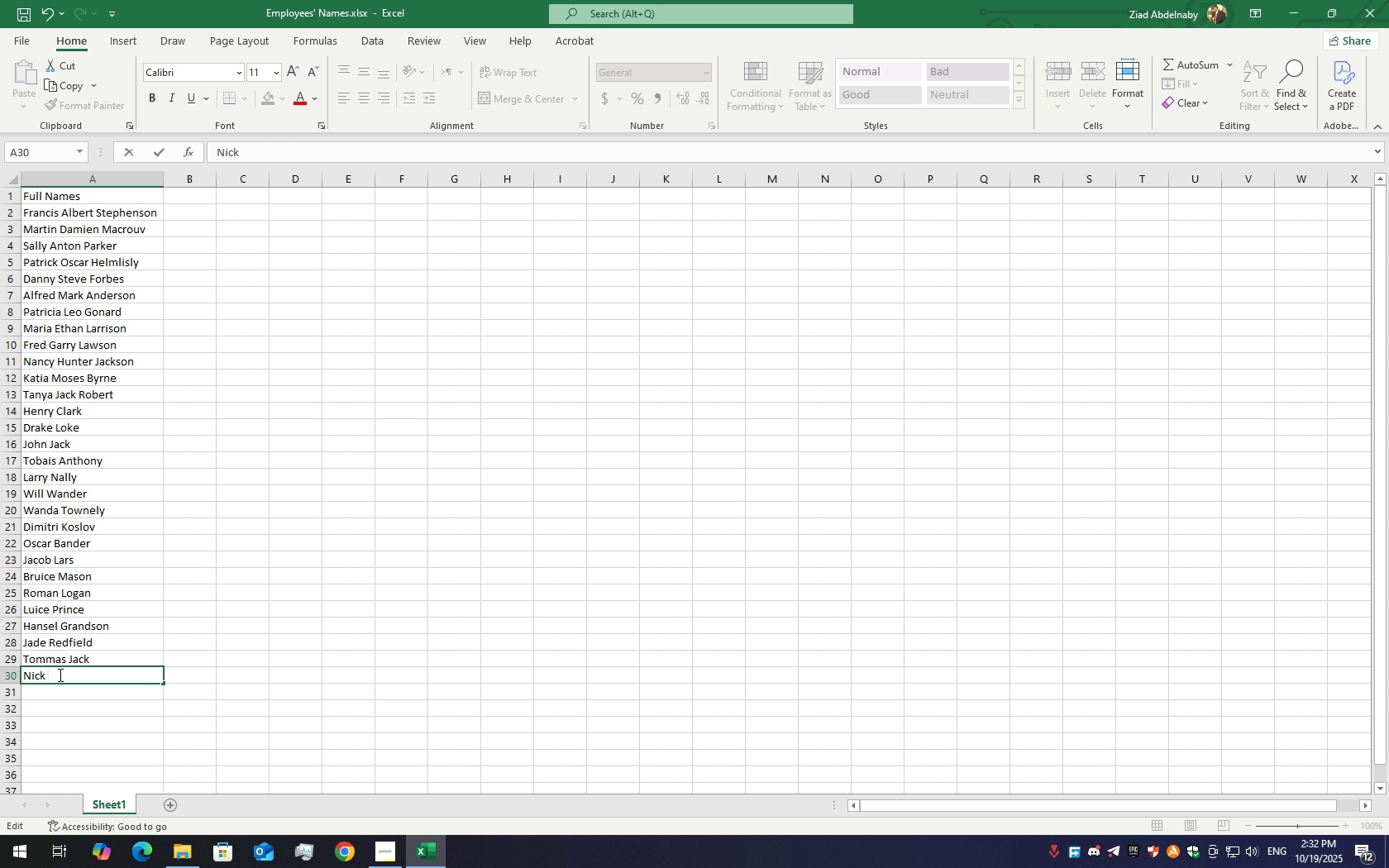 
hold_key(key=ShiftLeft, duration=1.22)
 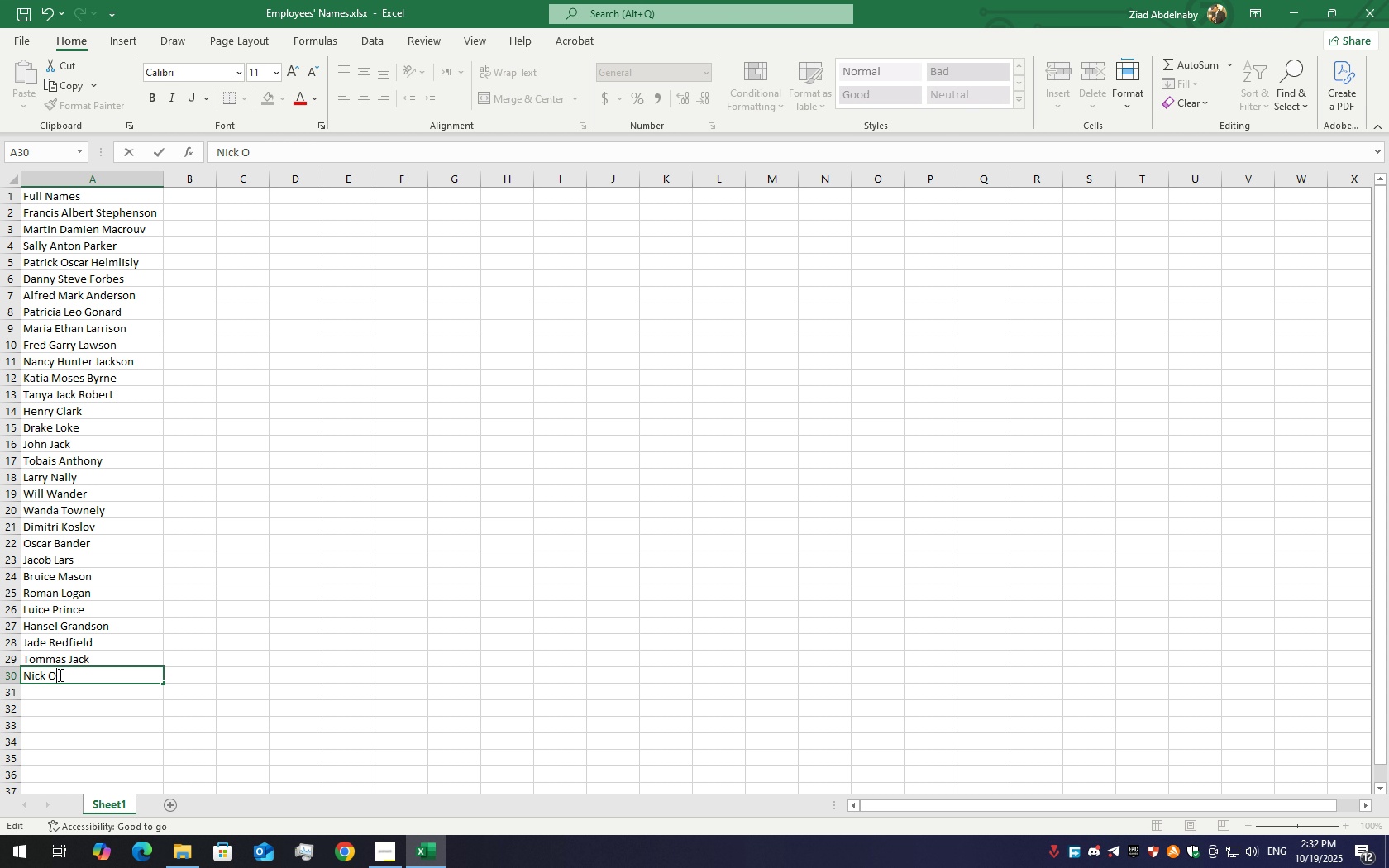 
type(Odd)
 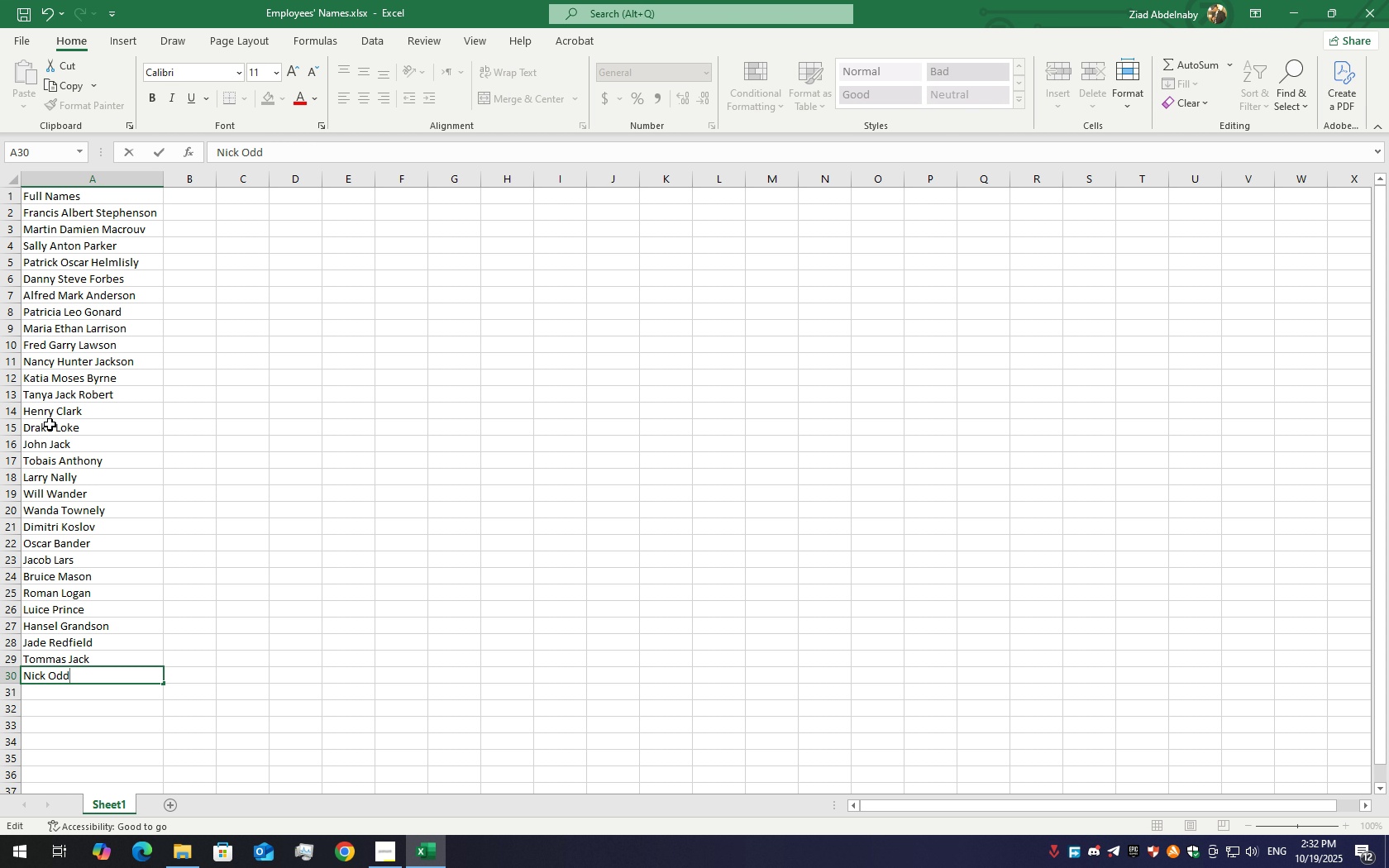 
double_click([51, 414])
 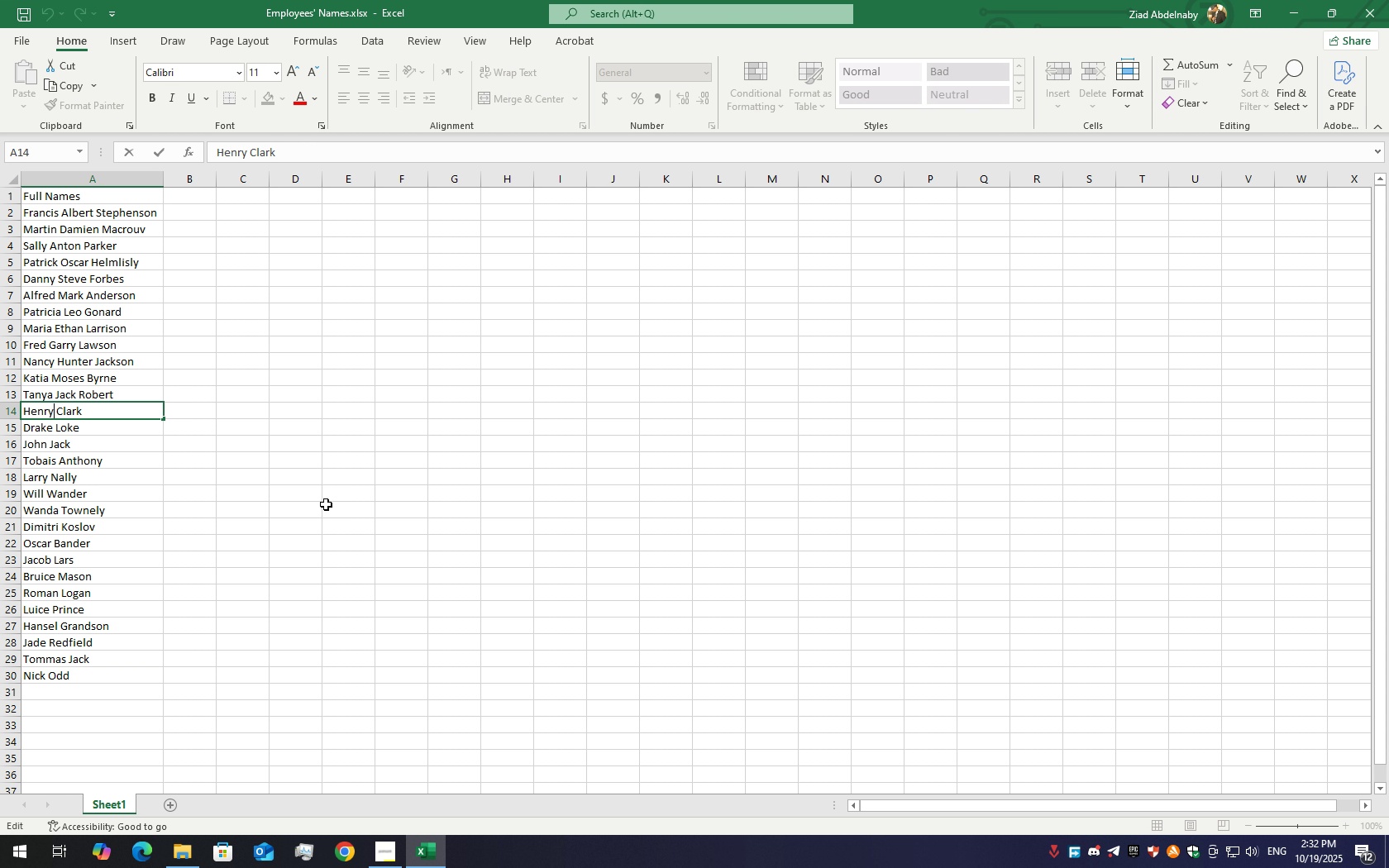 
key(Space)
 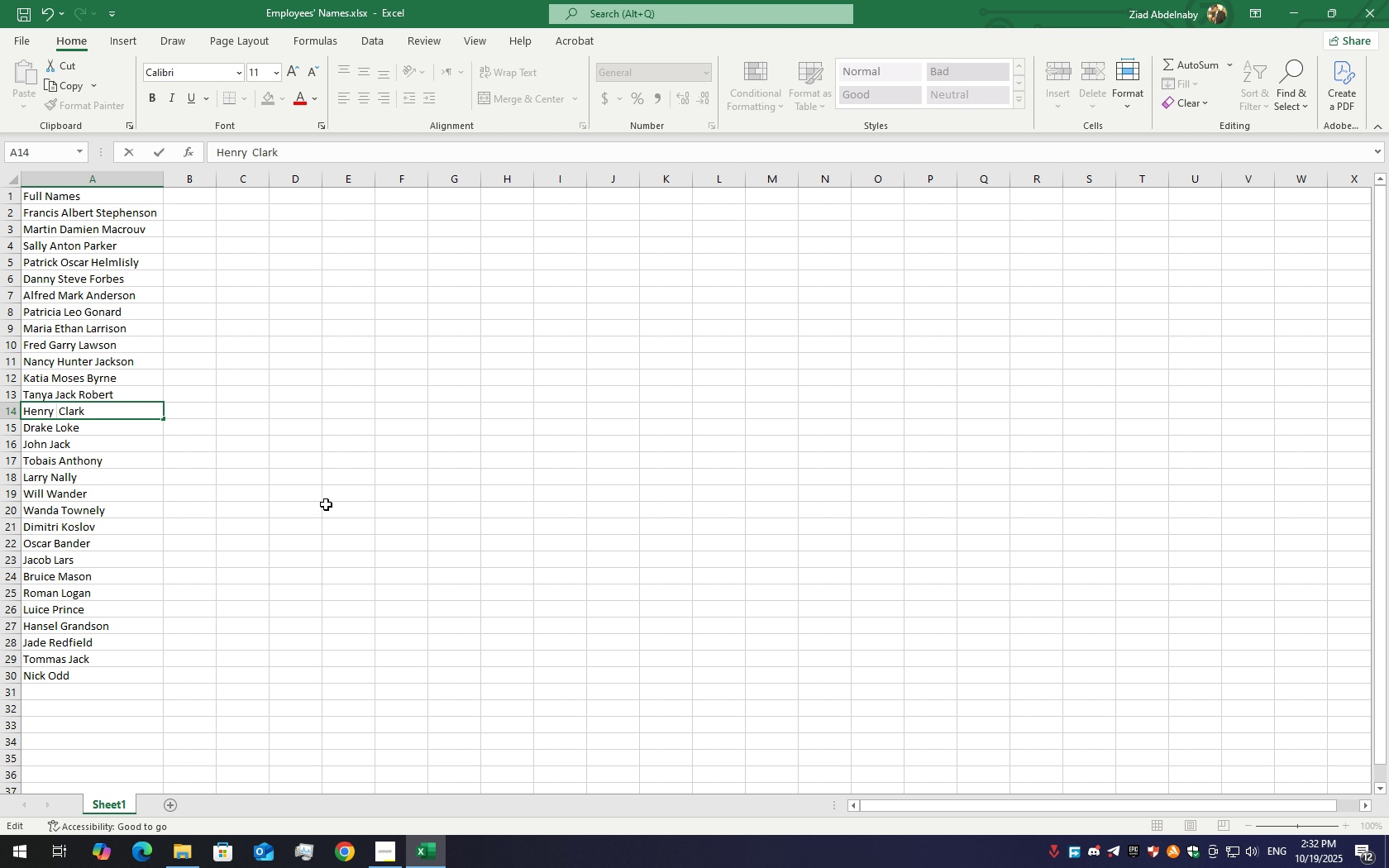 
key(Shift+G)
 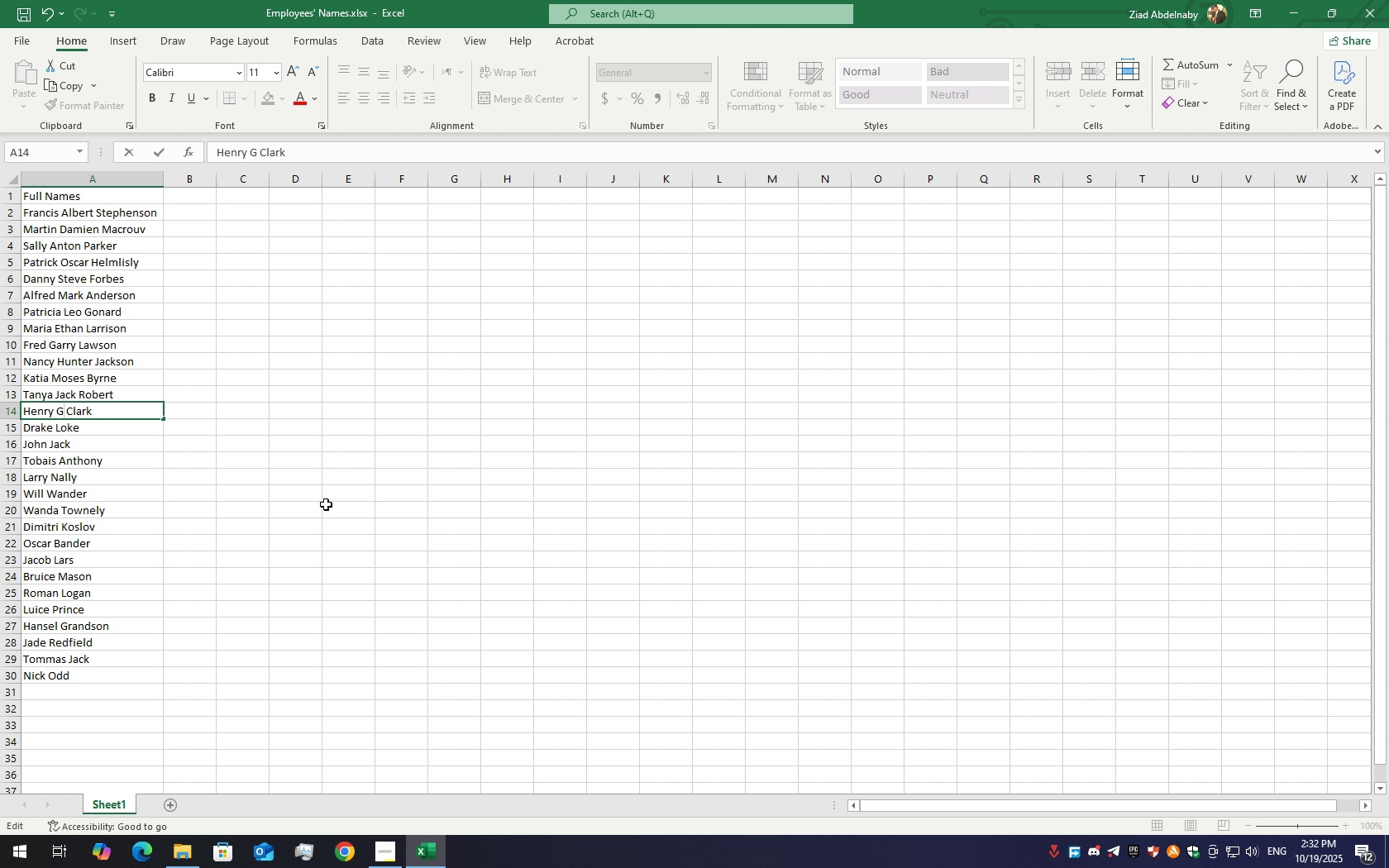 
key(Backspace)